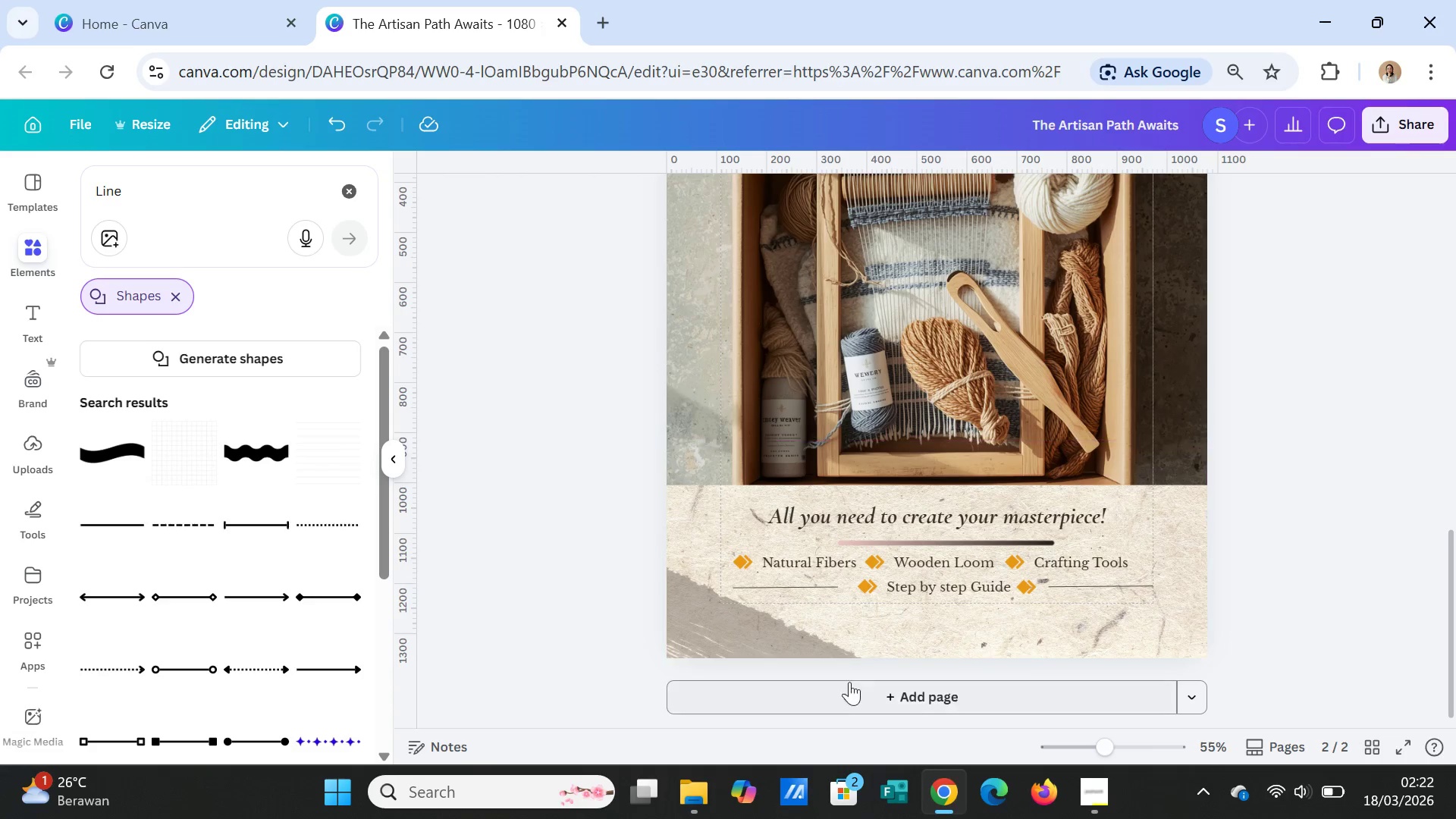 
left_click([792, 584])
 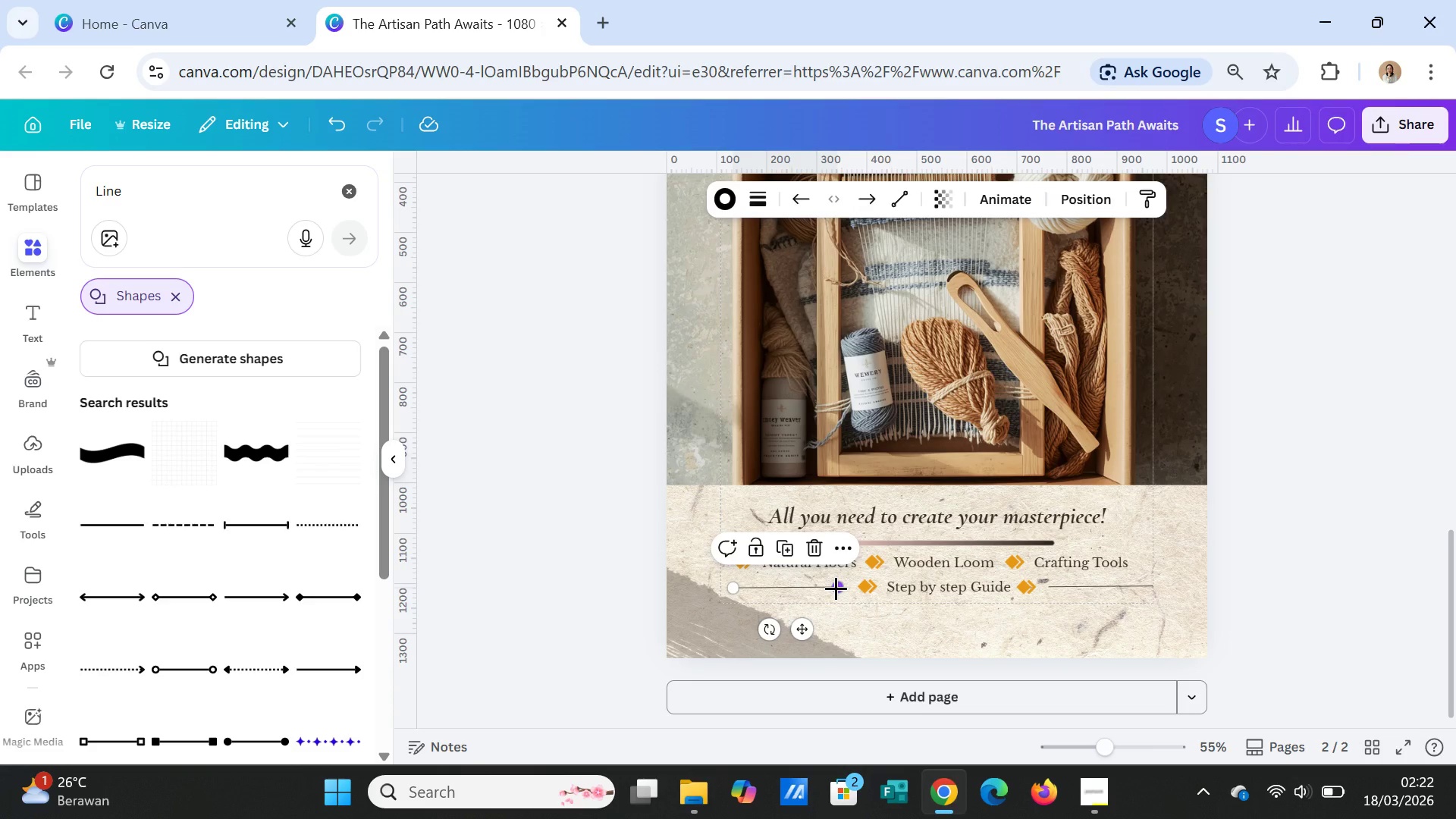 
left_click_drag(start_coordinate=[836, 588], to_coordinate=[826, 588])
 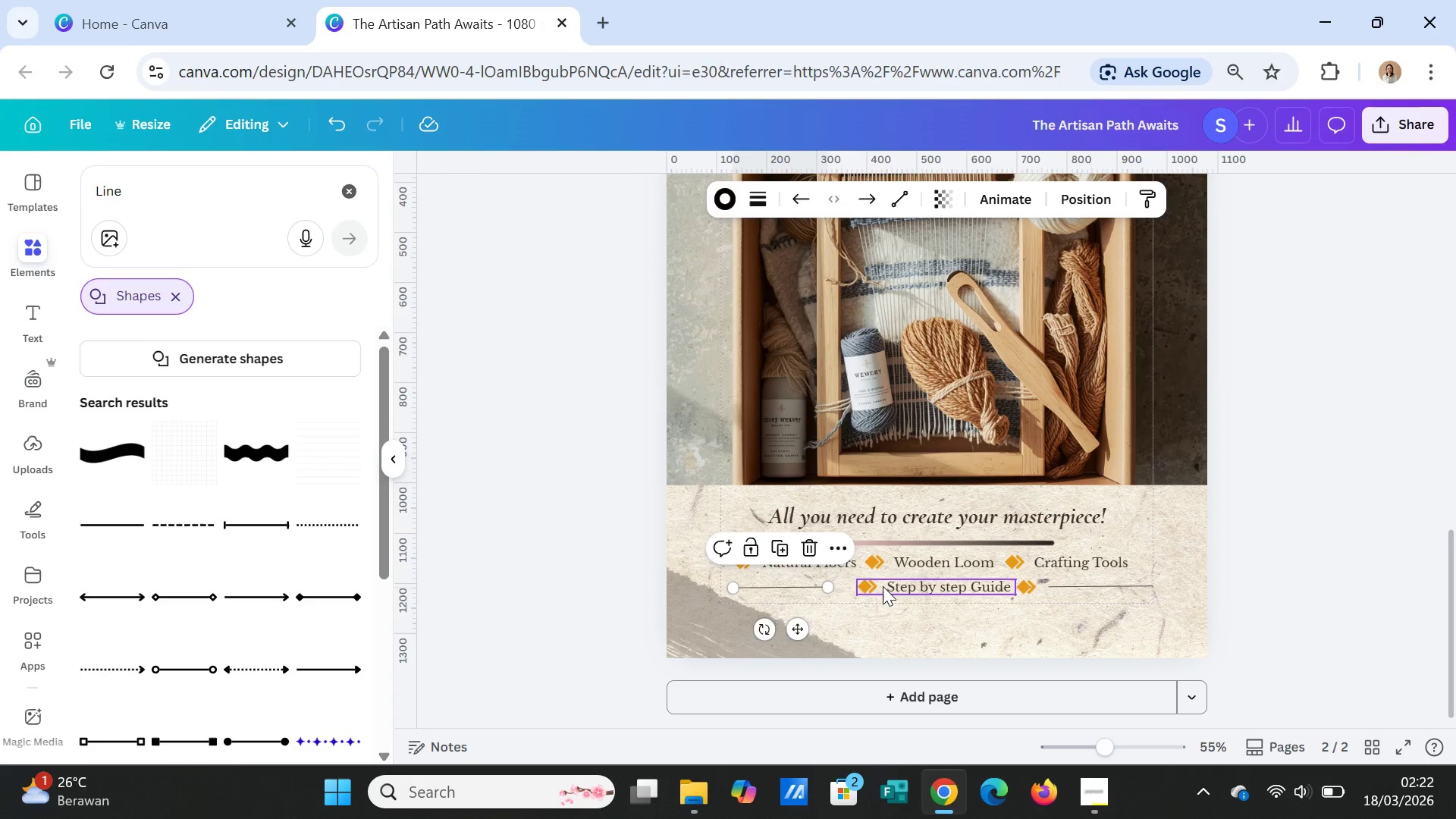 
left_click([883, 586])
 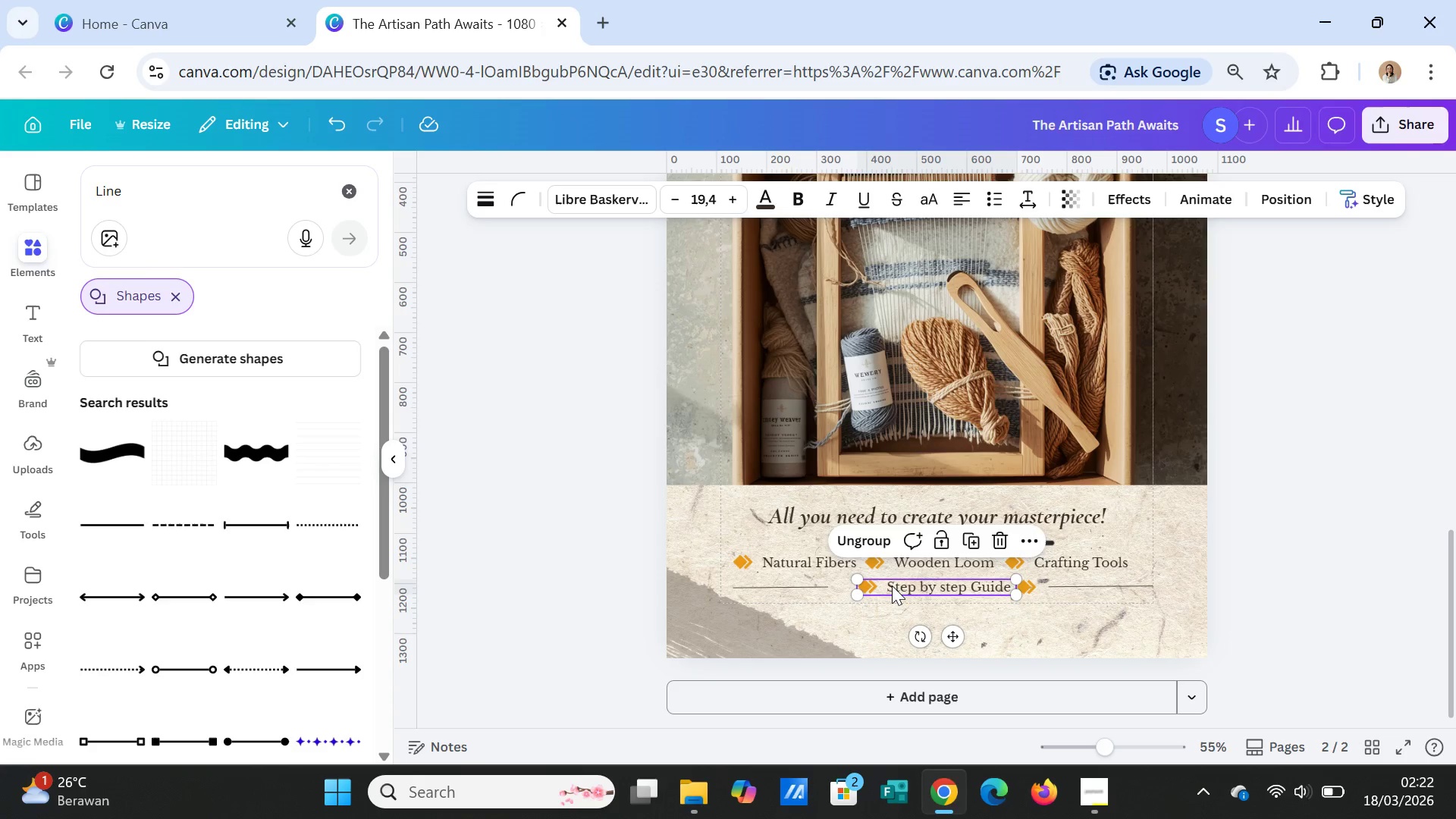 
left_click_drag(start_coordinate=[892, 585], to_coordinate=[877, 587])
 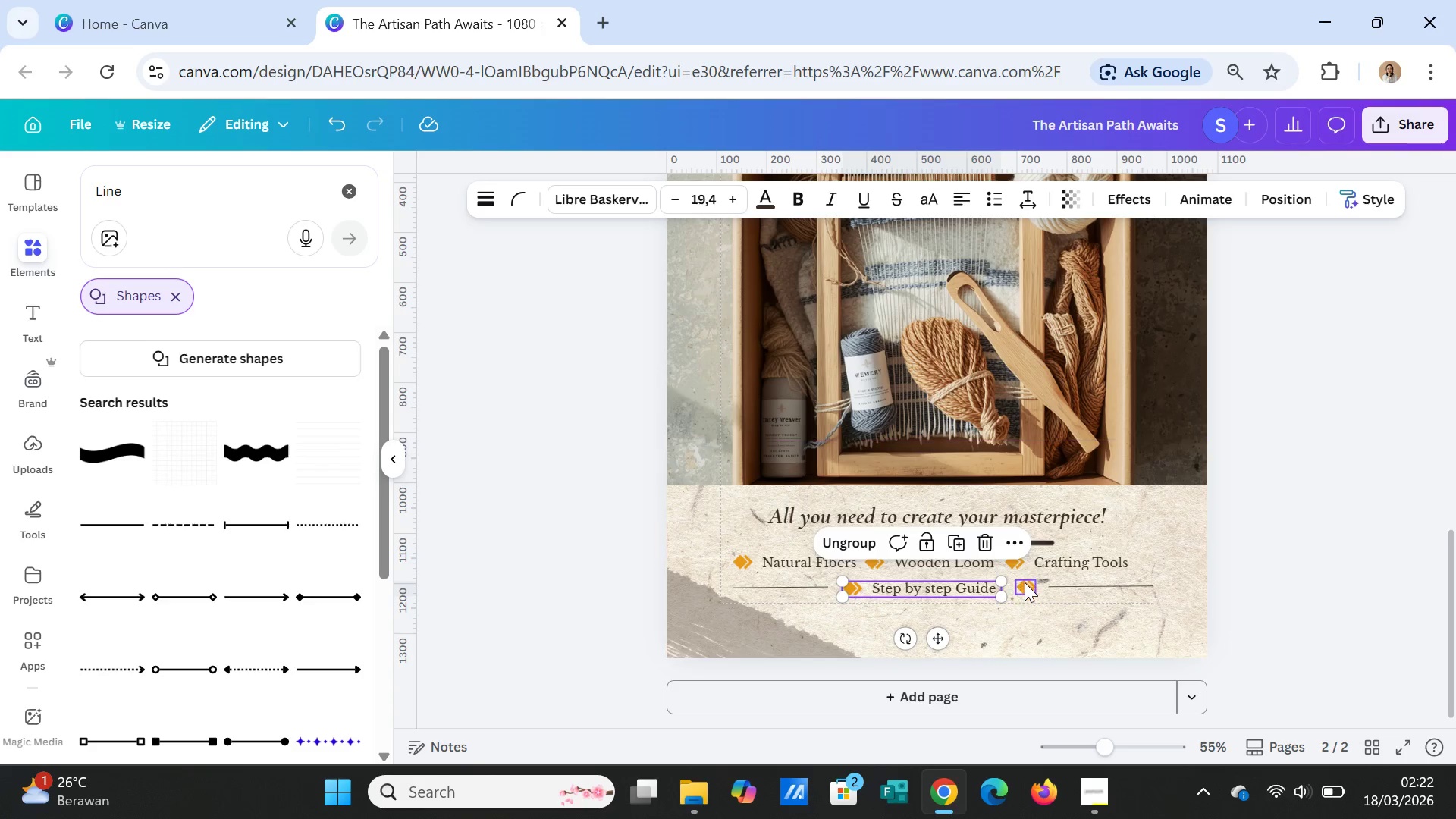 
left_click([1025, 583])
 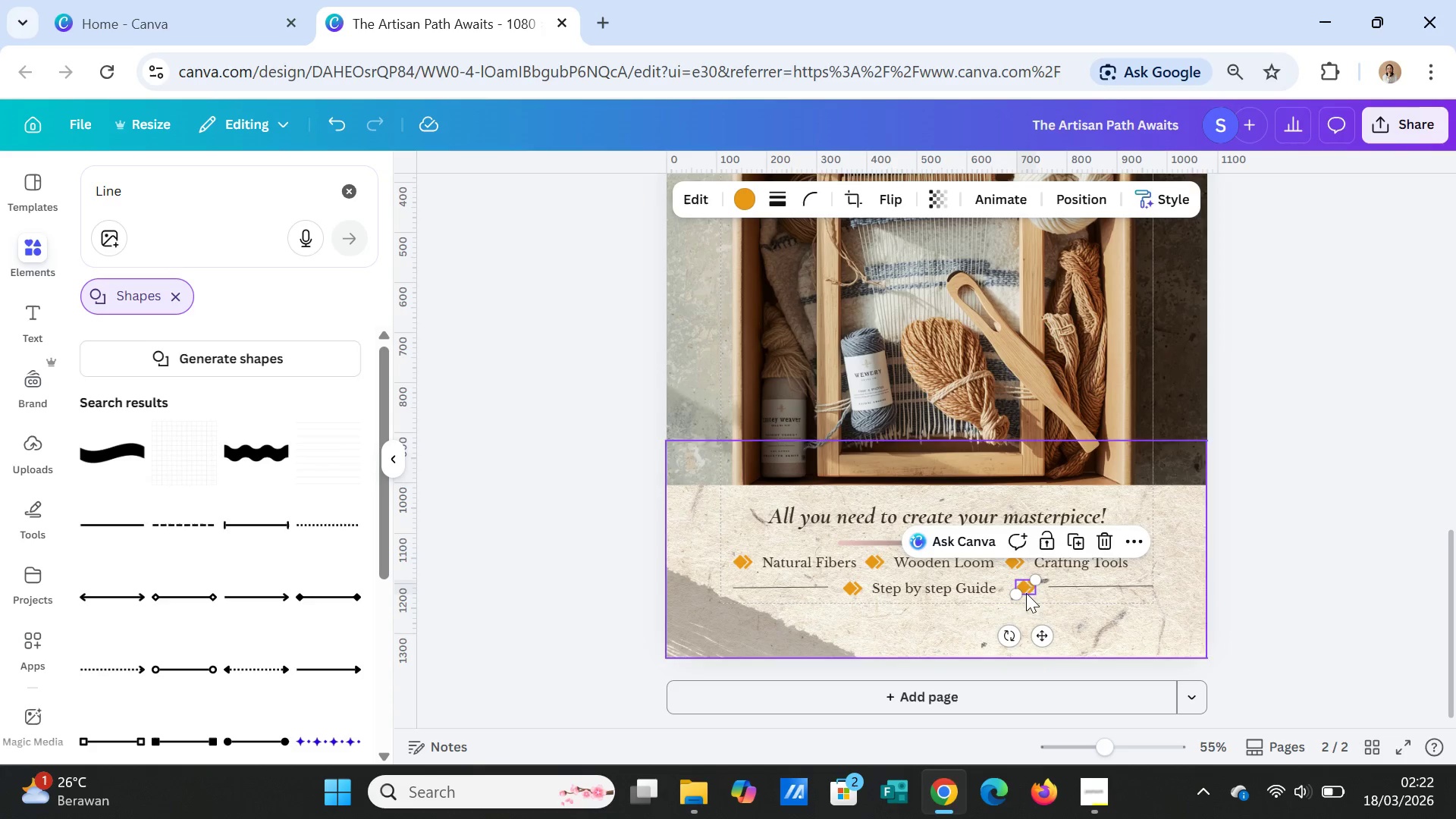 
left_click_drag(start_coordinate=[1026, 587], to_coordinate=[1016, 588])
 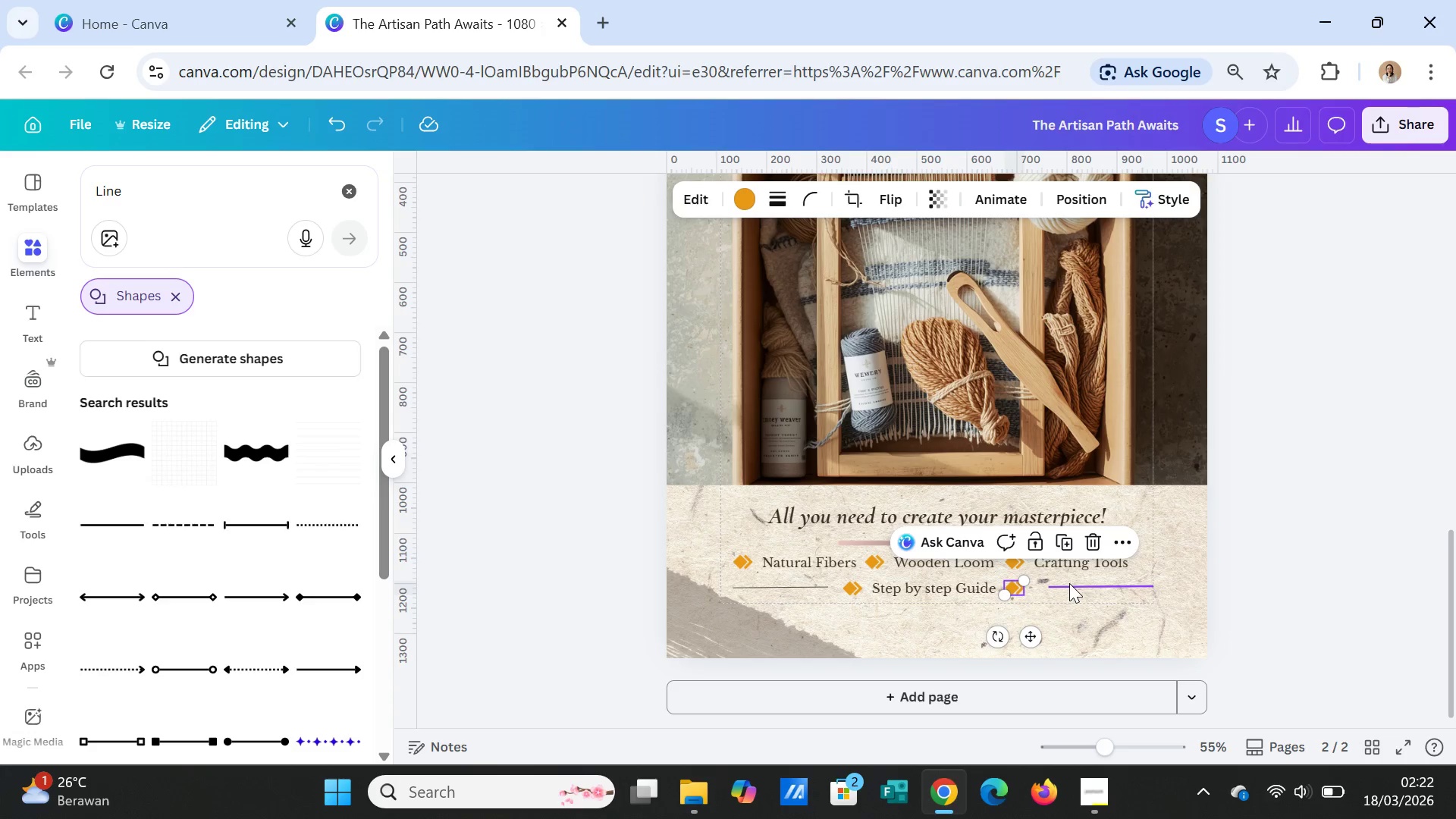 
left_click([1069, 583])
 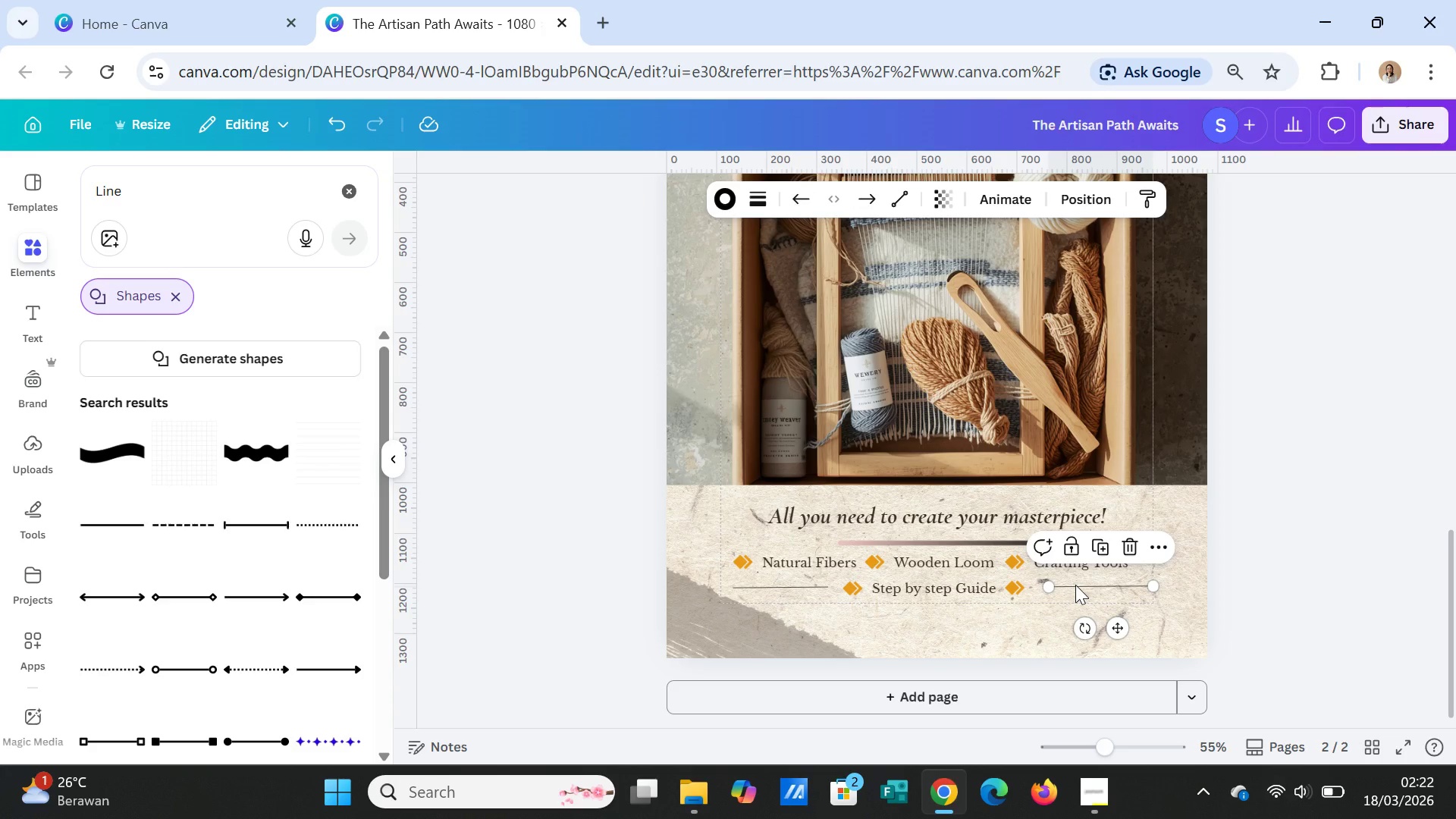 
left_click_drag(start_coordinate=[1075, 585], to_coordinate=[1065, 585])
 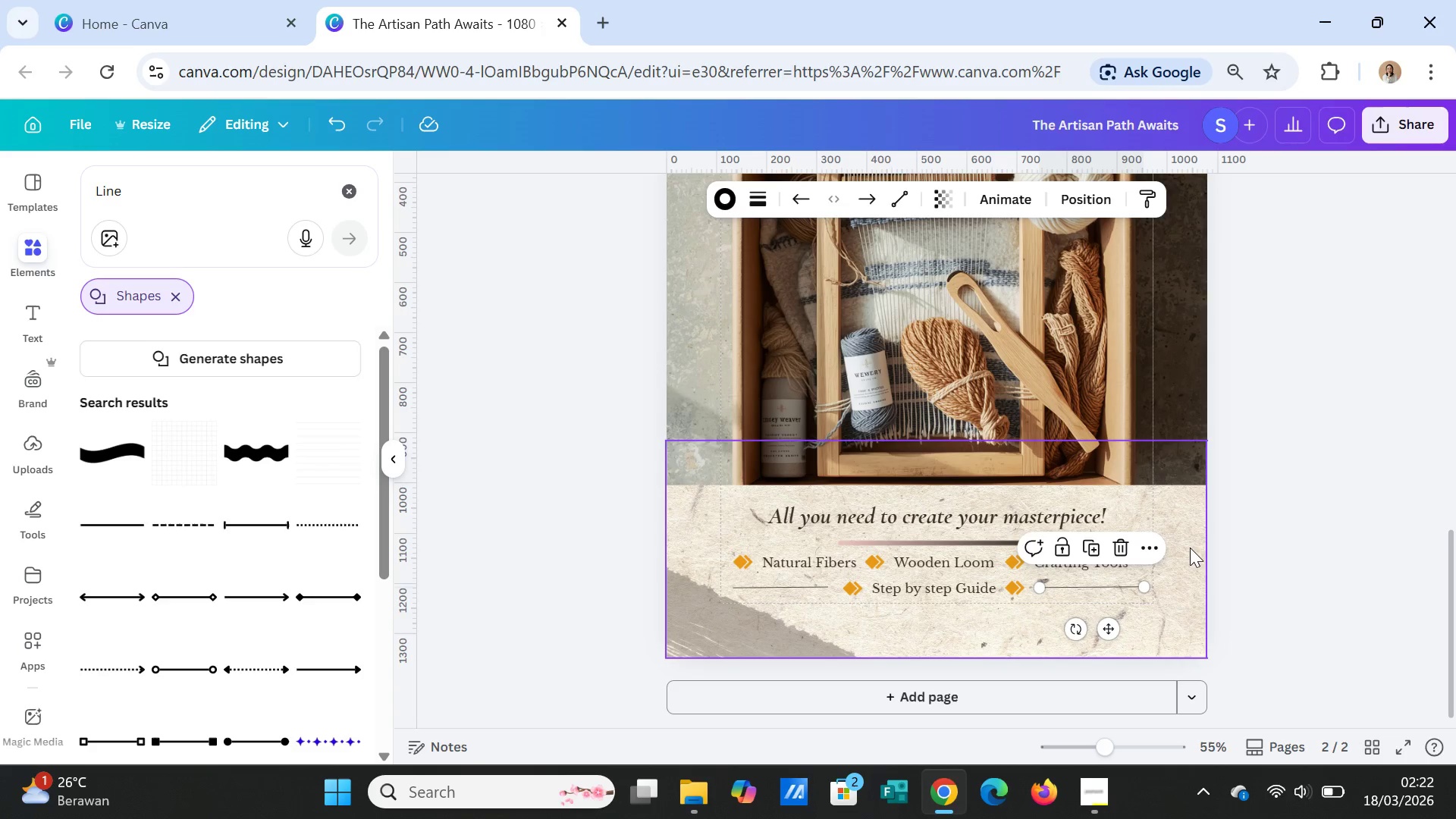 
left_click([1192, 547])
 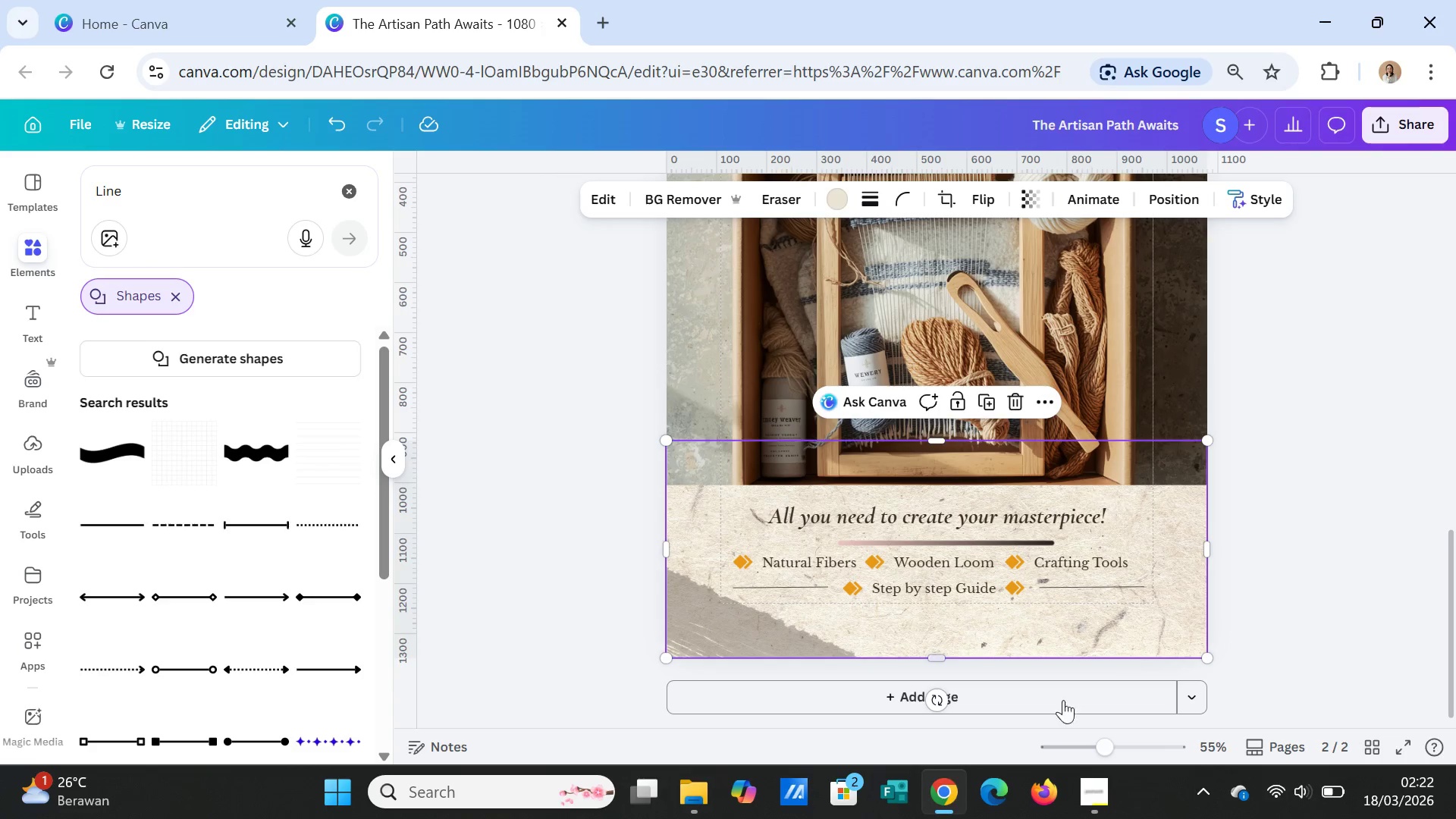 
wait(5.41)
 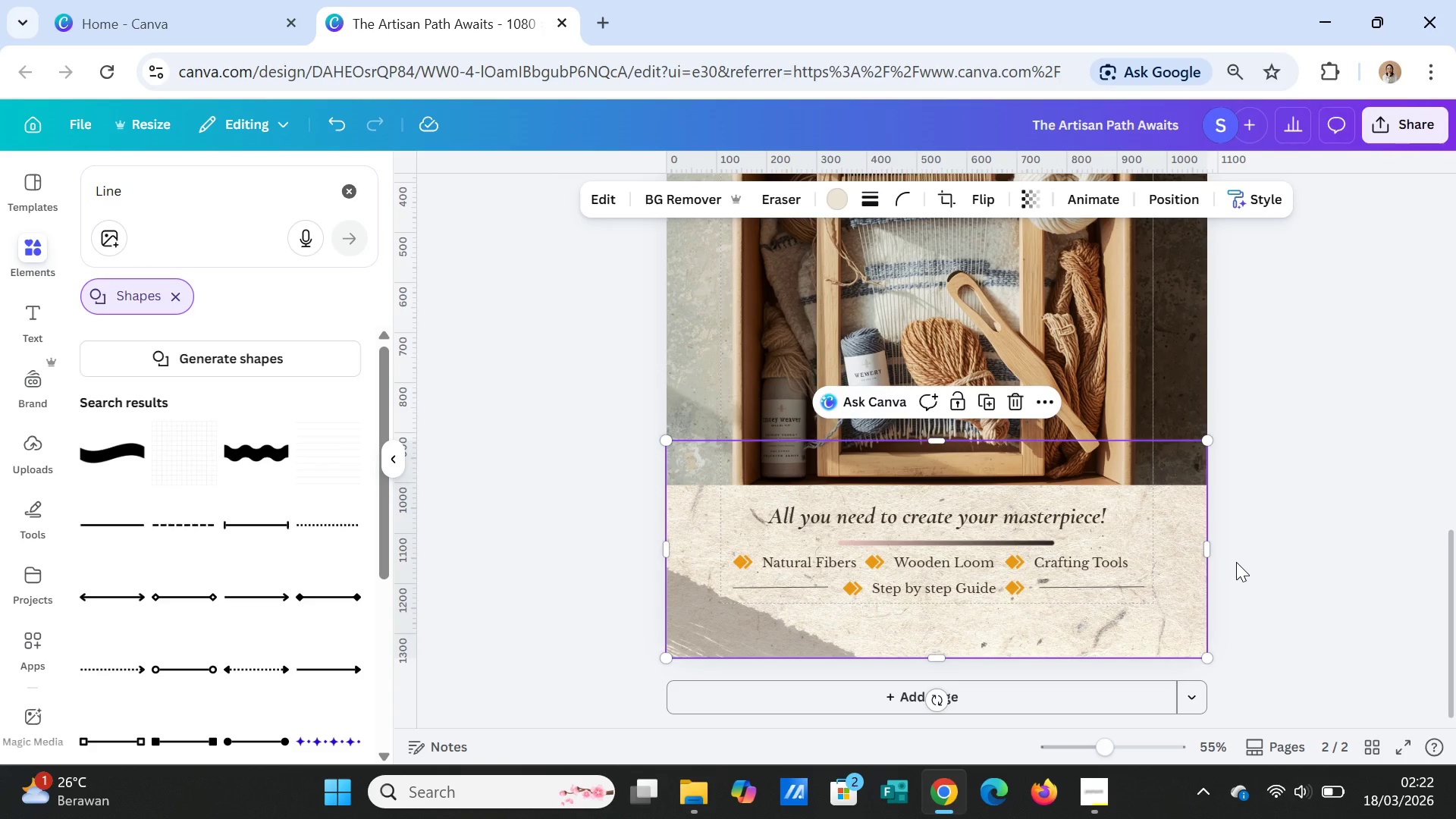 
left_click([770, 593])
 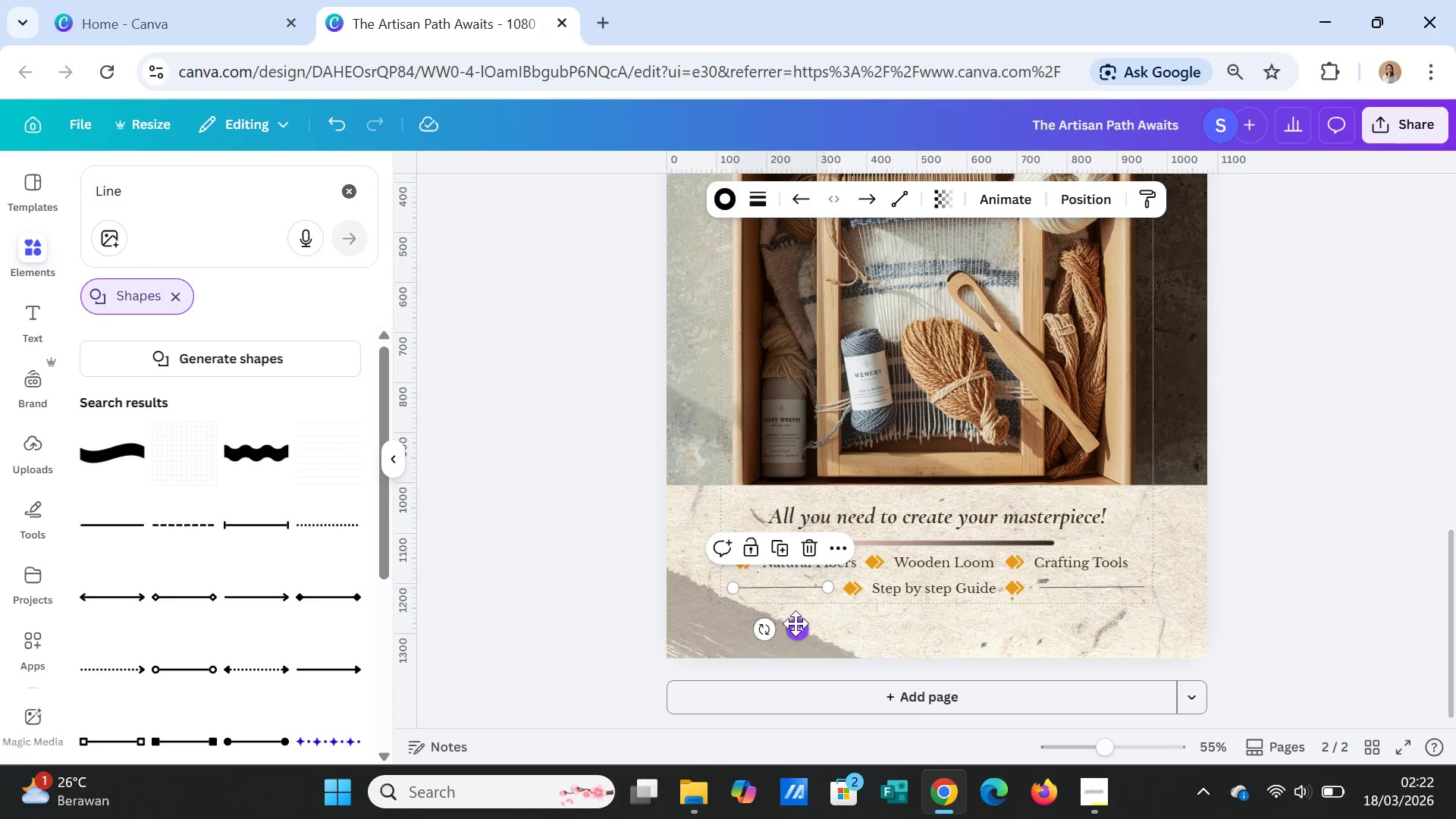 
left_click_drag(start_coordinate=[795, 628], to_coordinate=[795, 633])
 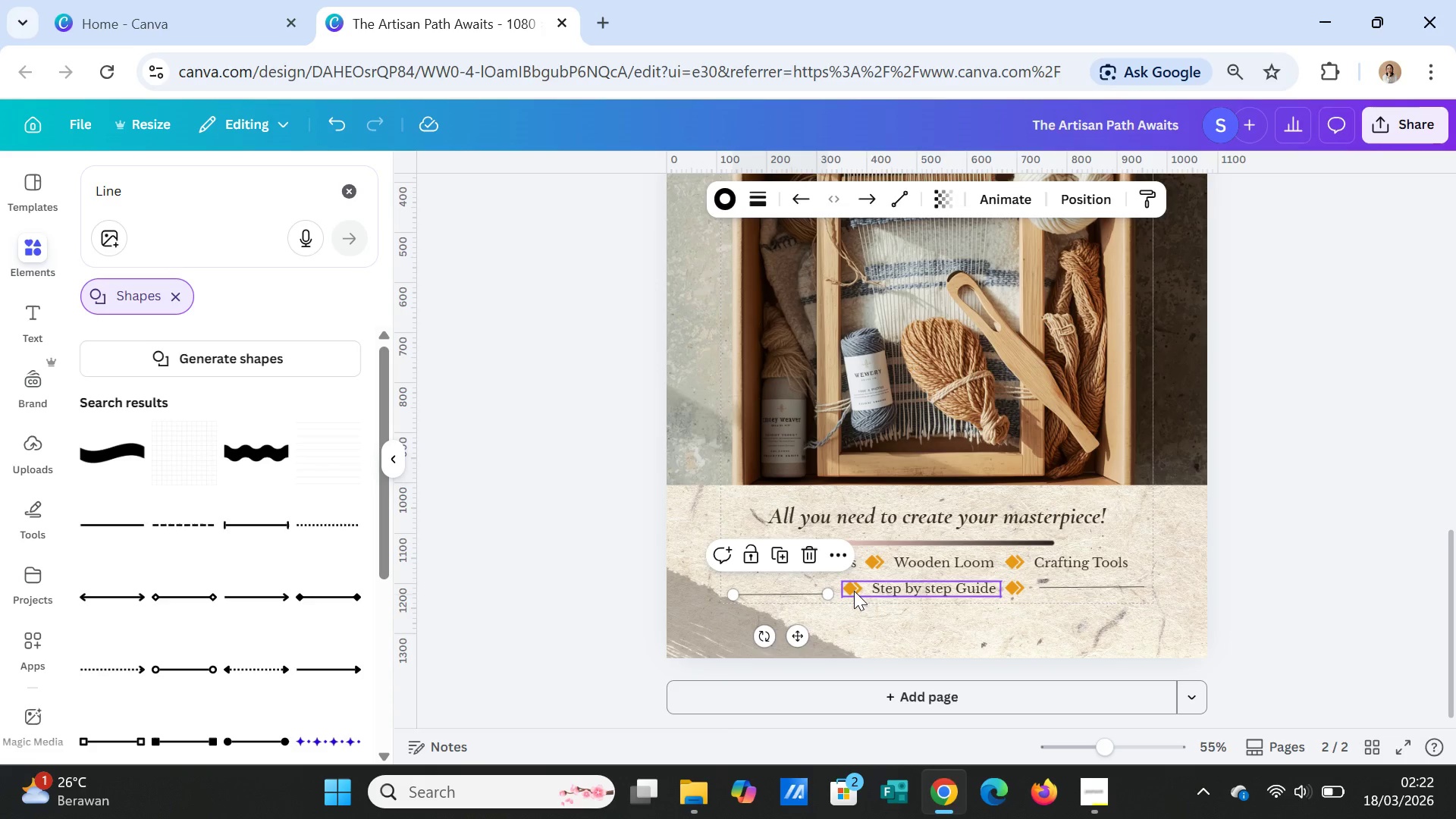 
left_click([853, 591])
 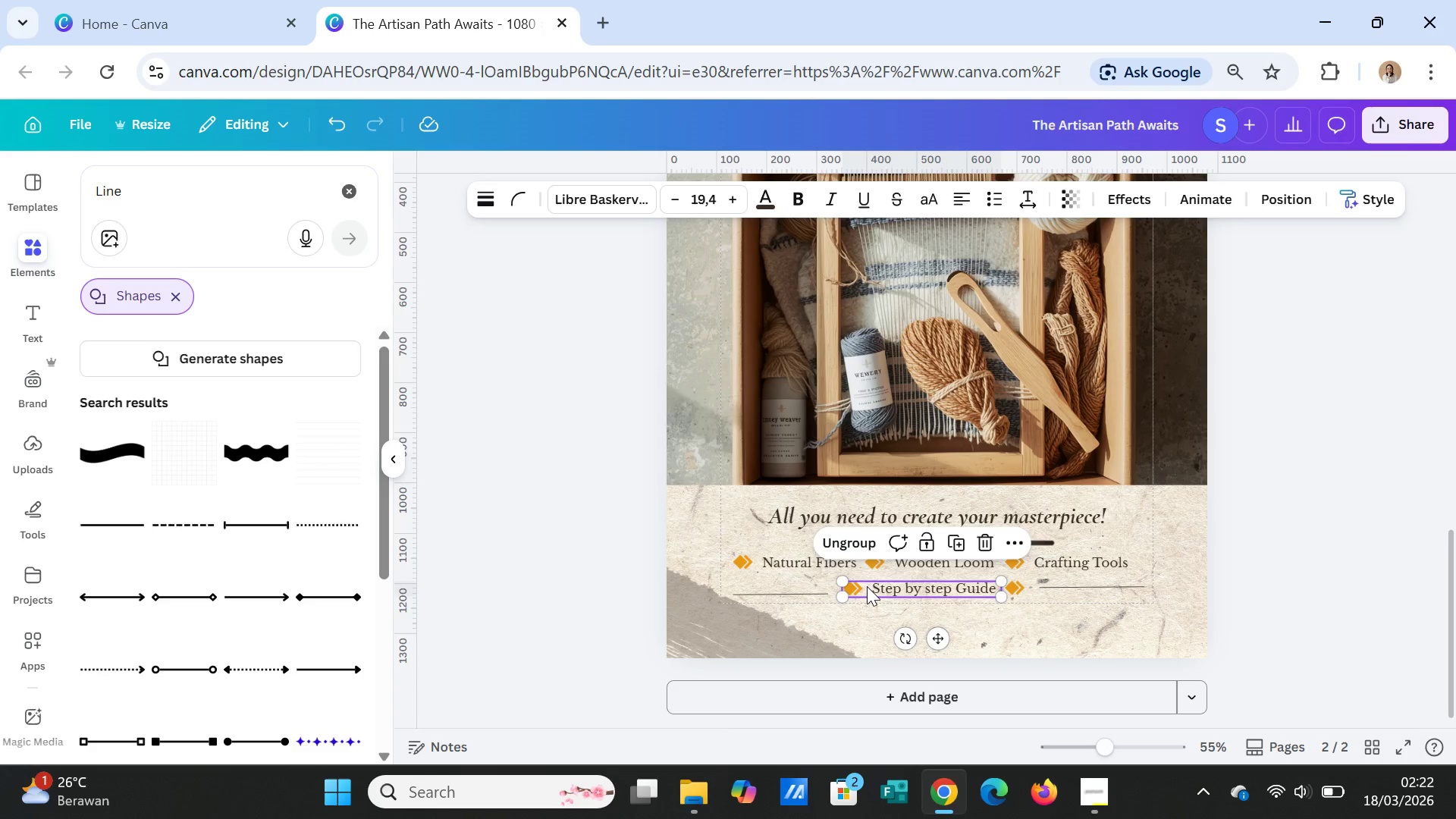 
left_click_drag(start_coordinate=[867, 586], to_coordinate=[867, 592])
 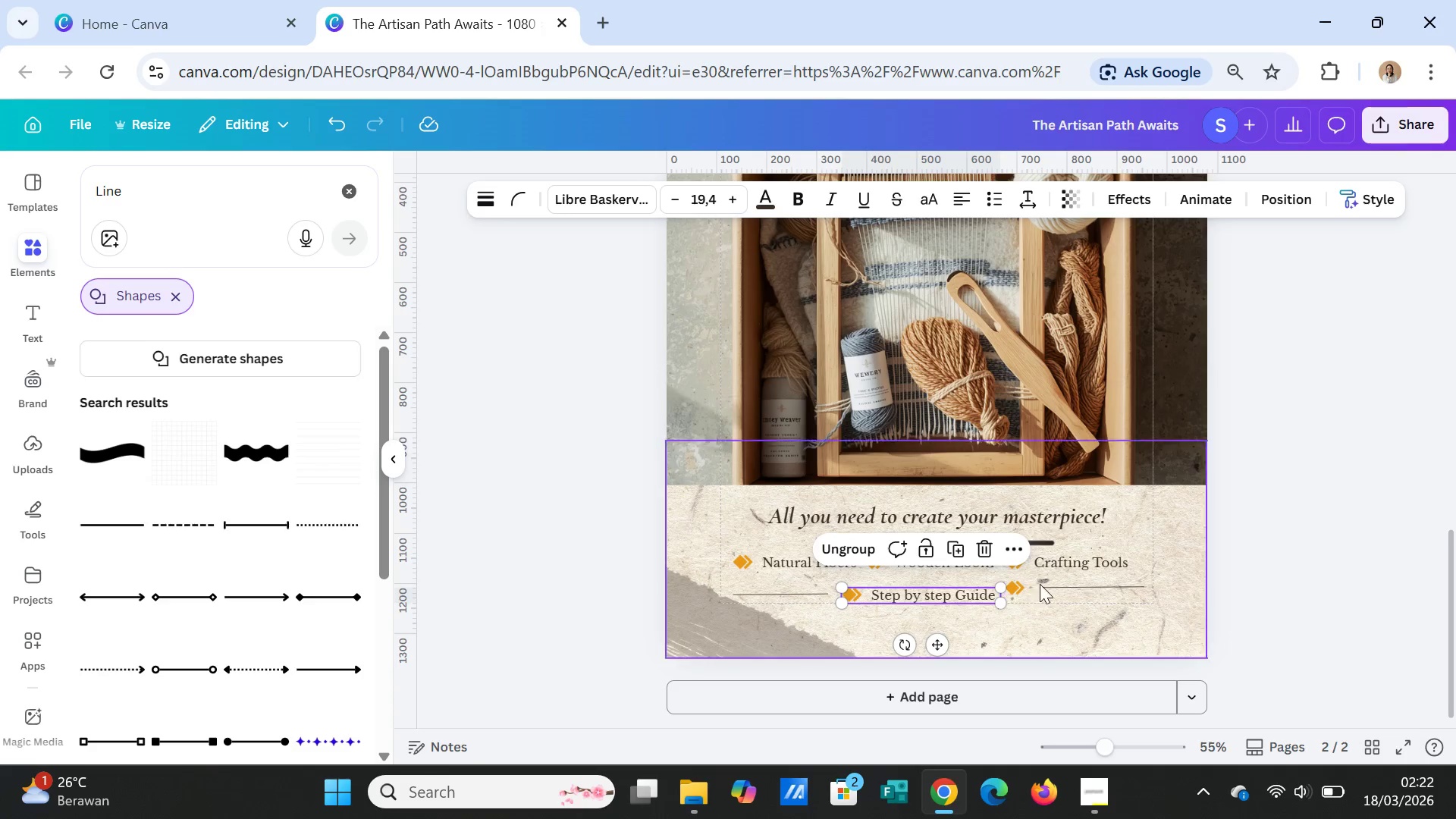 
left_click([1047, 585])
 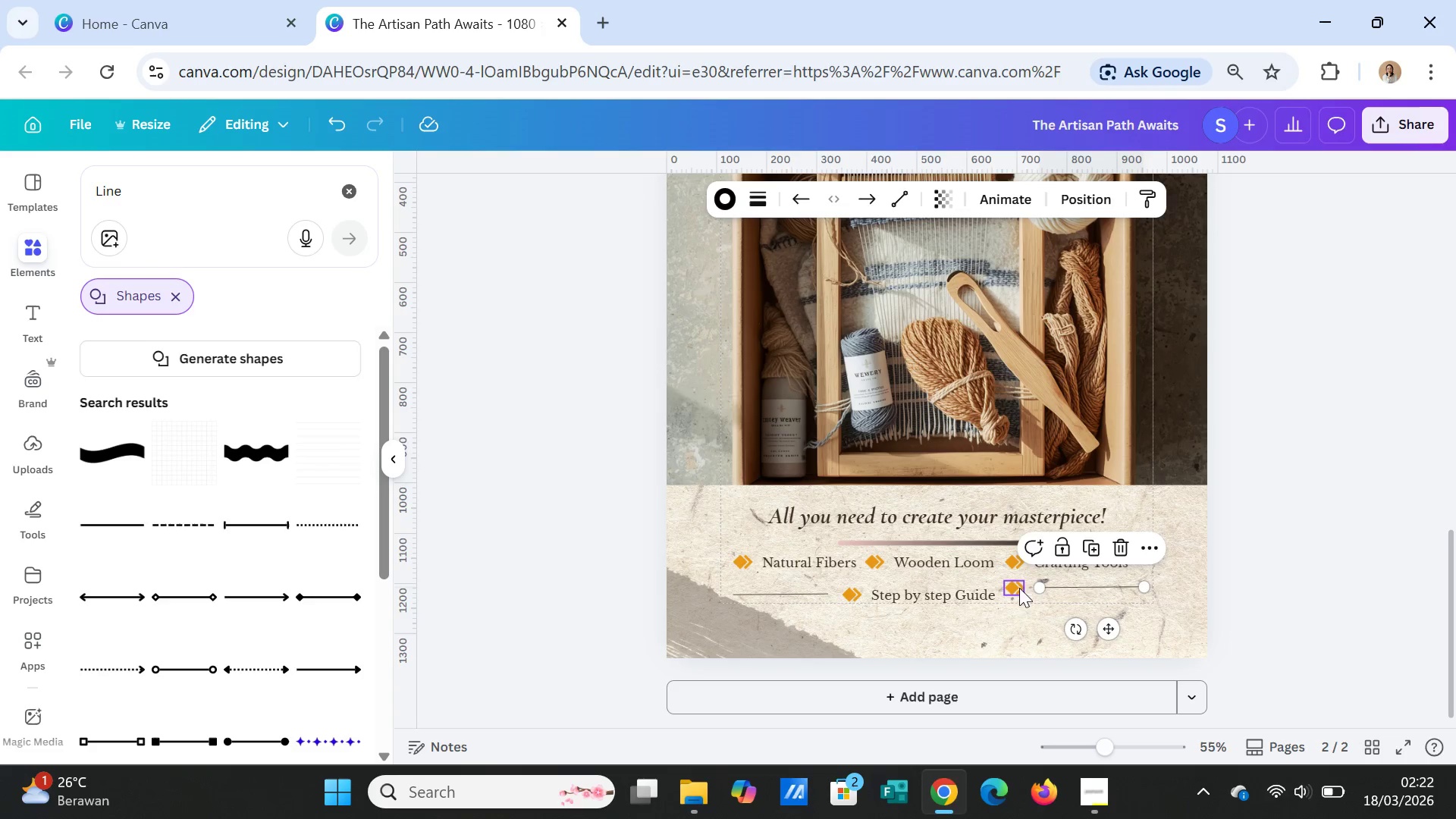 
left_click([1013, 588])
 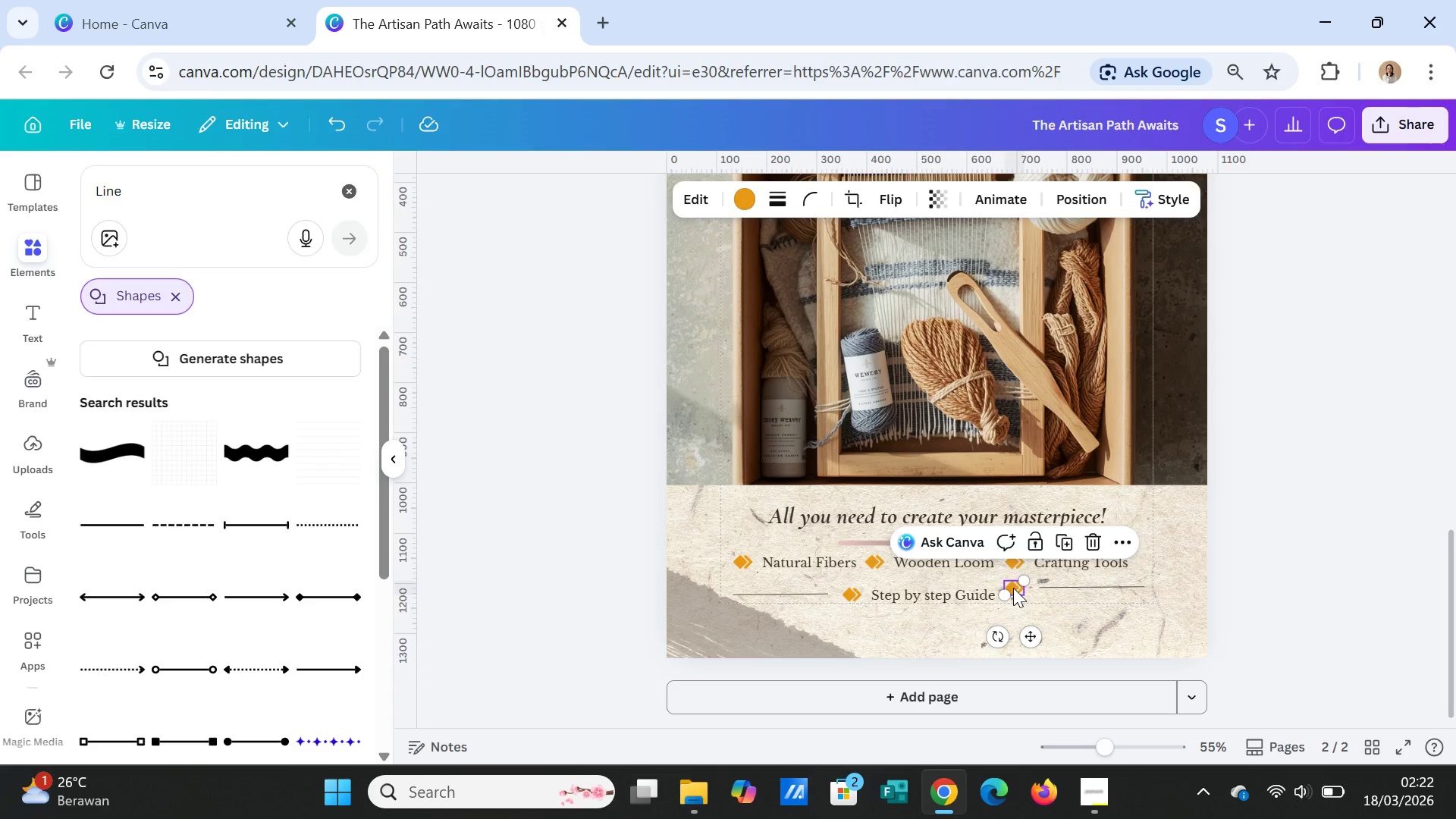 
left_click_drag(start_coordinate=[1013, 588], to_coordinate=[1012, 595])
 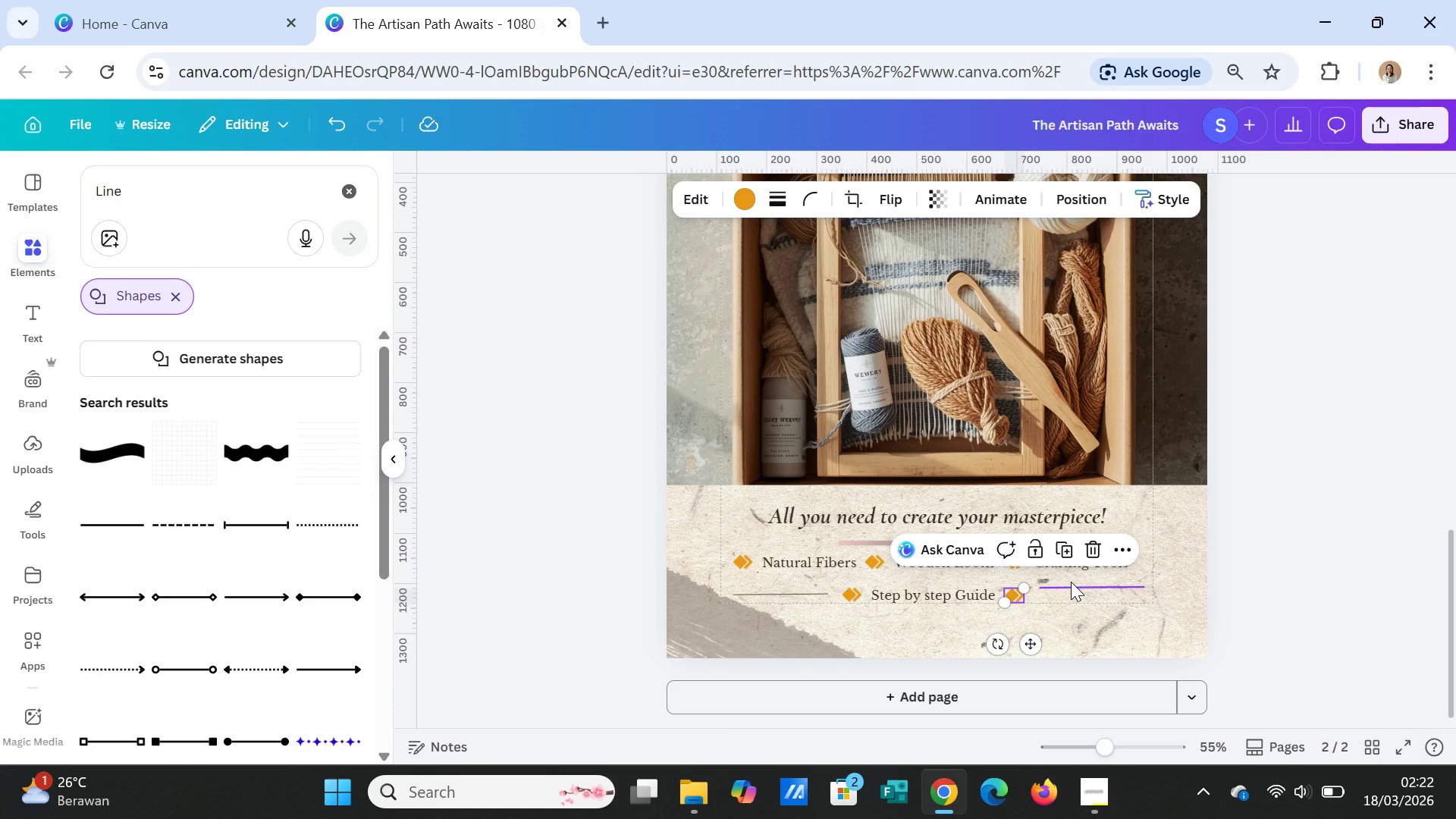 
left_click([1071, 582])
 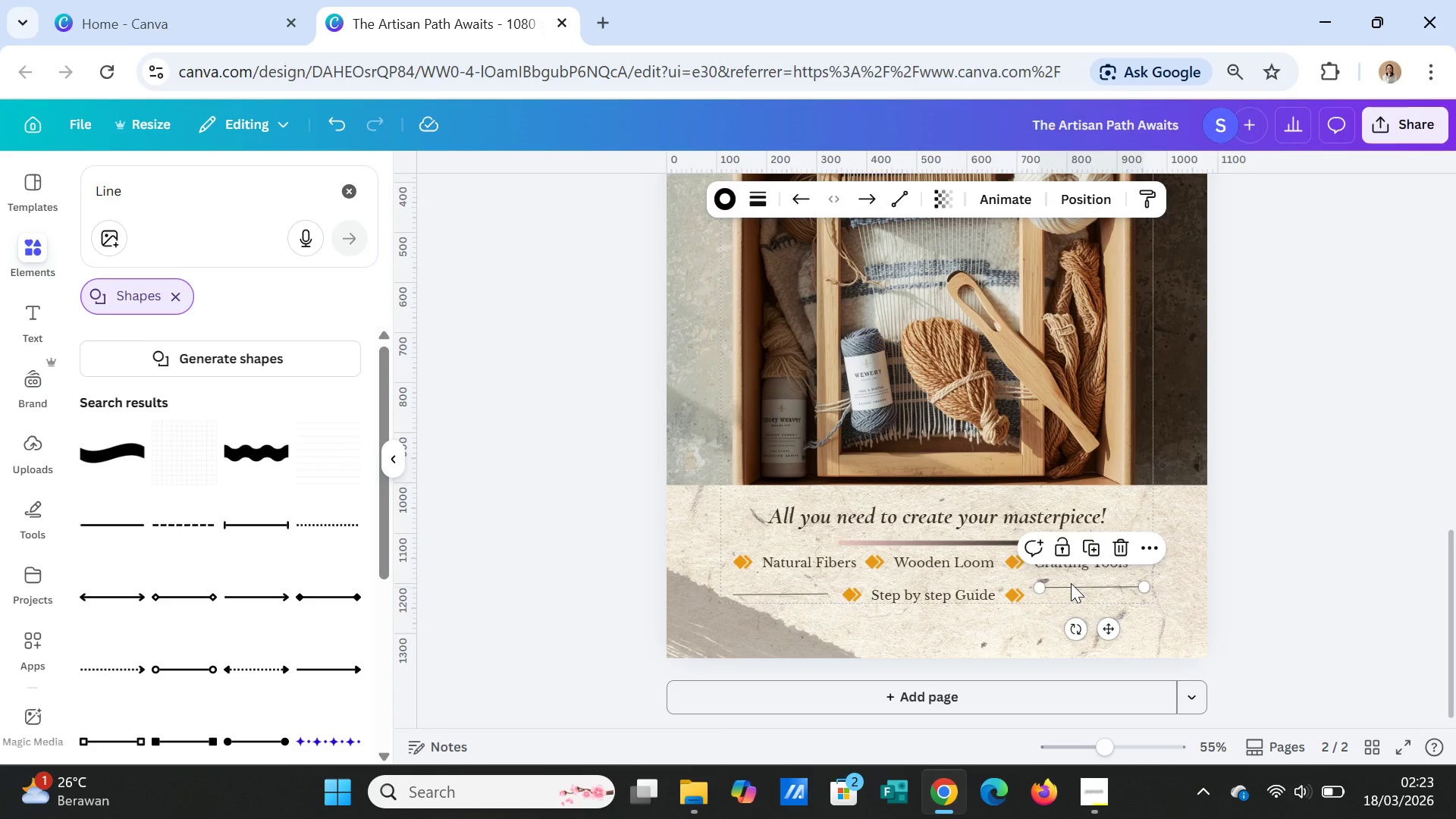 
left_click_drag(start_coordinate=[1071, 583], to_coordinate=[1068, 590])
 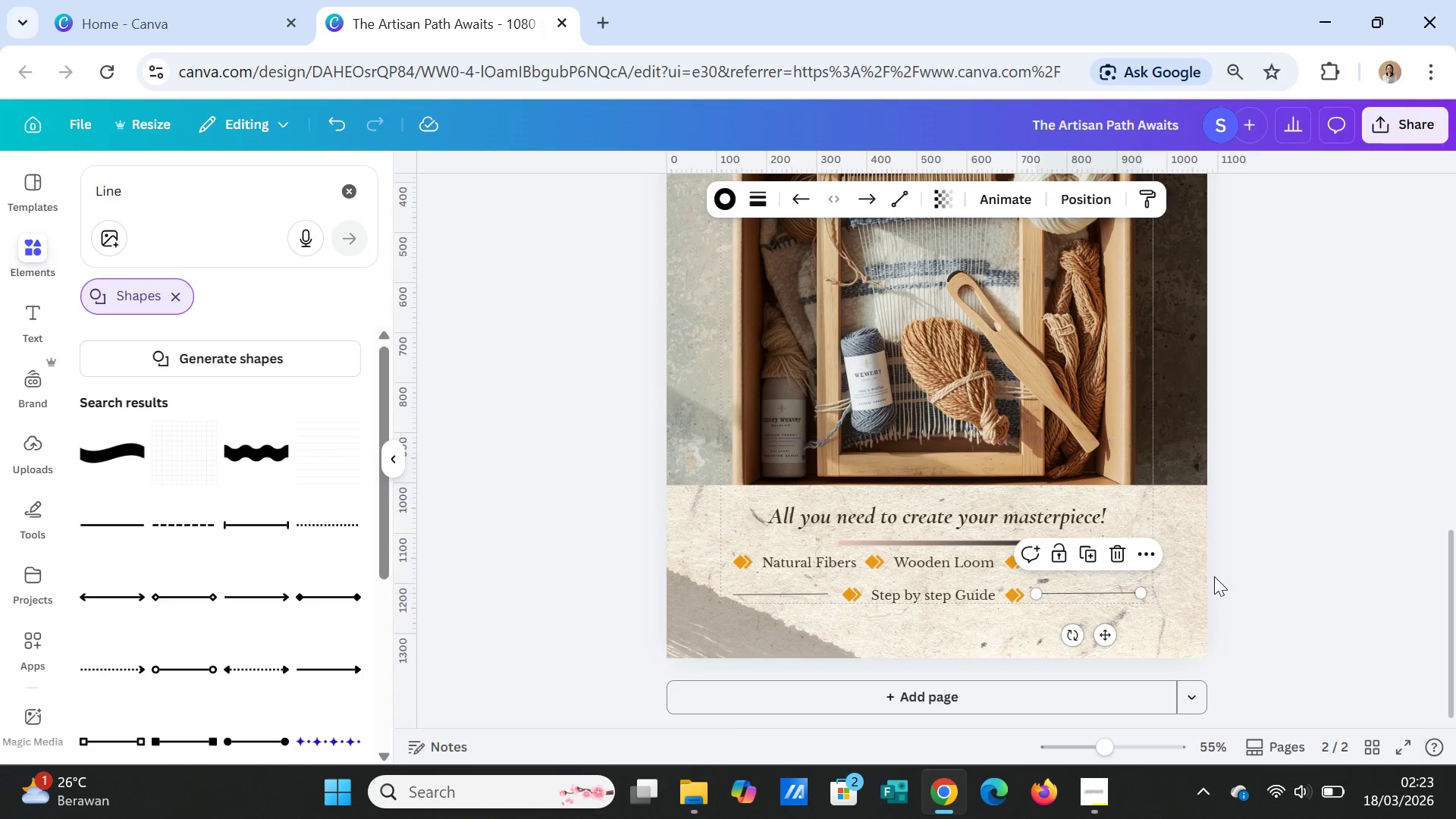 
left_click([1216, 576])
 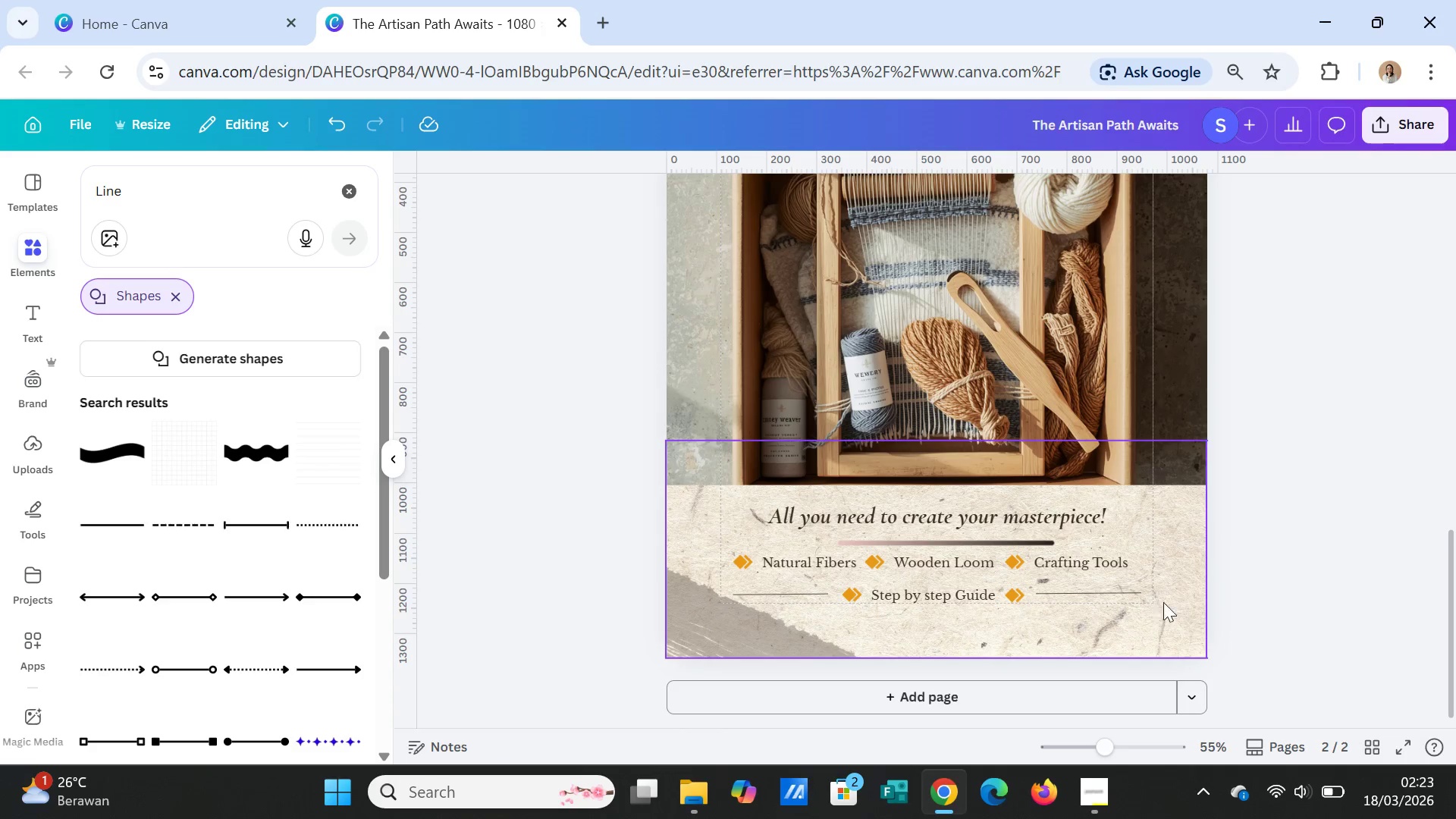 
left_click([899, 597])
 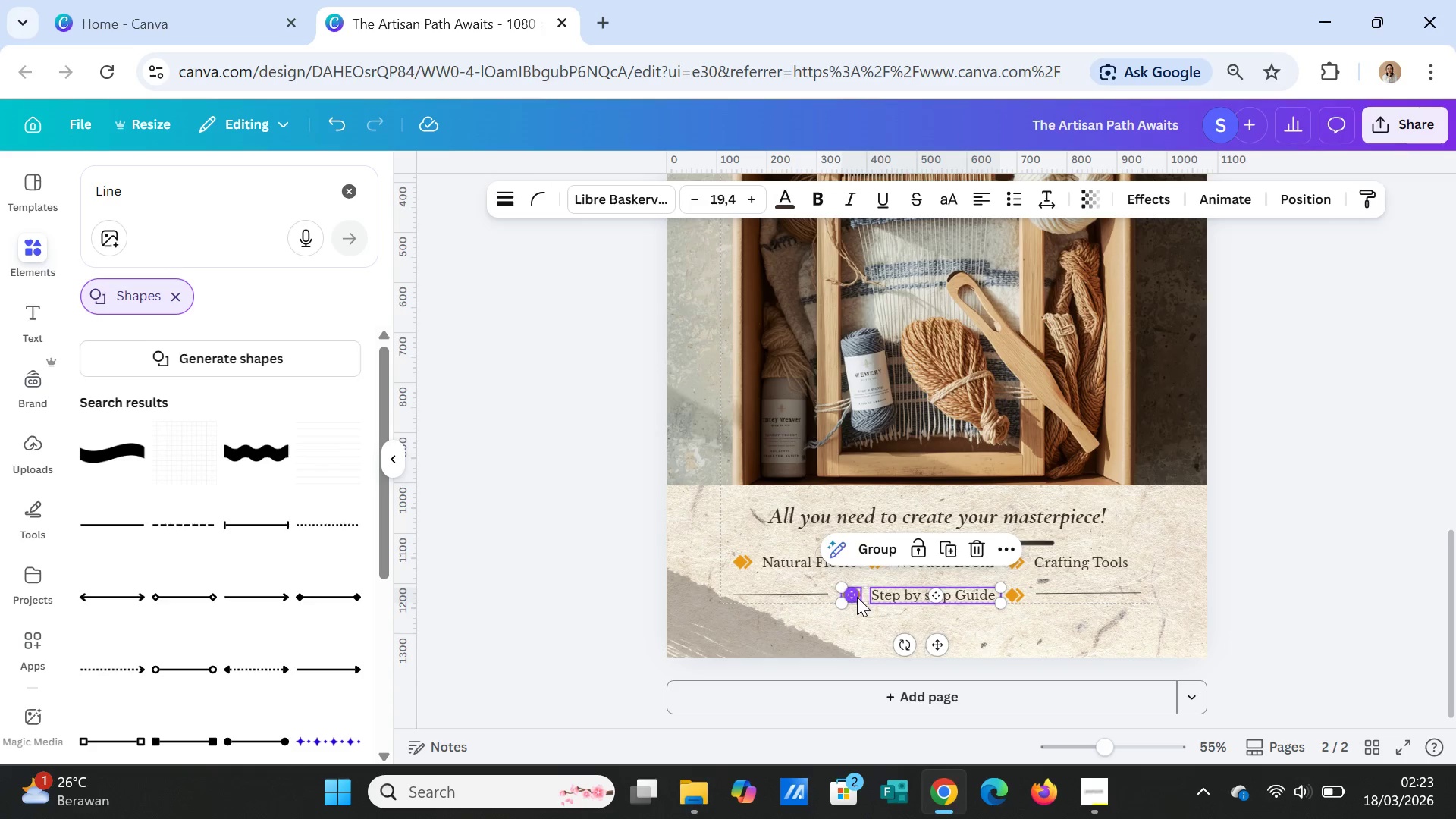 
left_click([999, 625])
 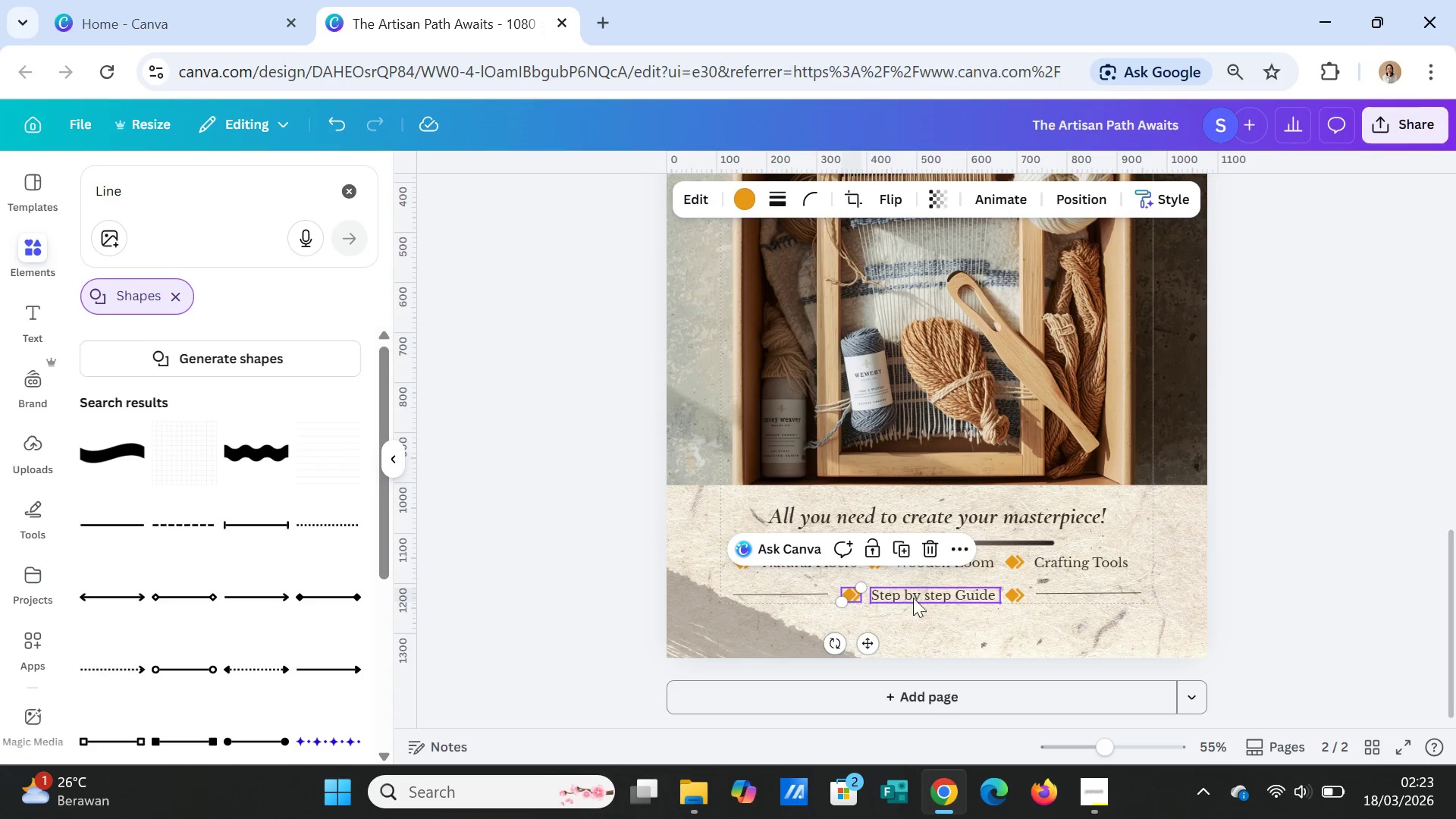 
hold_key(key=ShiftLeft, duration=1.94)
left_click([937, 594])
 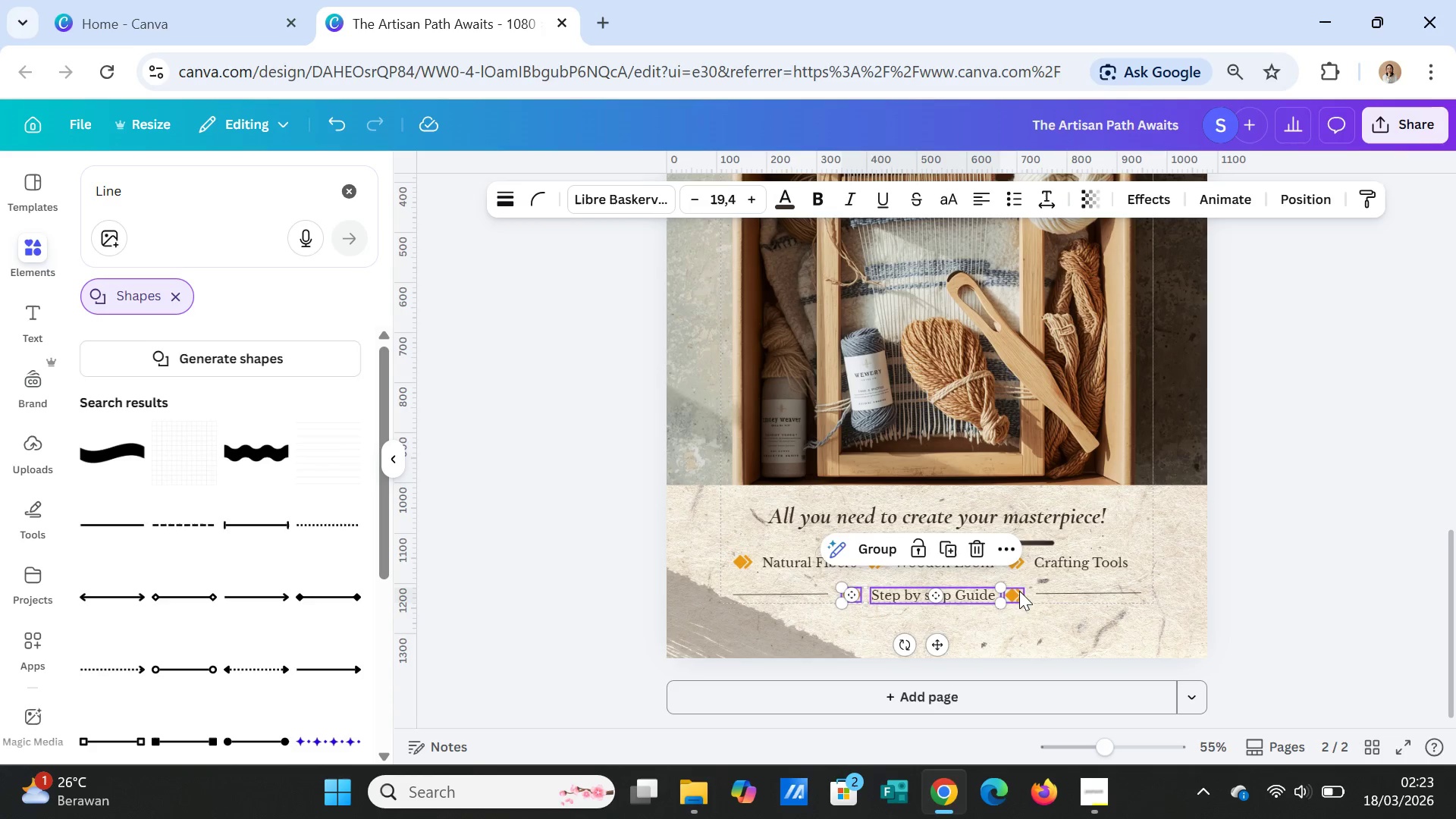 
left_click([1015, 593])
 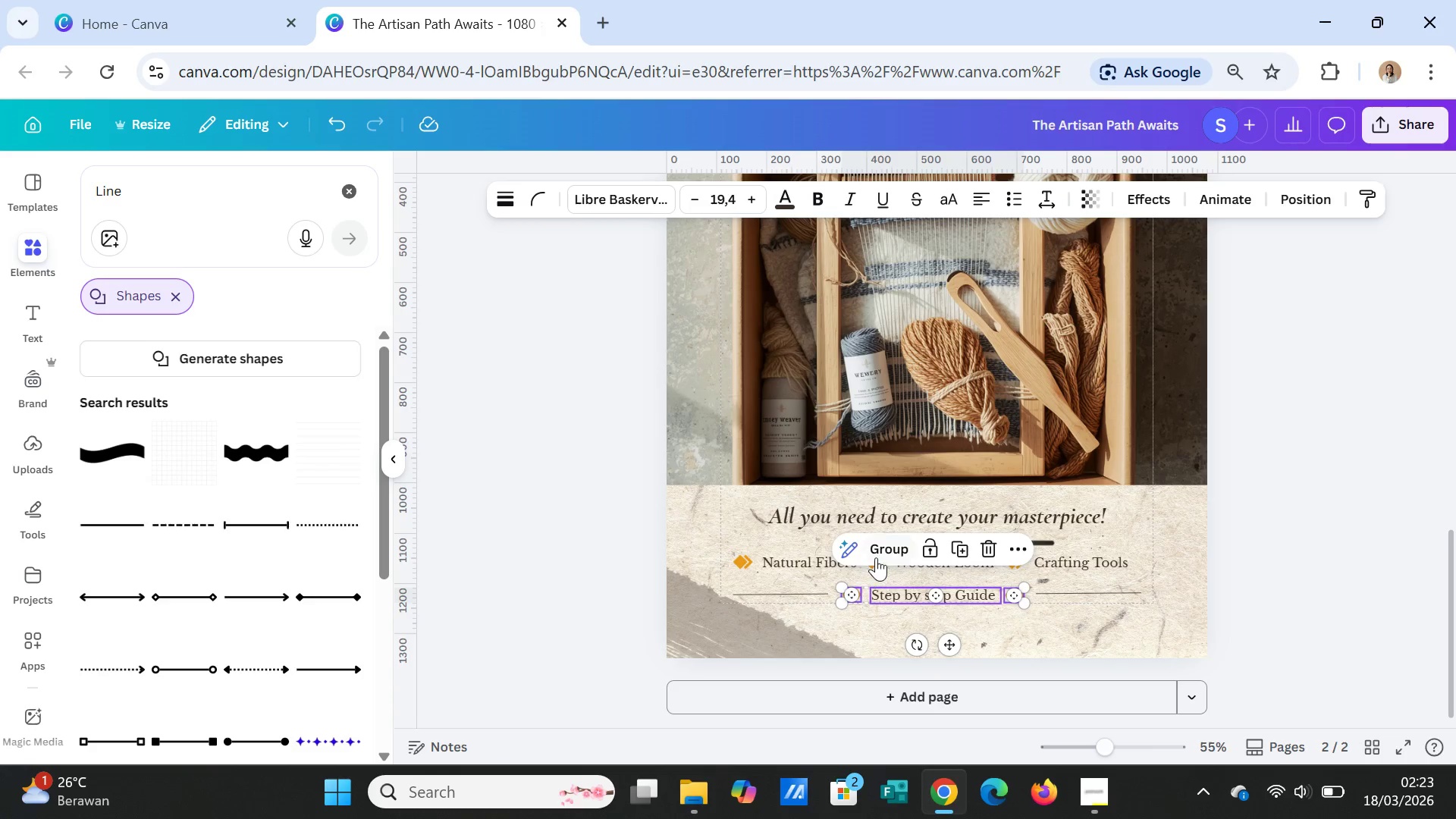 
left_click([876, 555])
 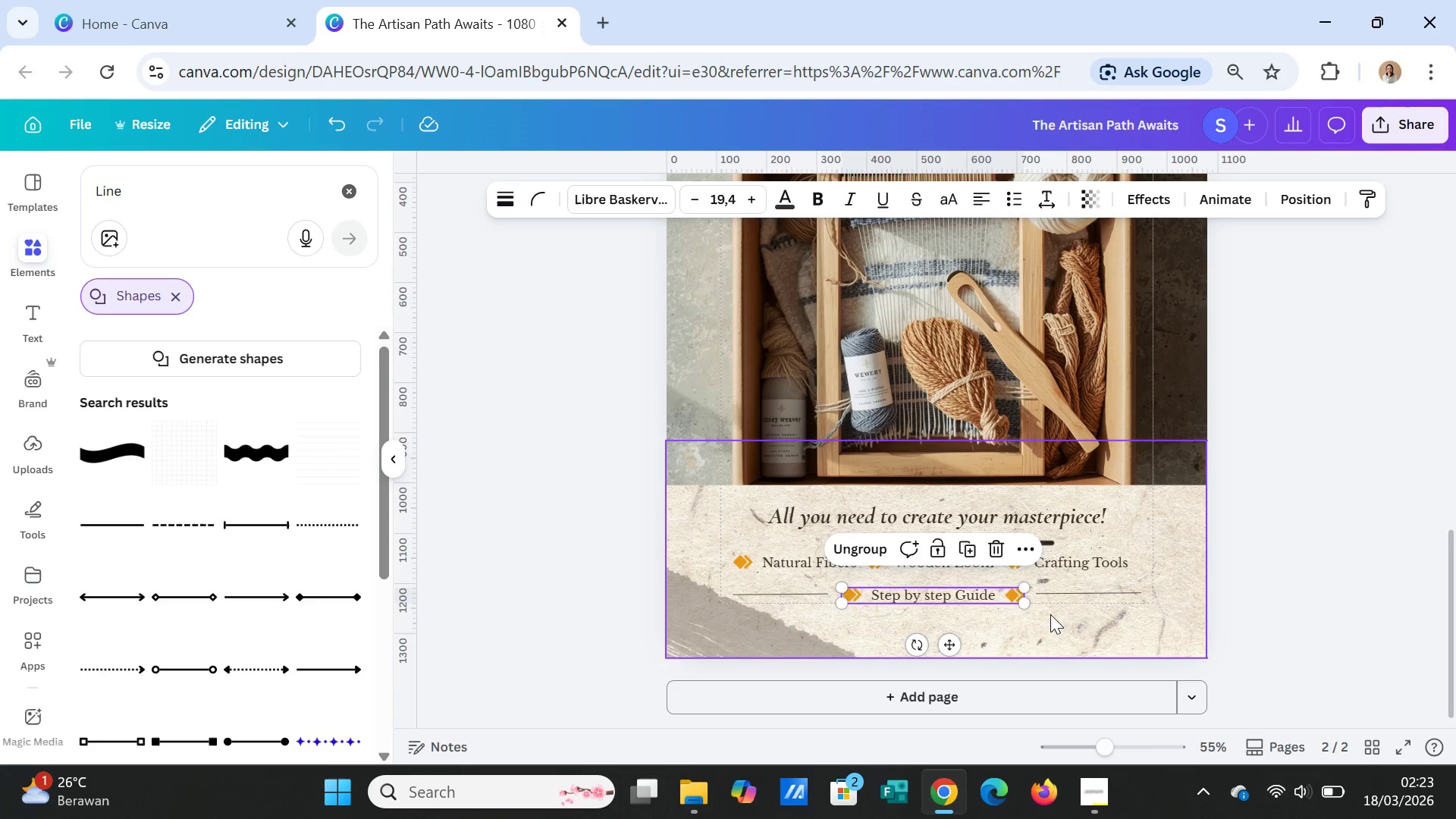 
left_click([1053, 616])
 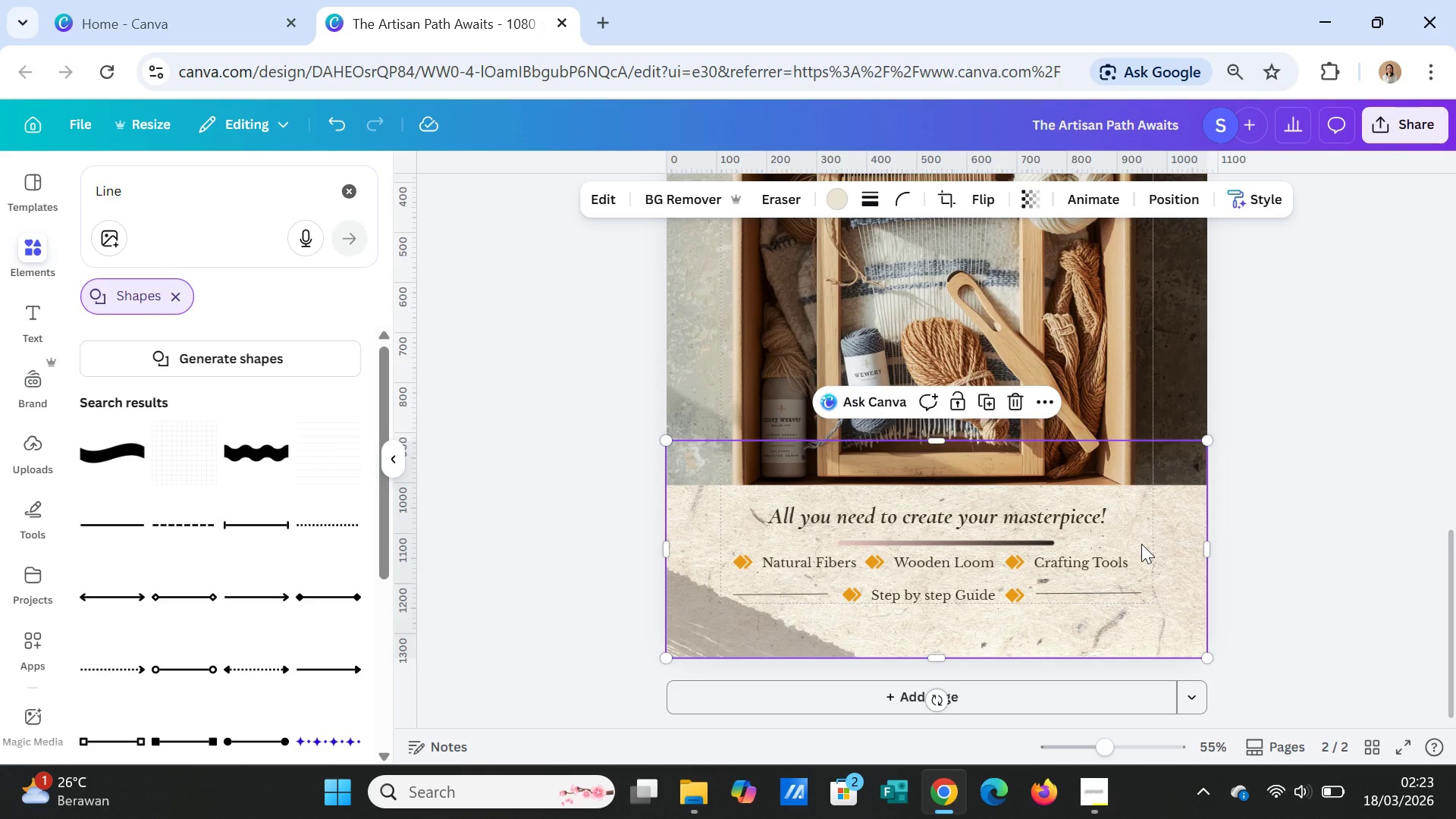 
wait(6.83)
 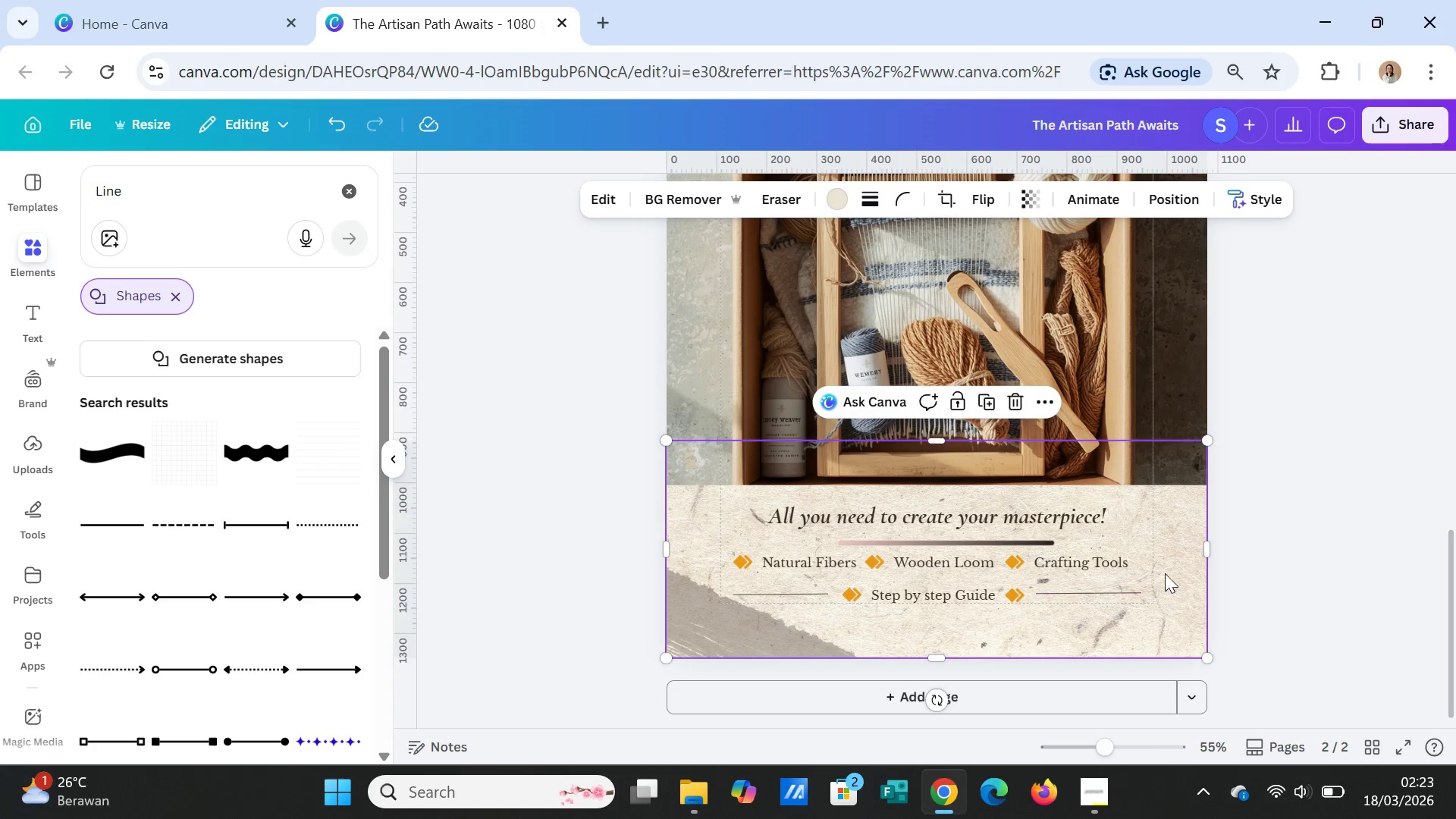 
scroll: coordinate [1134, 419], scroll_direction: up, amount: 3.0
 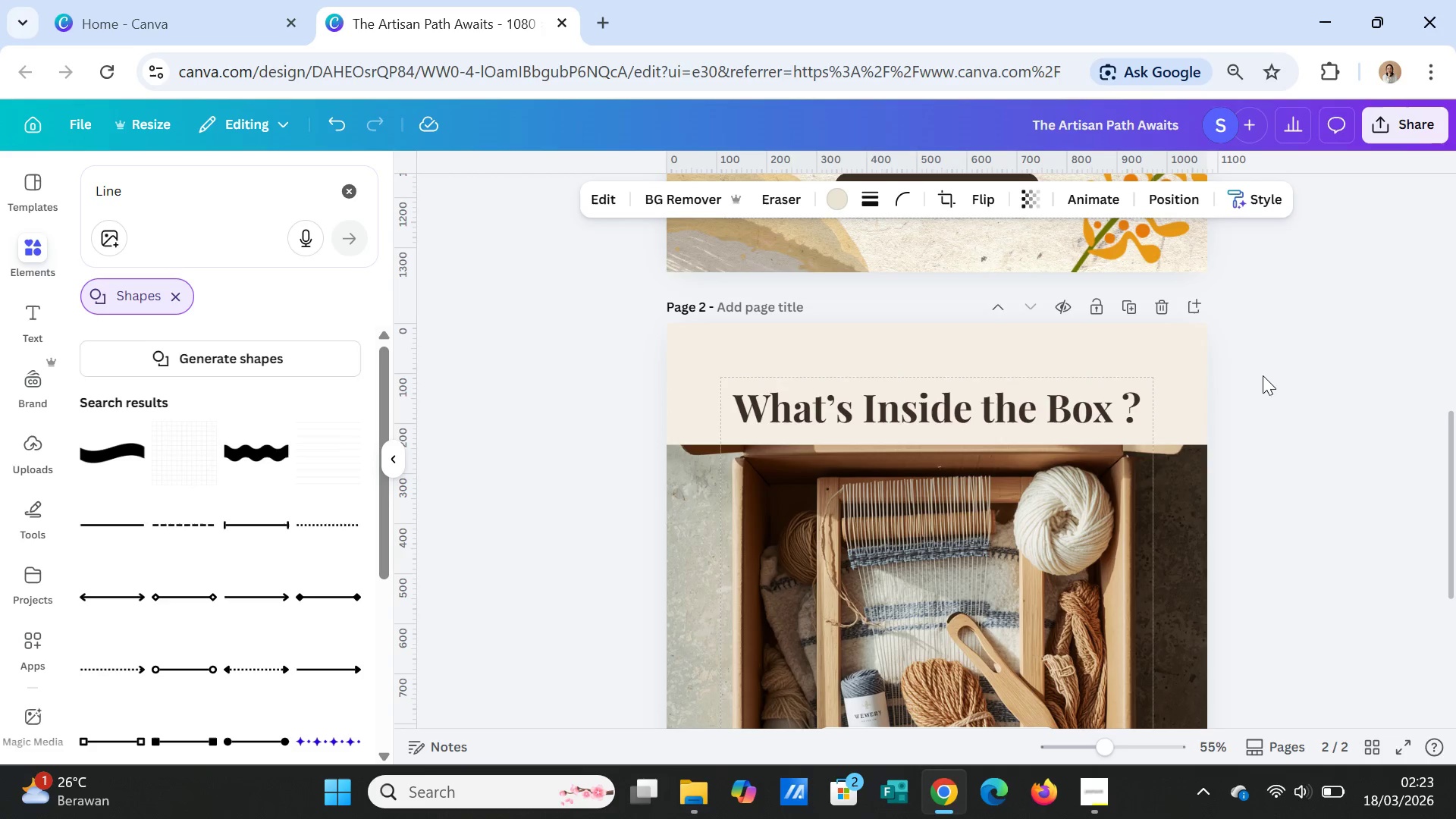 
left_click([1269, 417])
 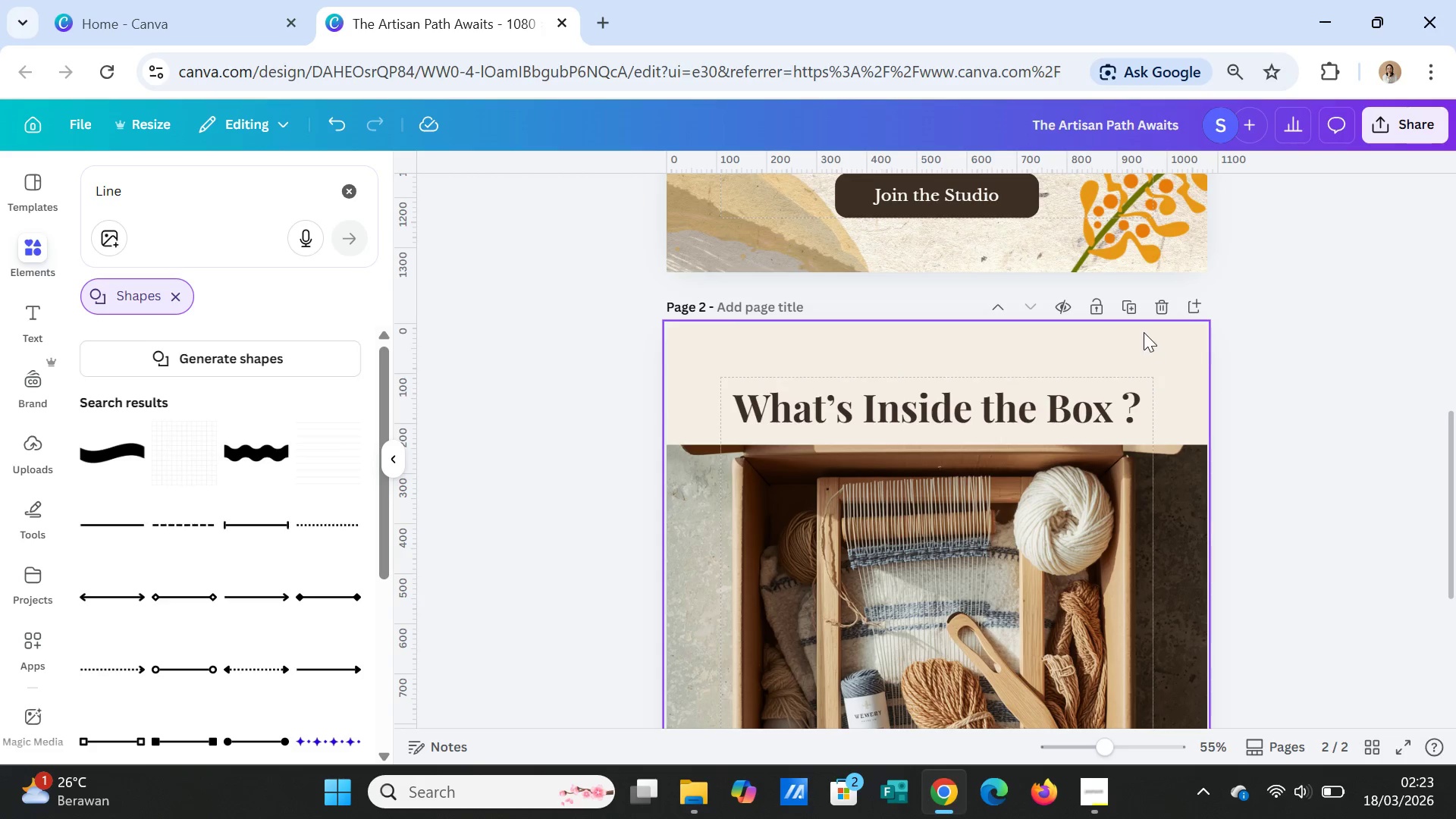 
left_click([1131, 300])
 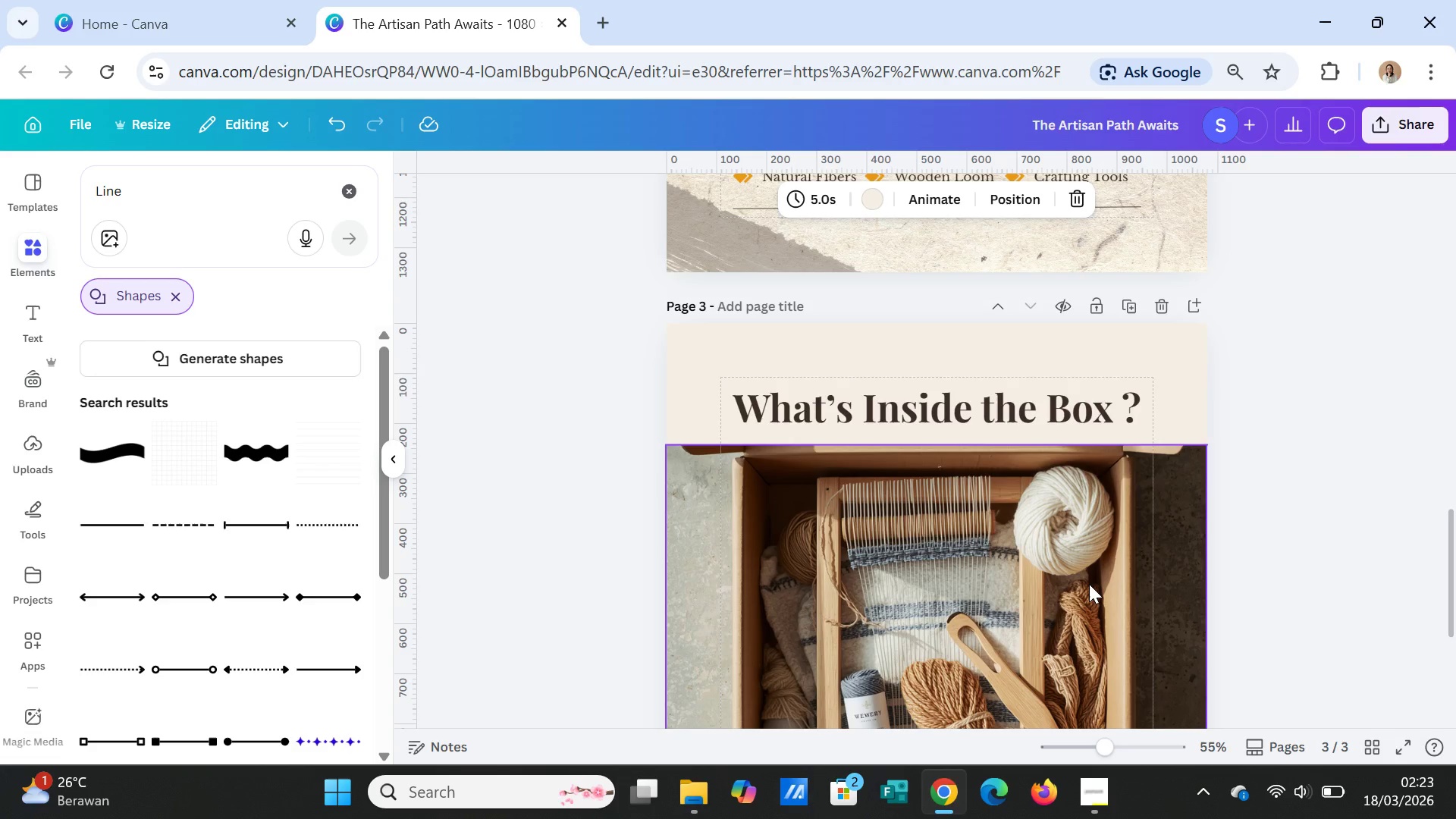 
wait(9.25)
 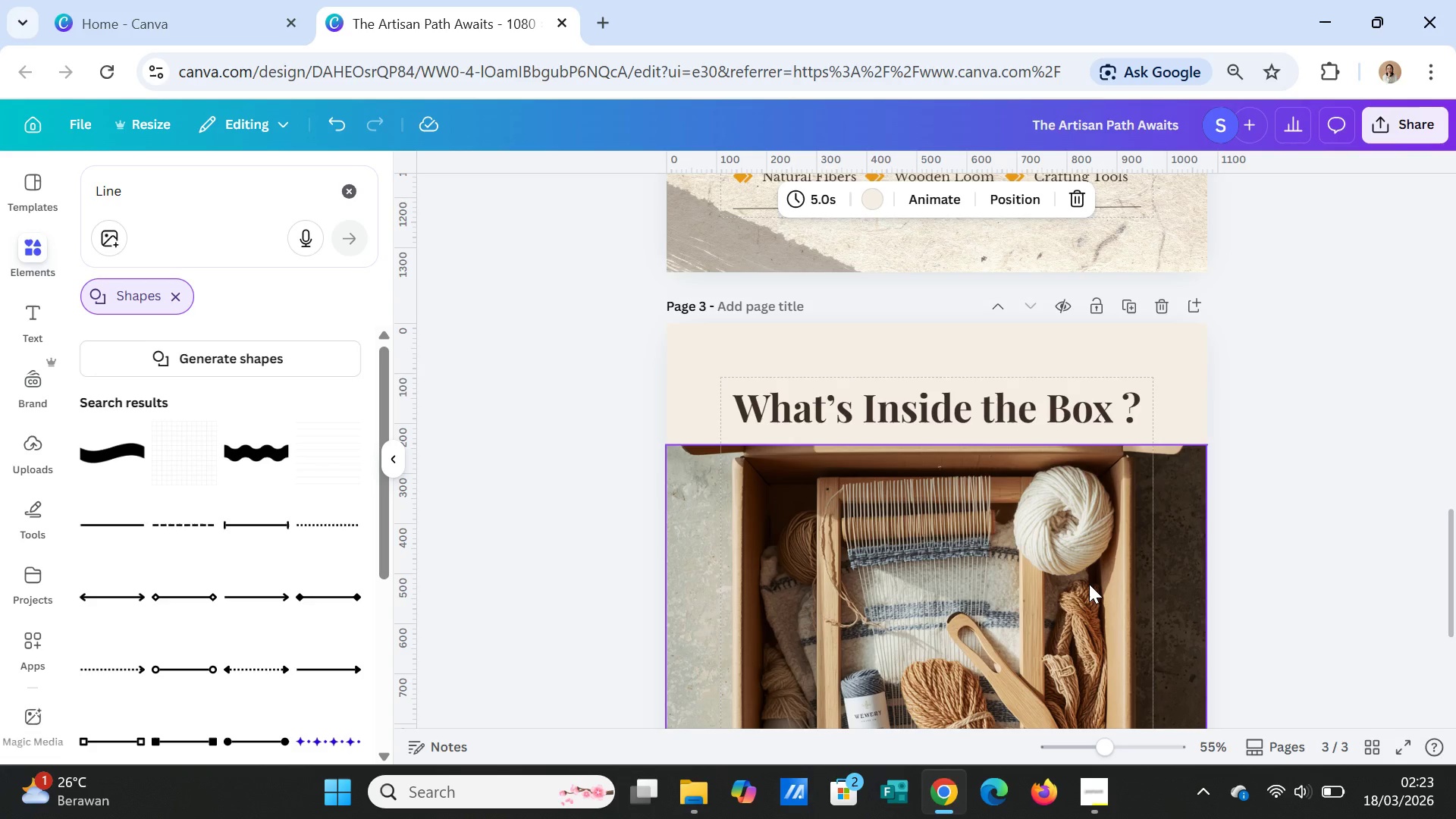 
left_click([997, 629])
 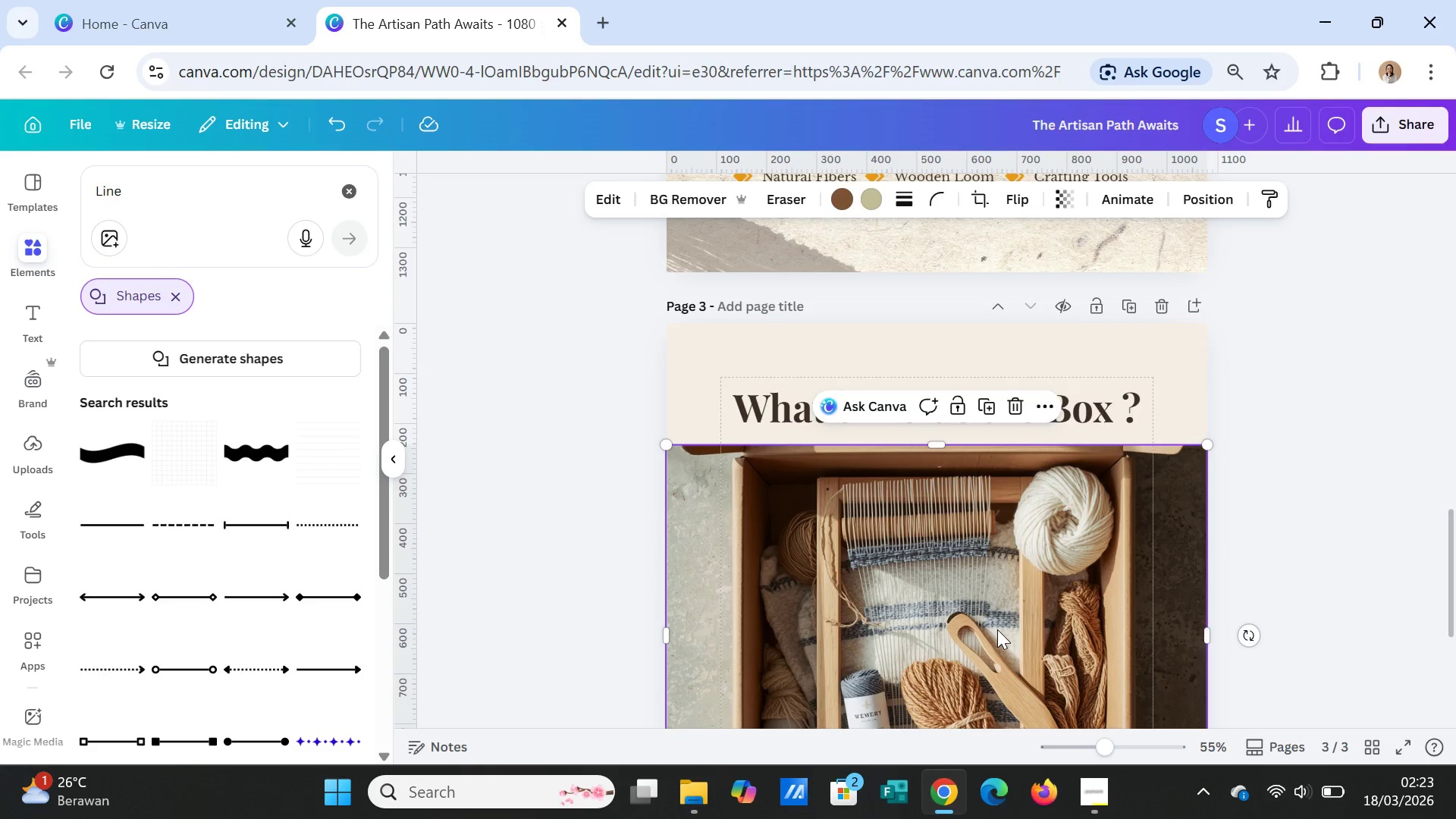 
key(Delete)
 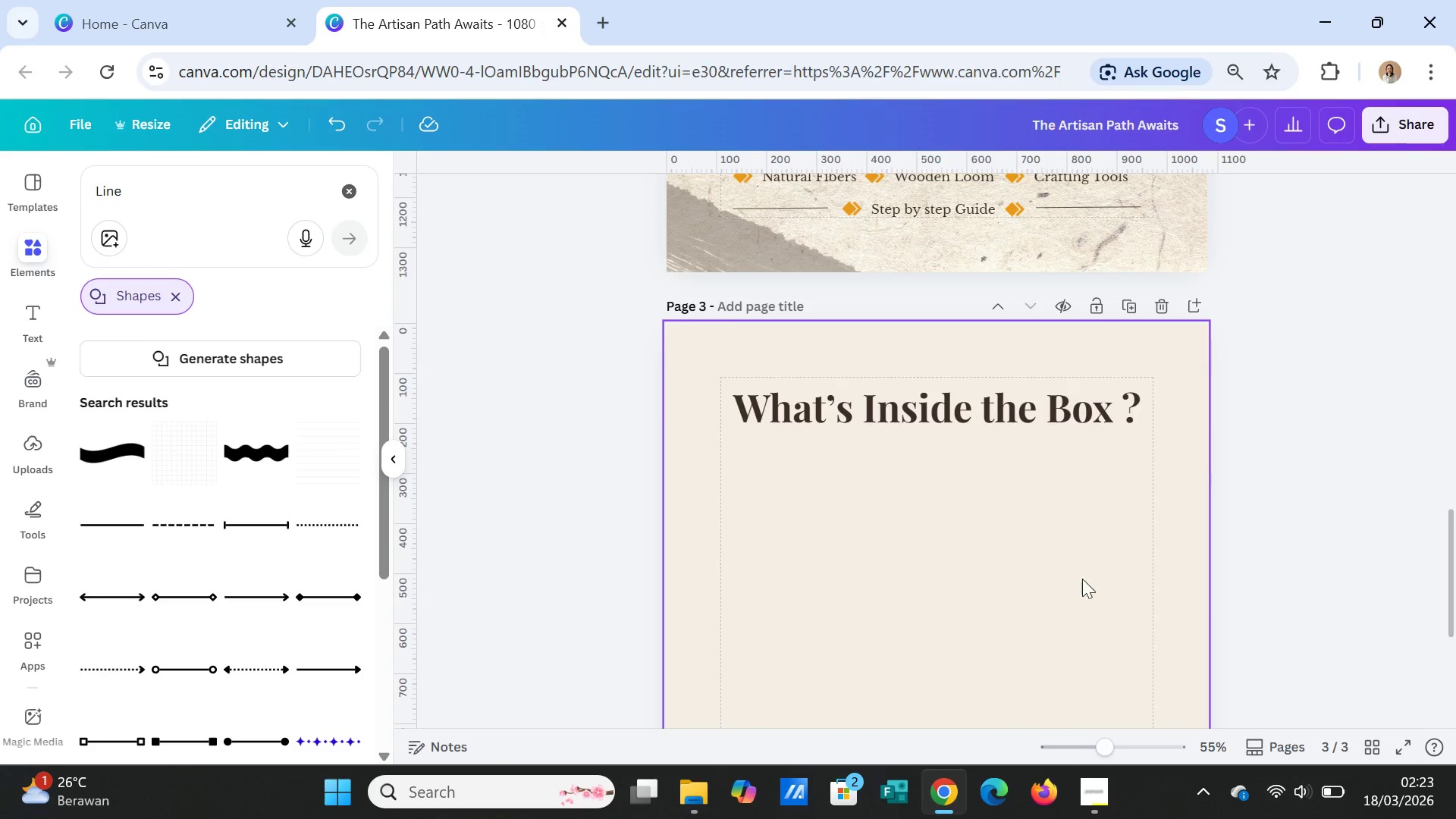 
scroll: coordinate [1314, 532], scroll_direction: up, amount: 13.0
 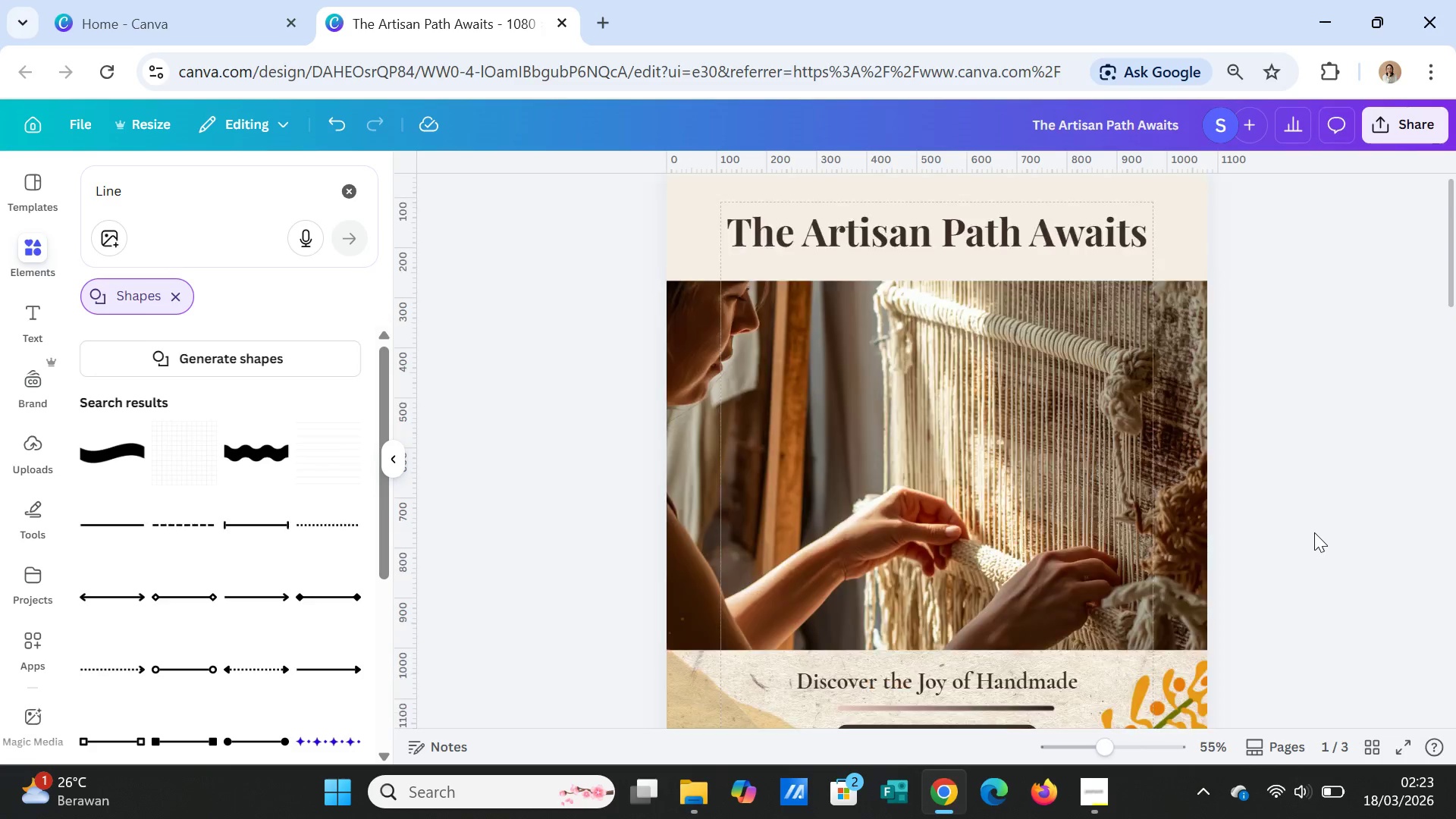 
scroll: coordinate [1314, 532], scroll_direction: down, amount: 14.0
 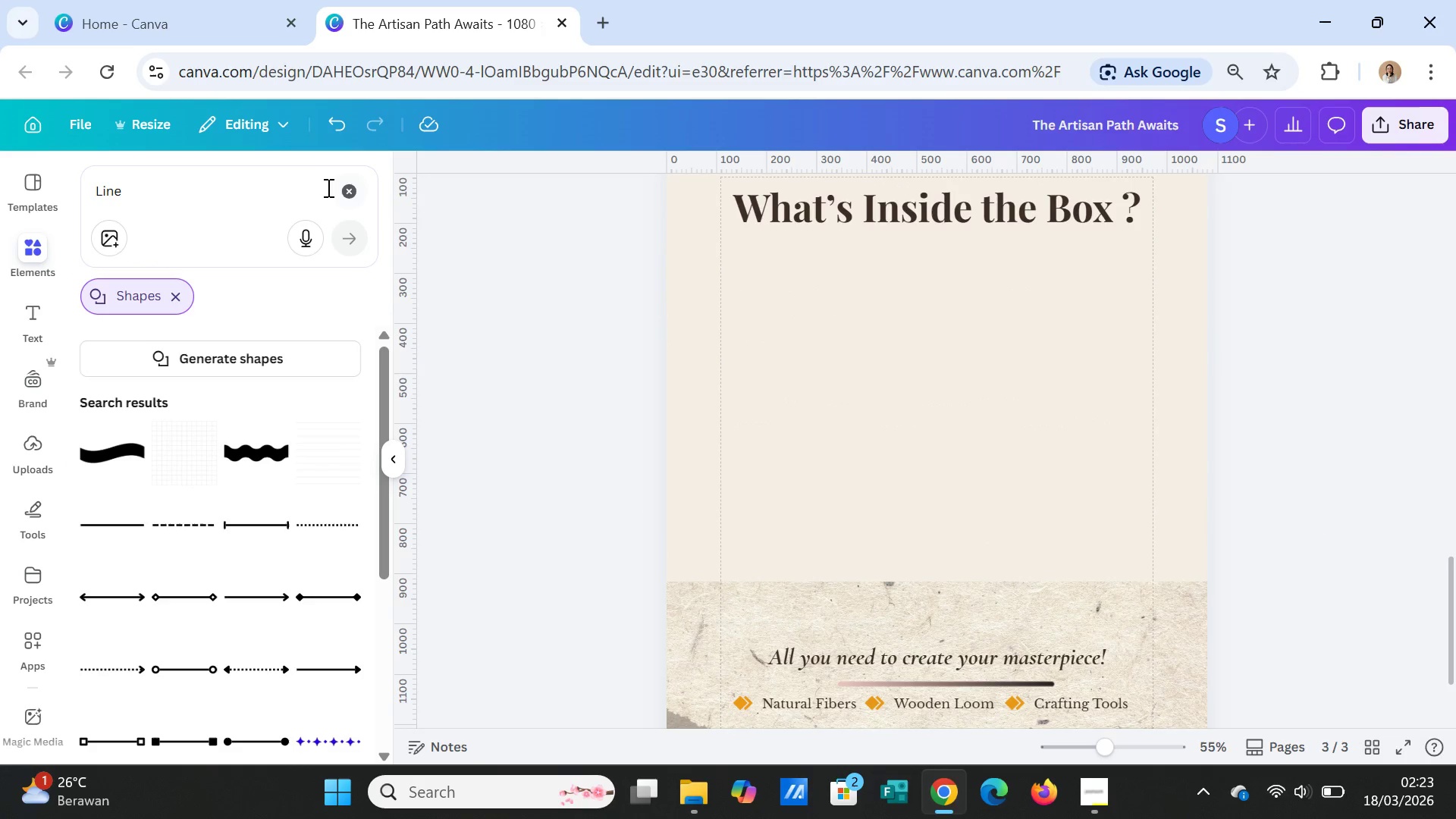 
left_click([349, 190])
 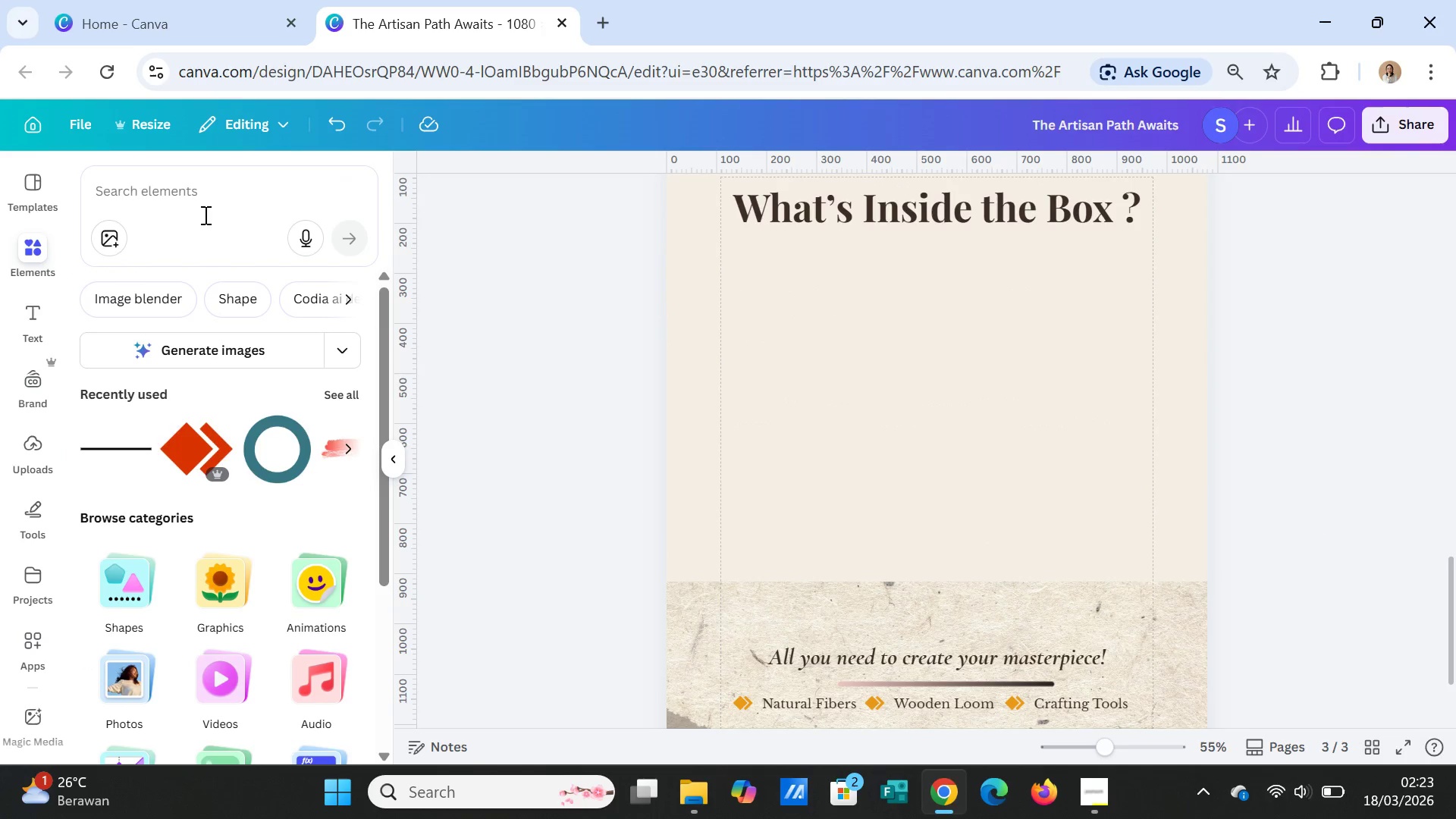 
left_click([198, 196])
 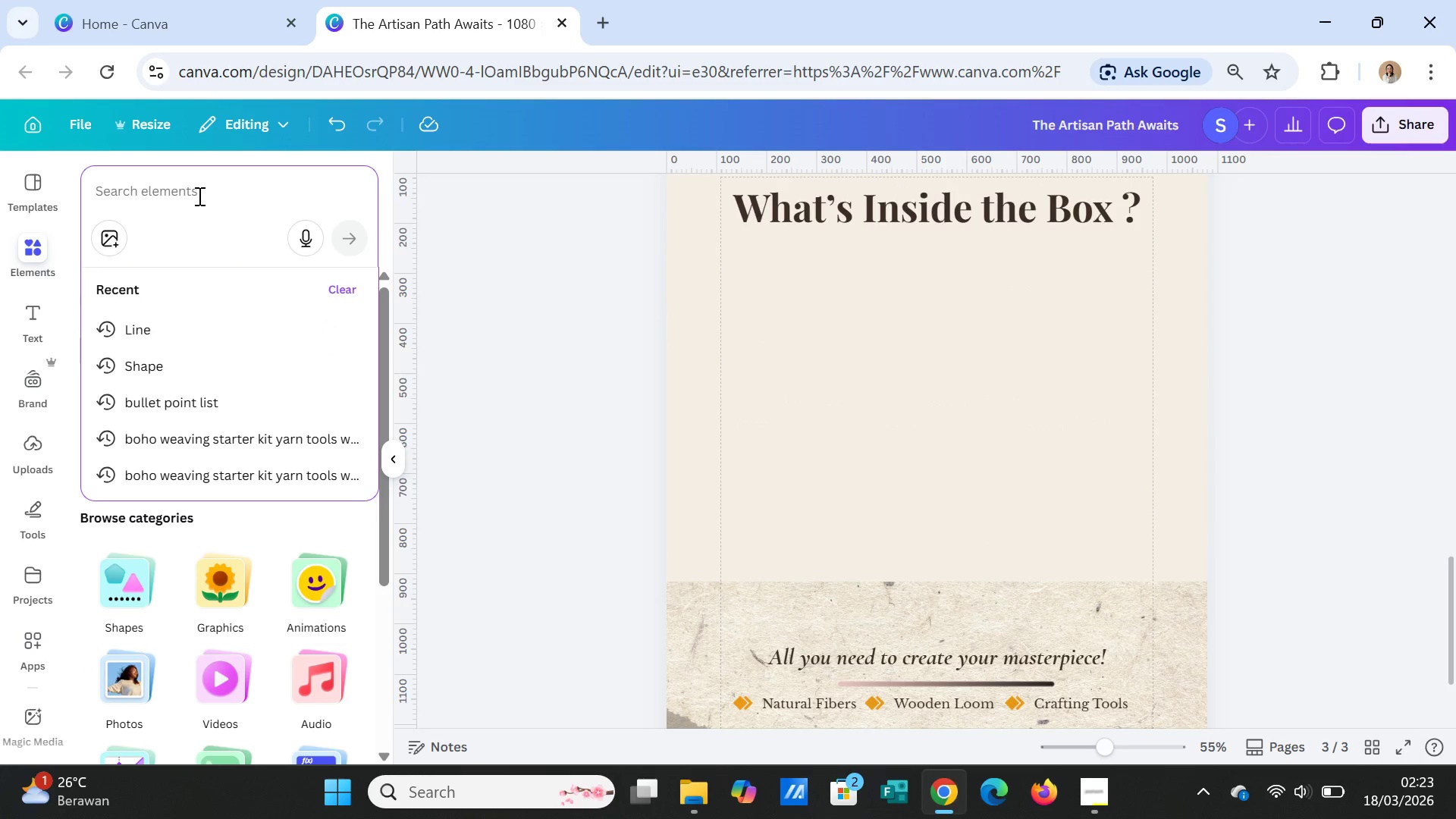 
hold_key(key=W, duration=4.42)
 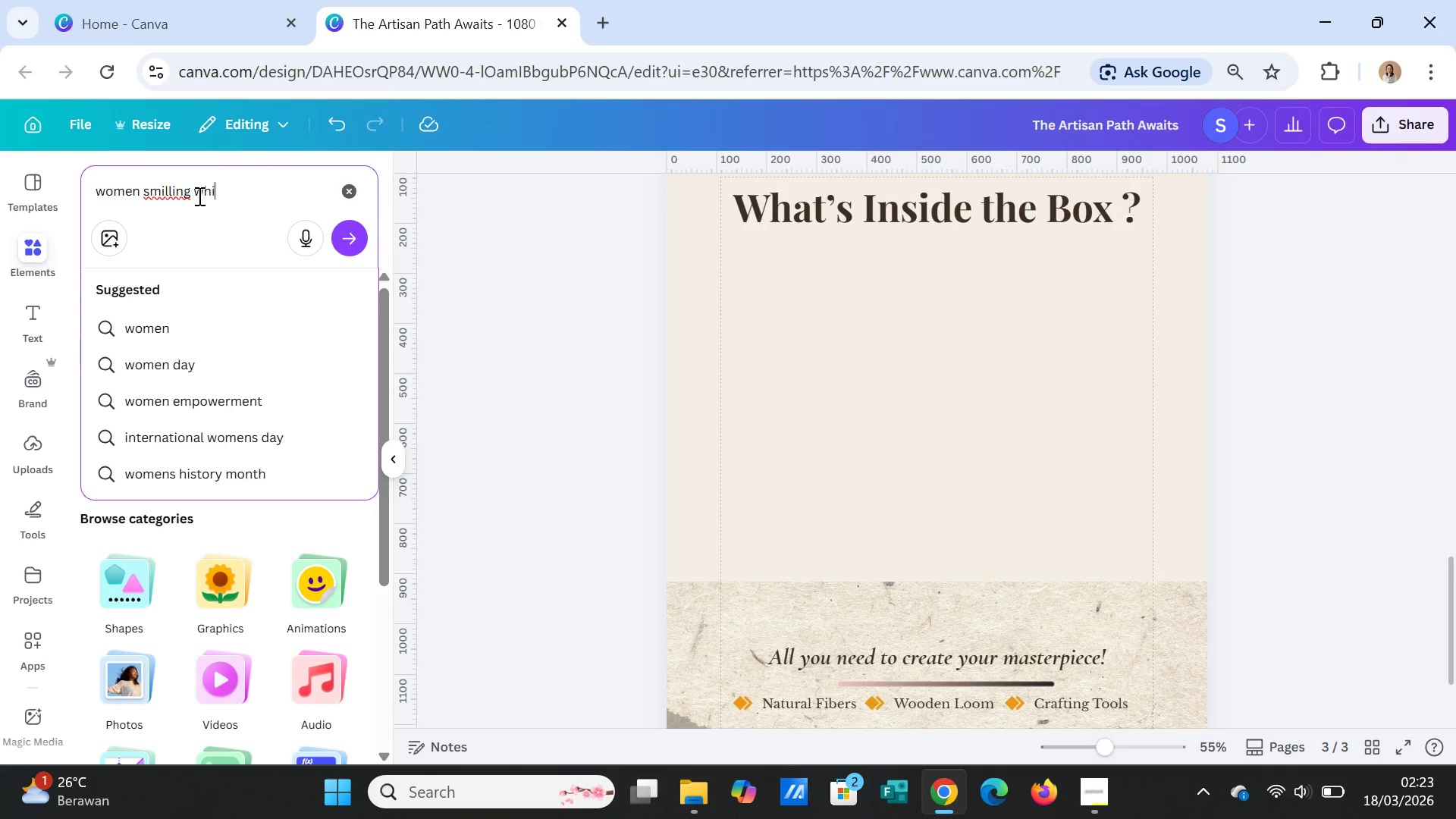 
type(omen sl)
key(Backspace)
type(milling hile weaving craft )
key(Backspace)
key(Backspace)
key(Backspace)
key(Backspace)
key(Backspace)
key(Backspace)
type(textile craft)
 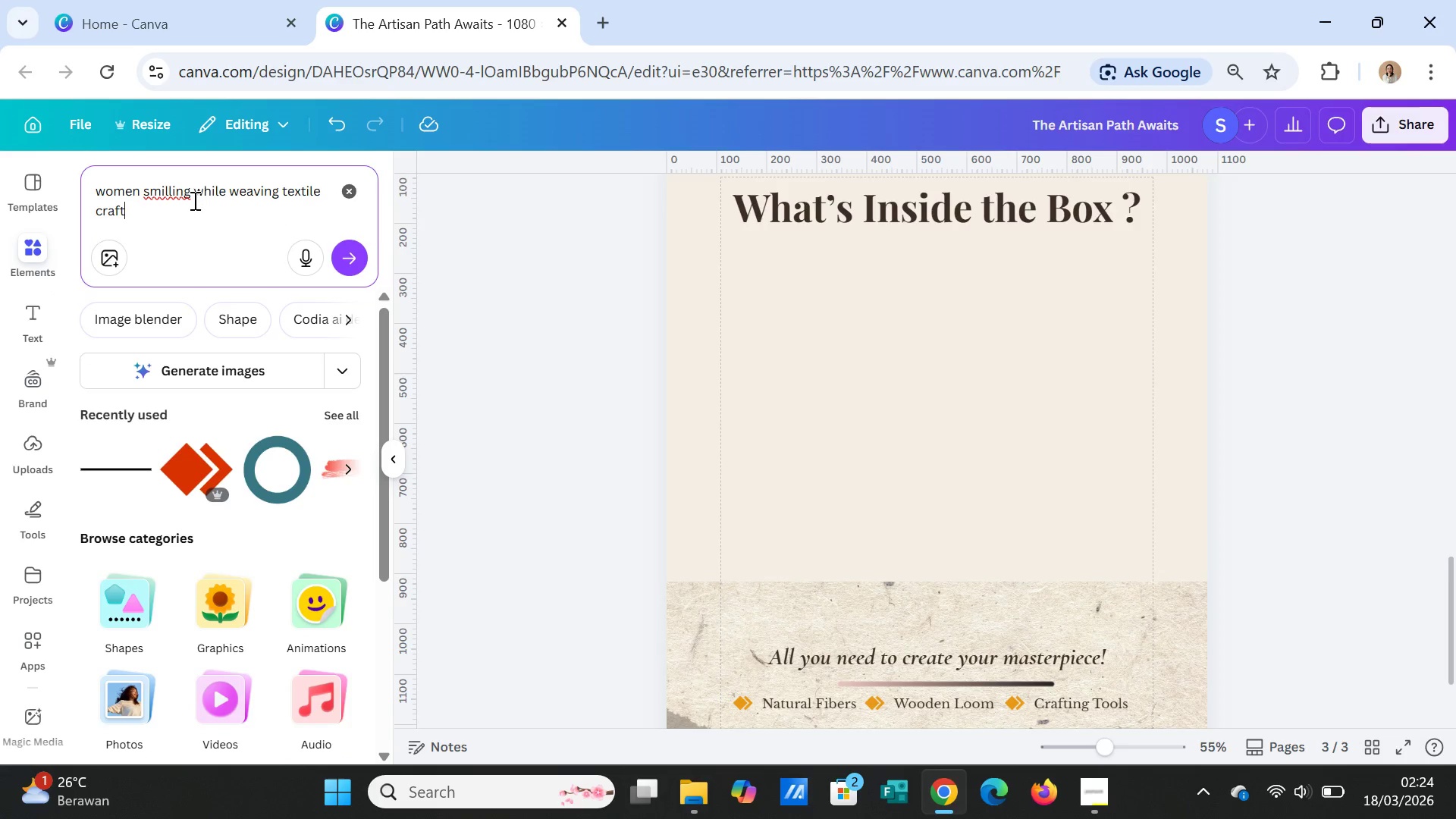 
wait(5.73)
 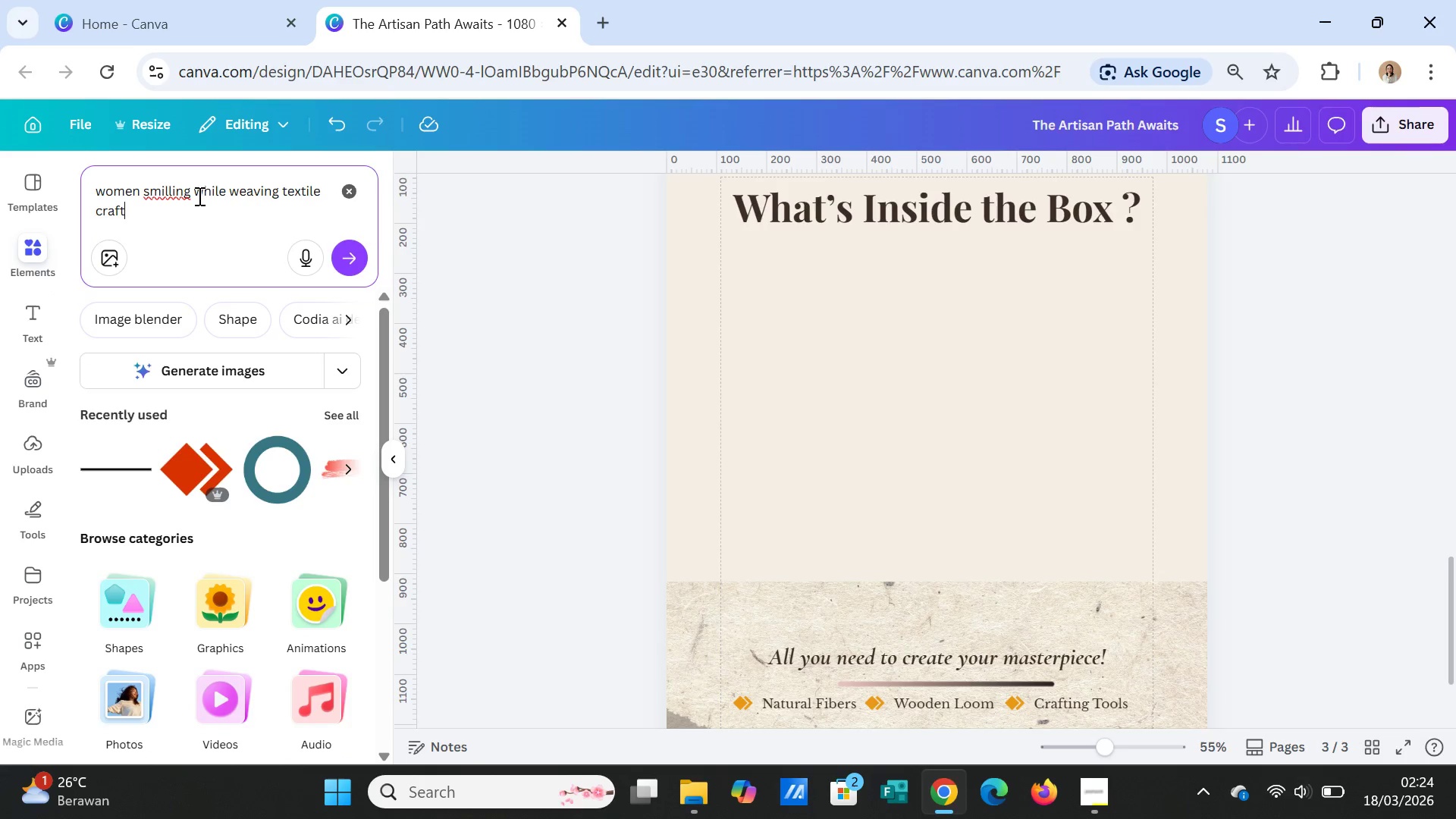 
type( cozy studio)
 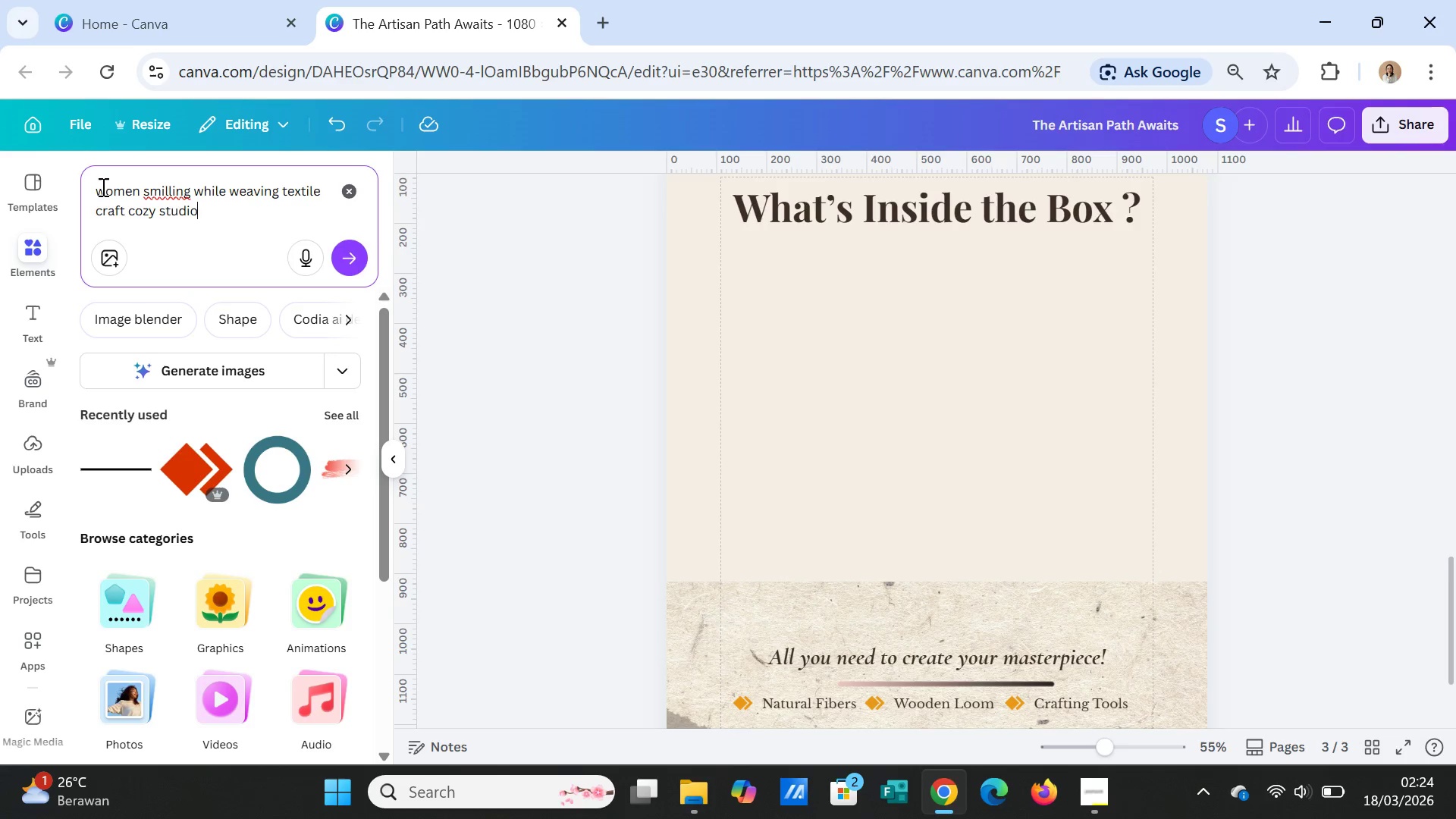 
left_click([97, 190])
 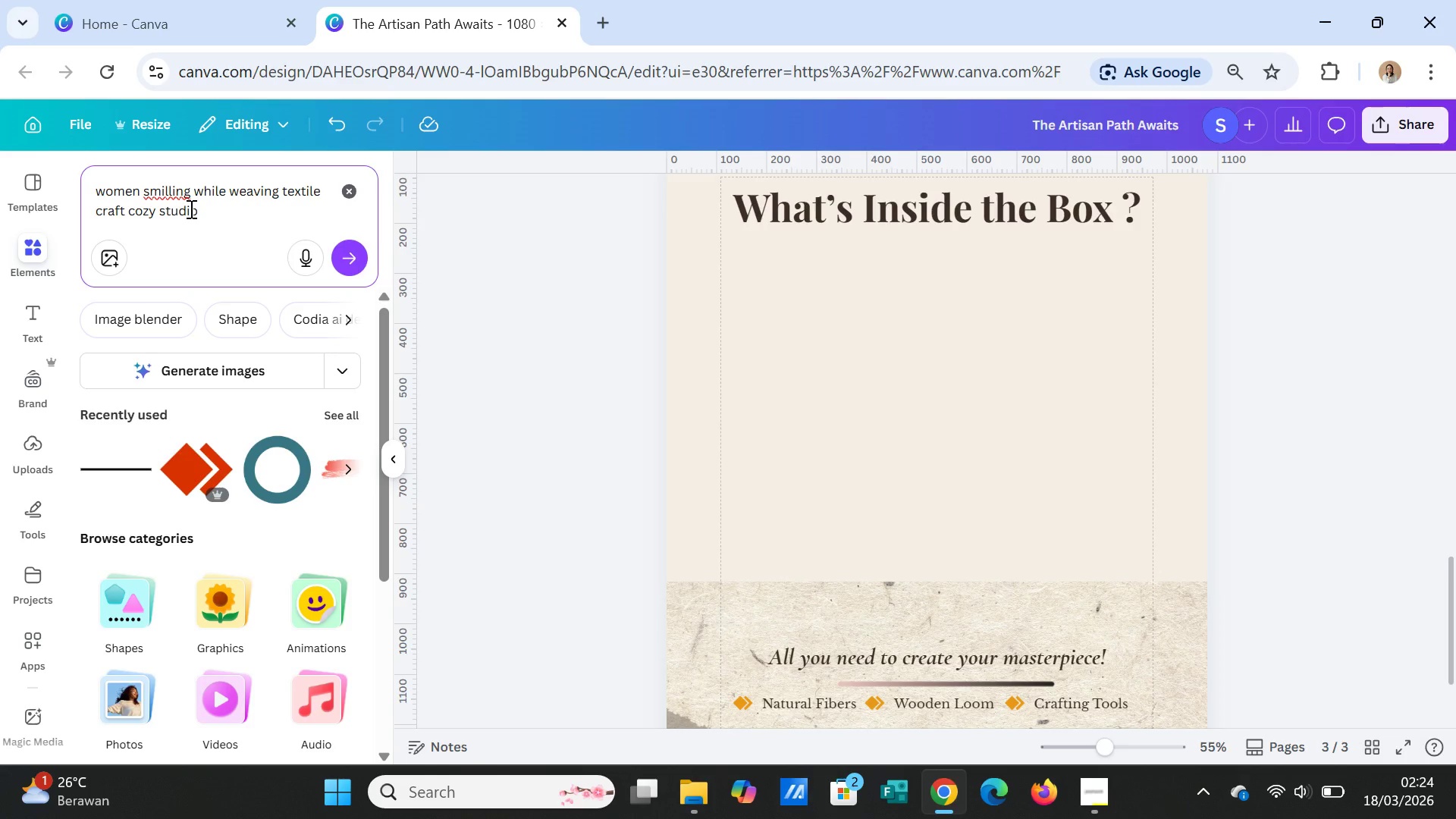 
type(close up )
 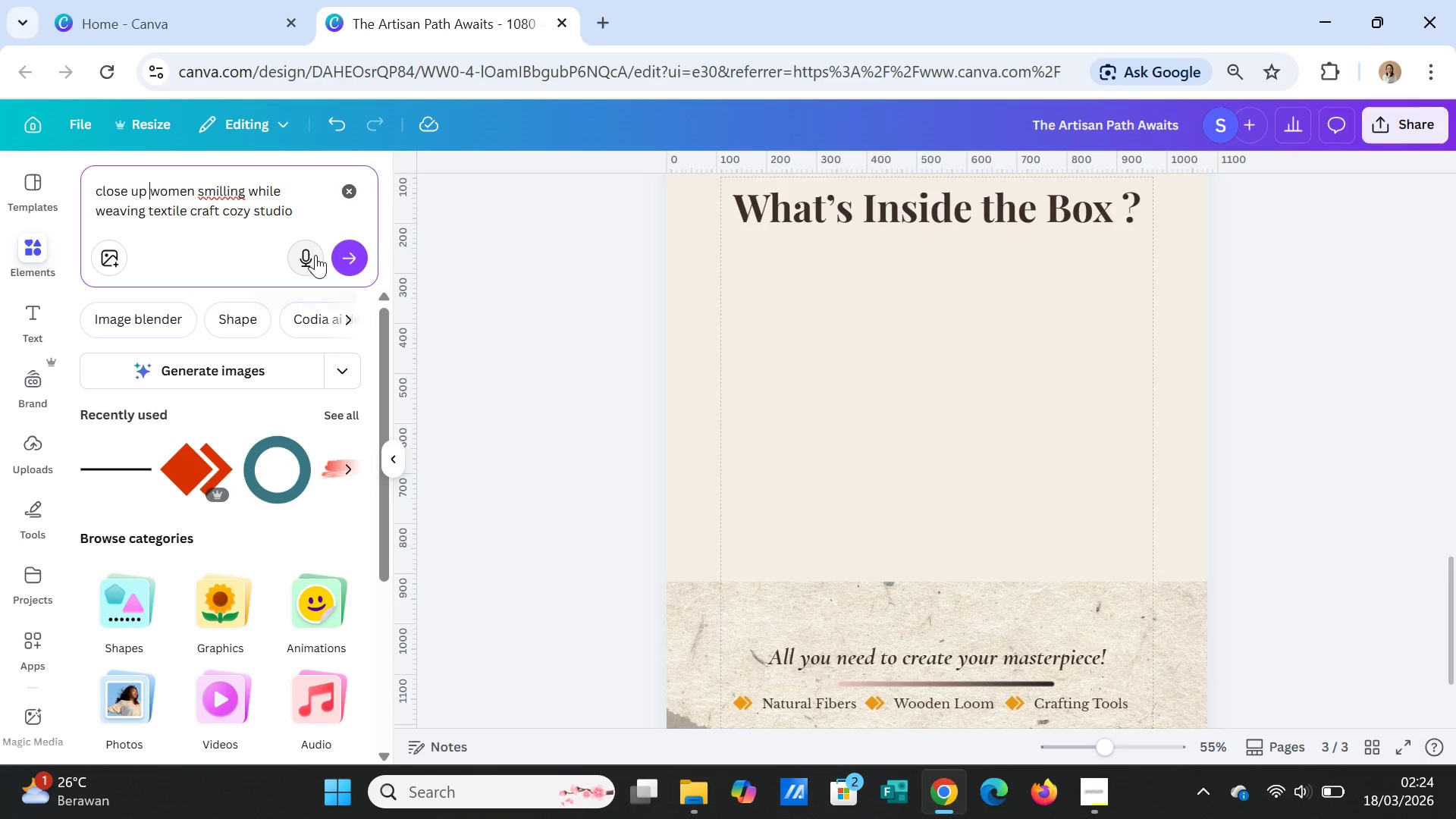 
left_click([344, 261])
 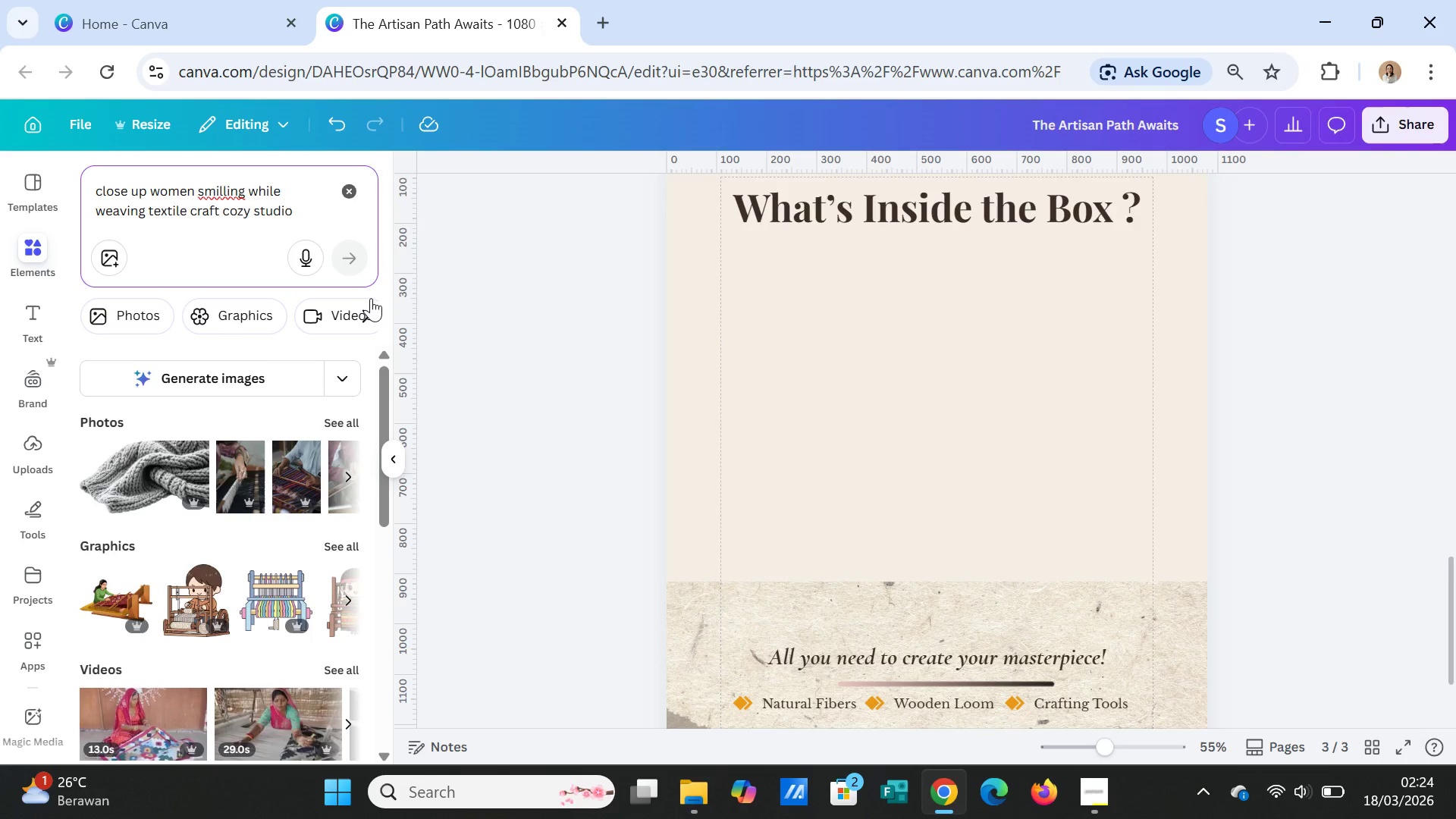 
left_click([243, 384])
 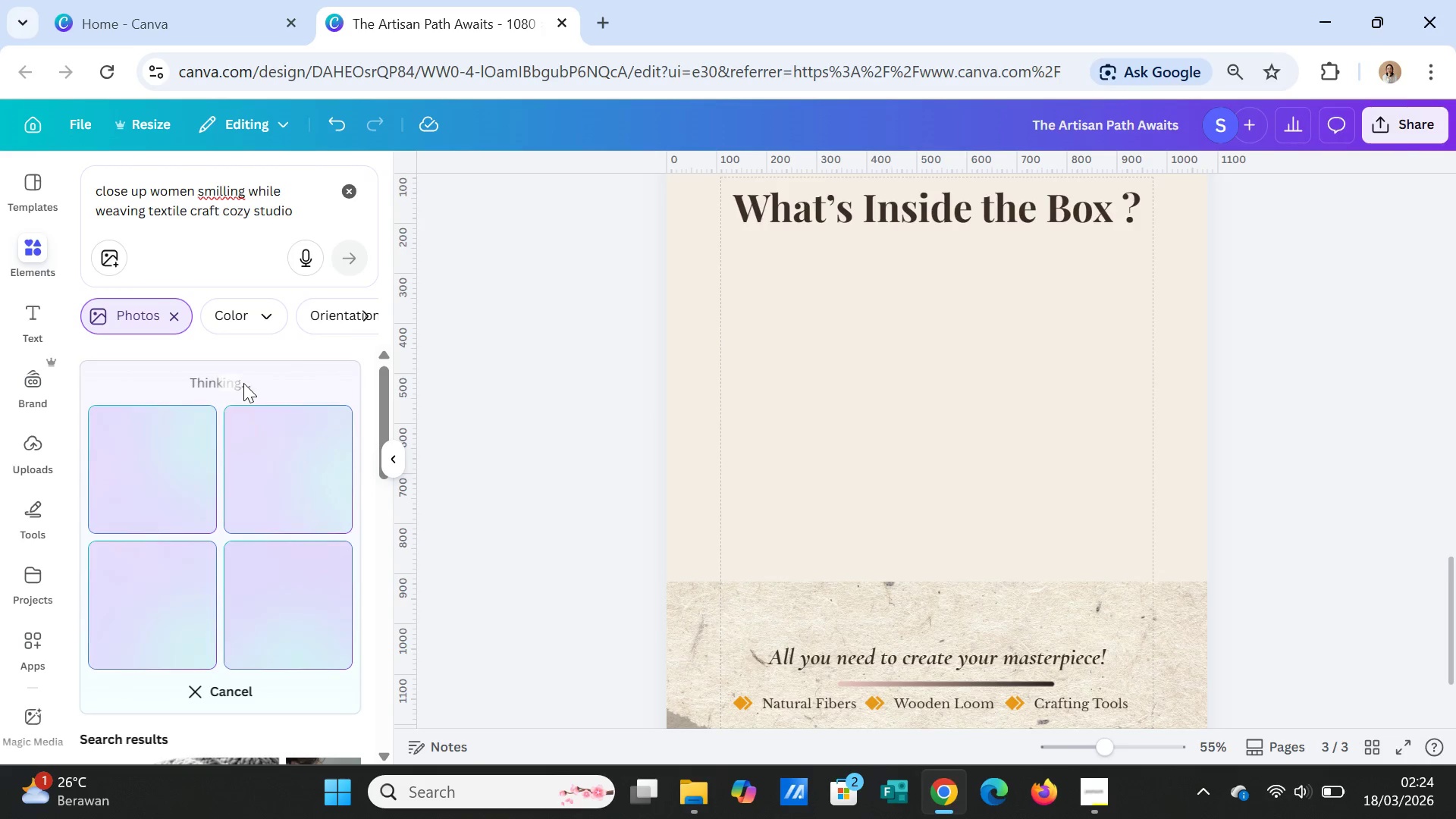 
scroll: coordinate [1325, 441], scroll_direction: up, amount: 11.0
 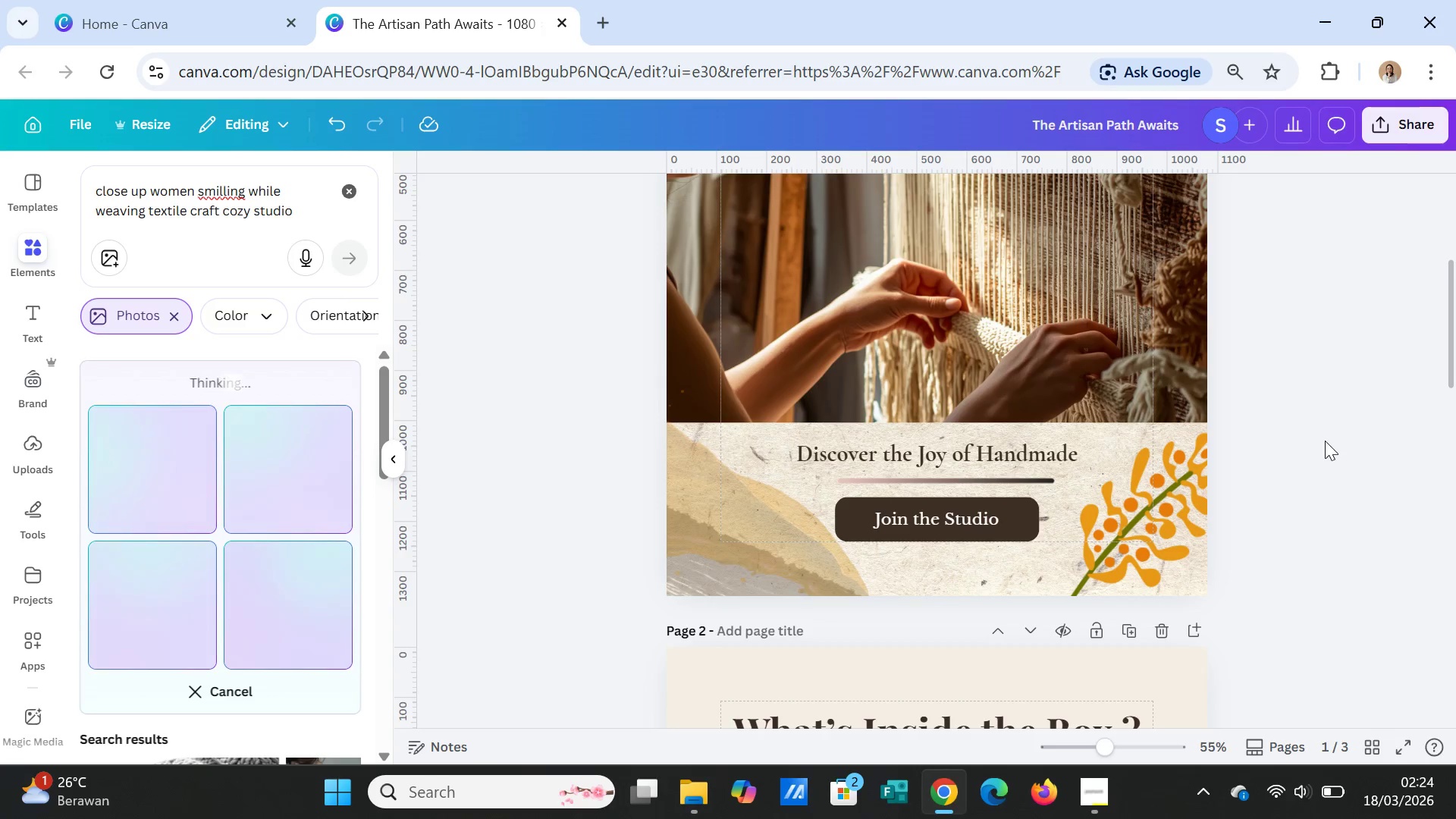 
scroll: coordinate [1325, 445], scroll_direction: down, amount: 12.0
 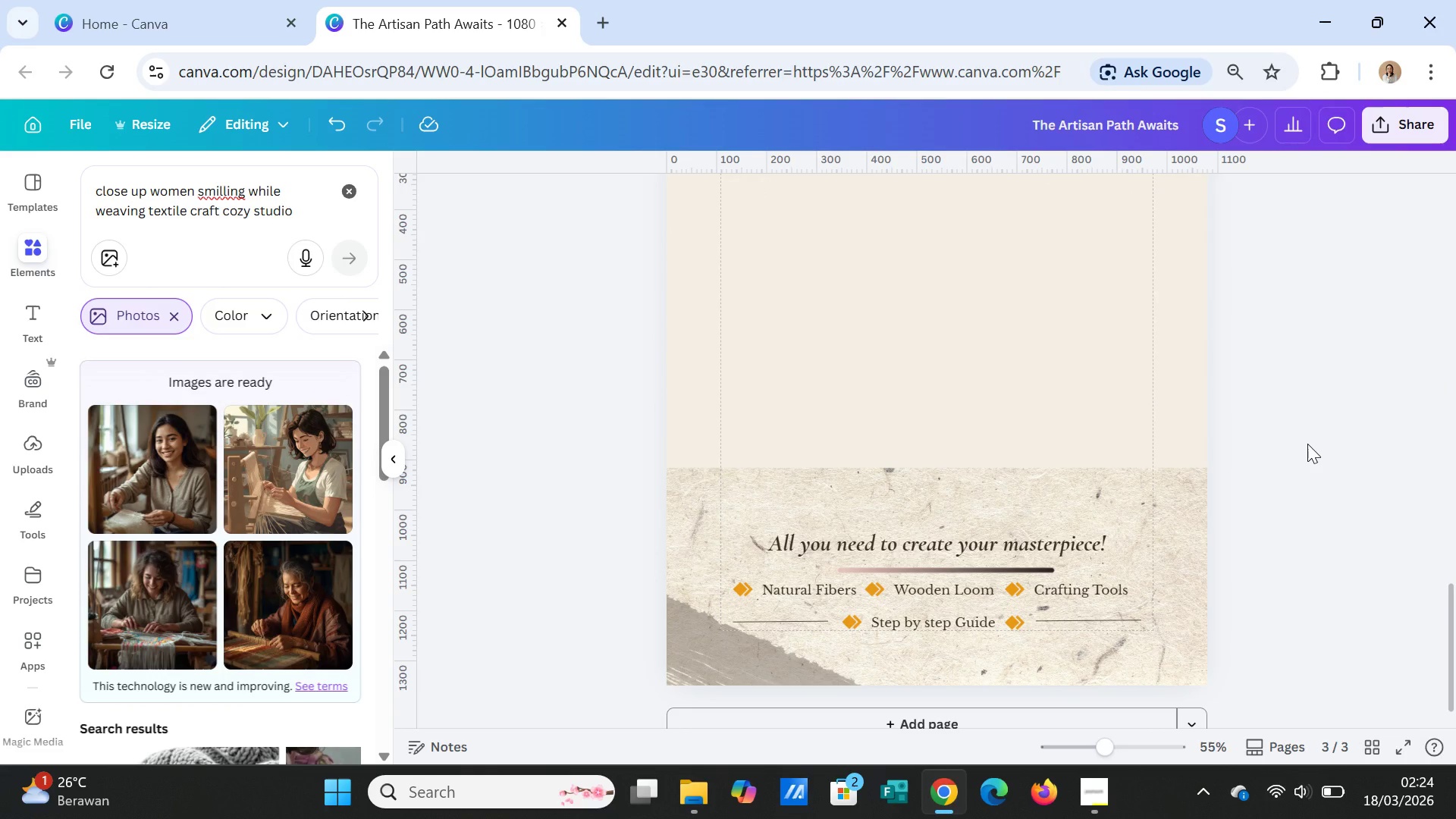 
wait(7.25)
 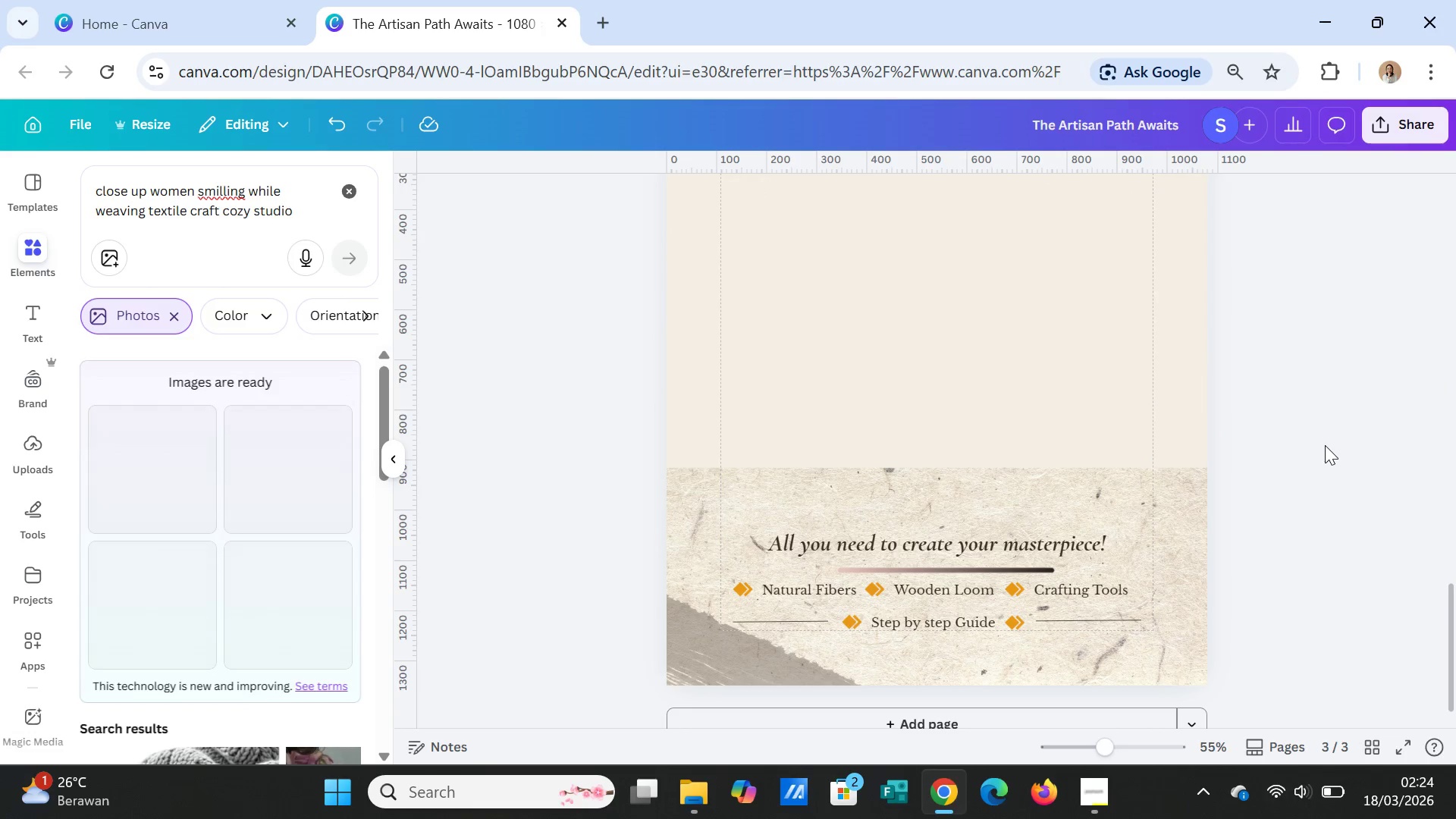 
left_click([168, 469])
 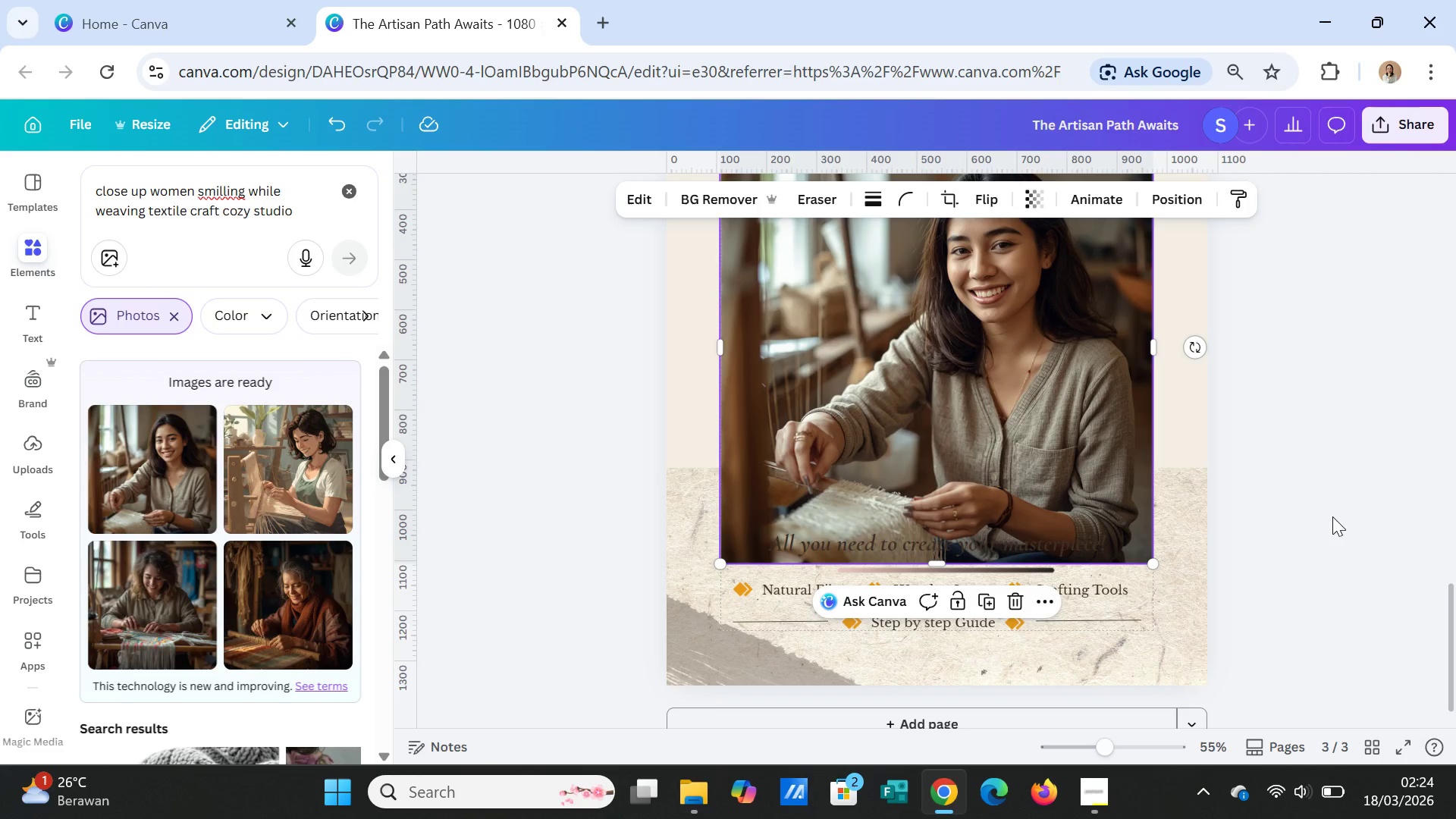 
scroll: coordinate [1332, 516], scroll_direction: up, amount: 1.0
 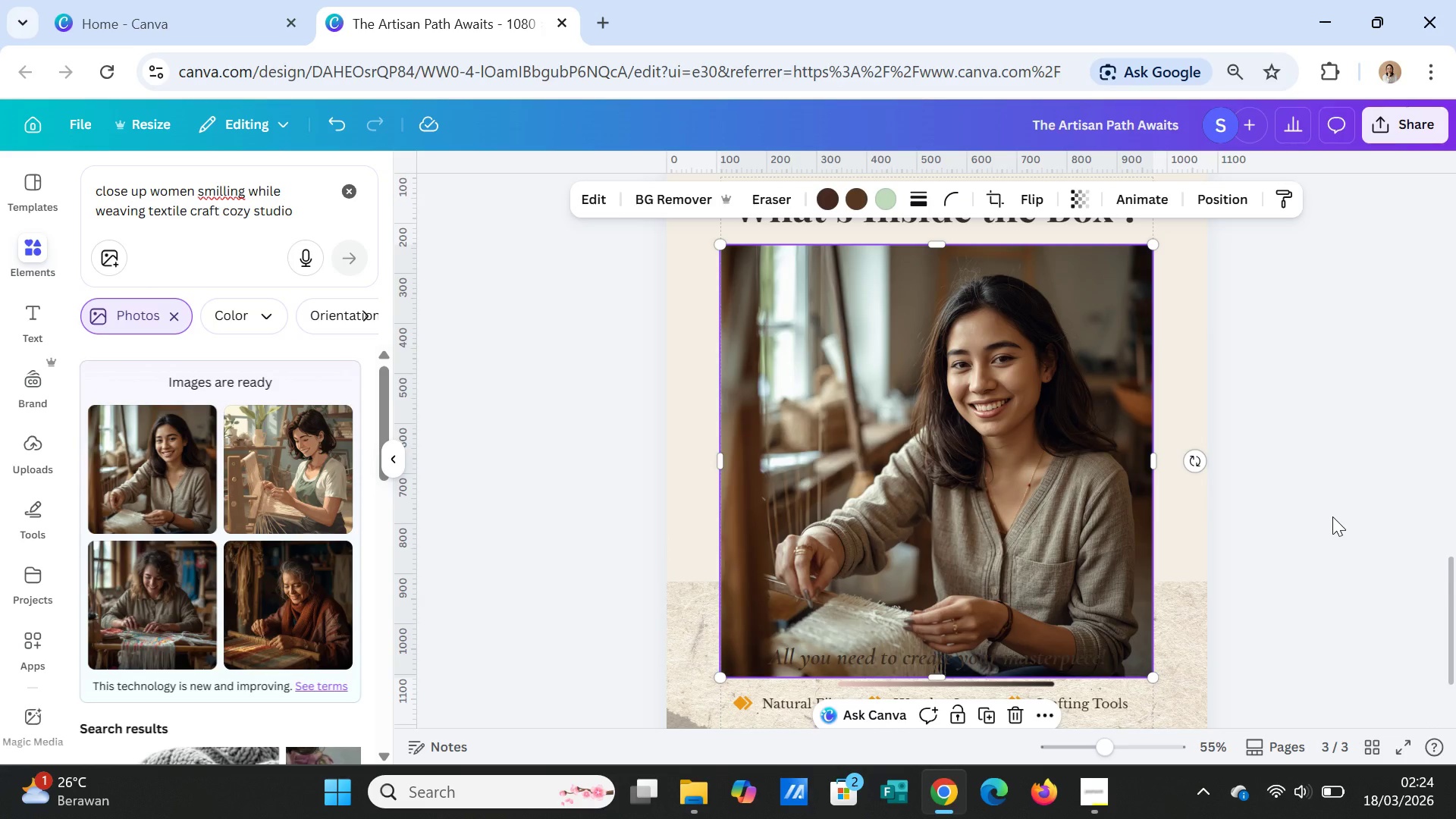 
wait(5.42)
 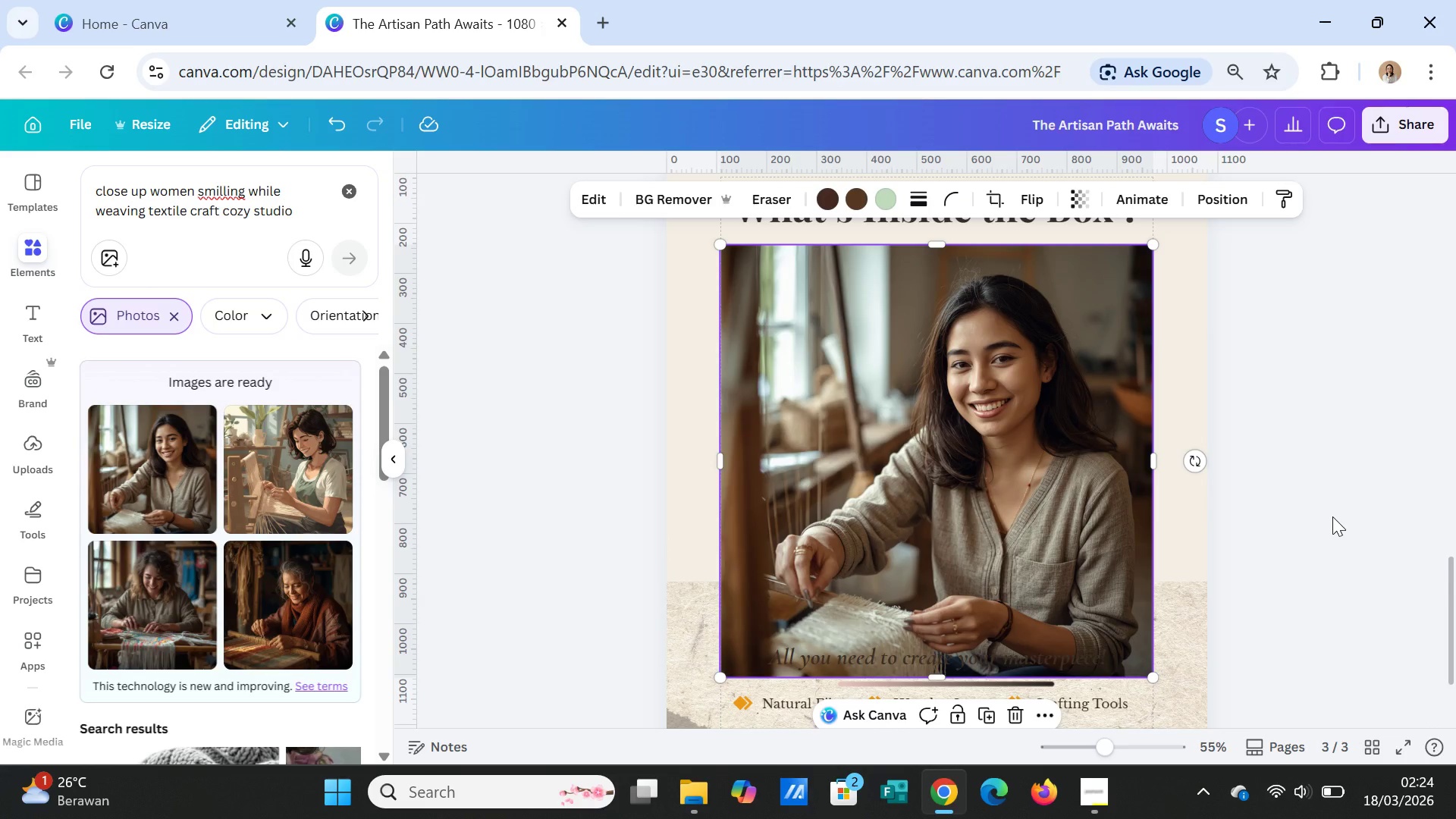 
key(Delete)
 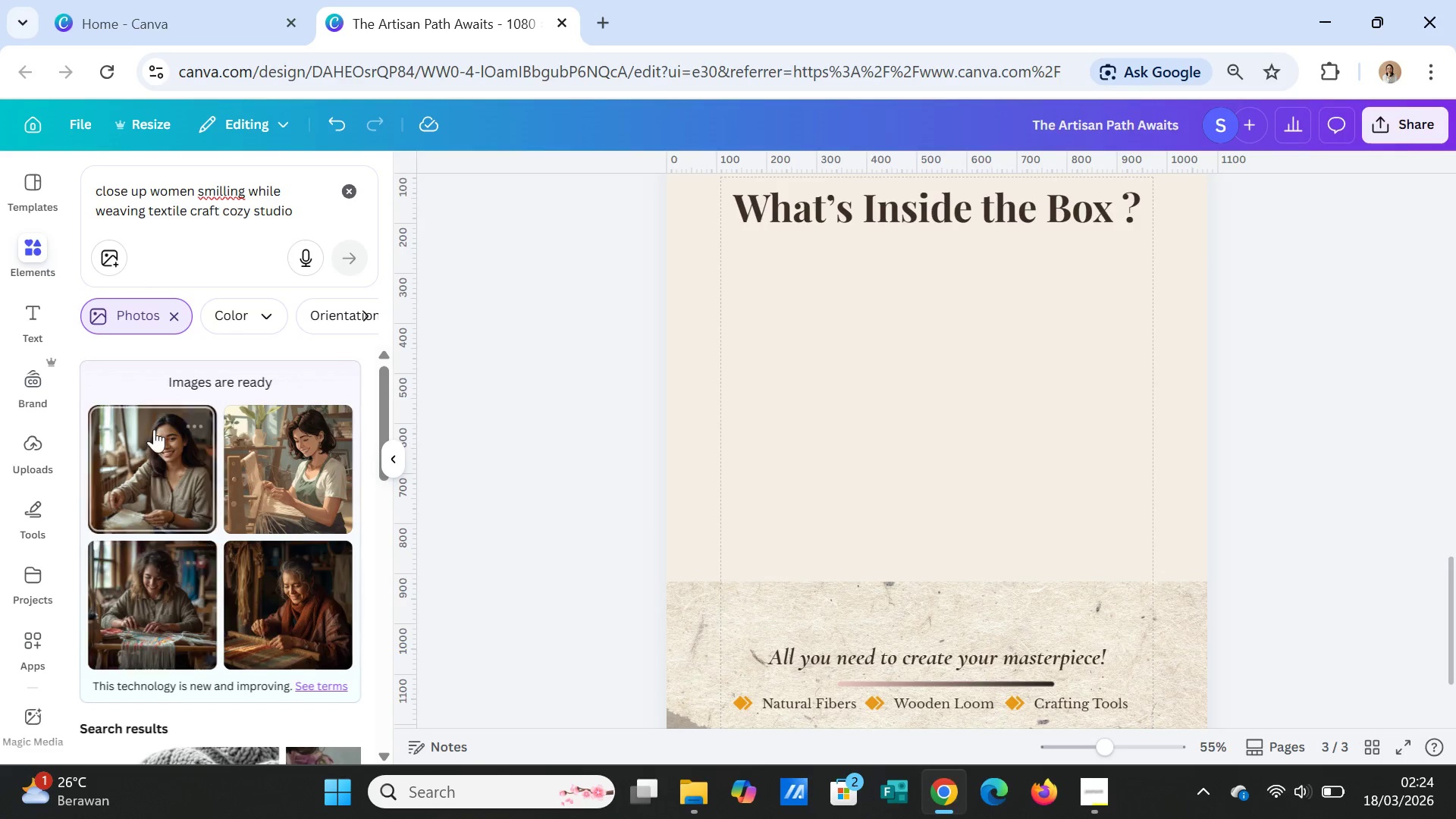 
left_click([309, 215])
 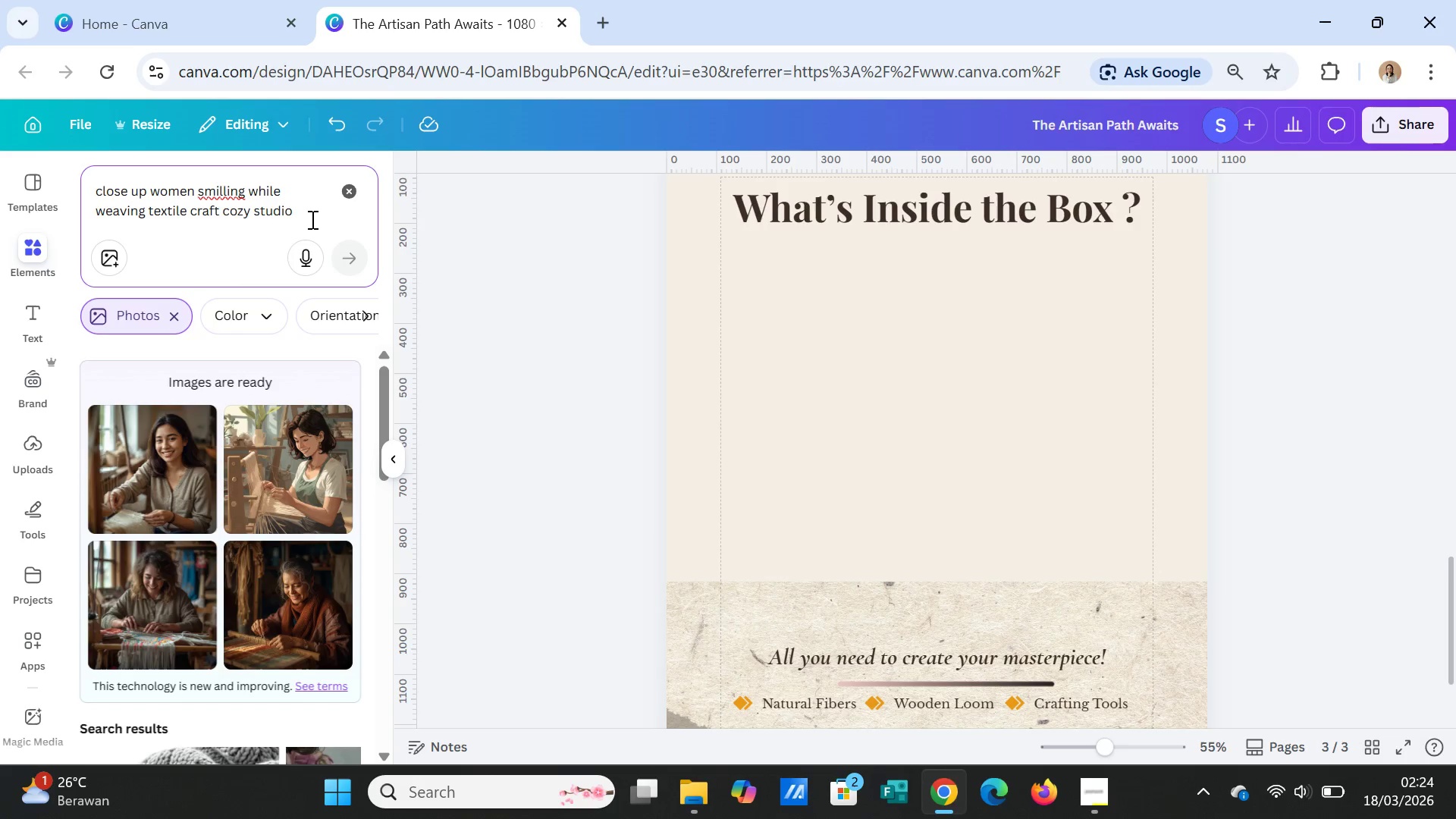 
key(Period)
 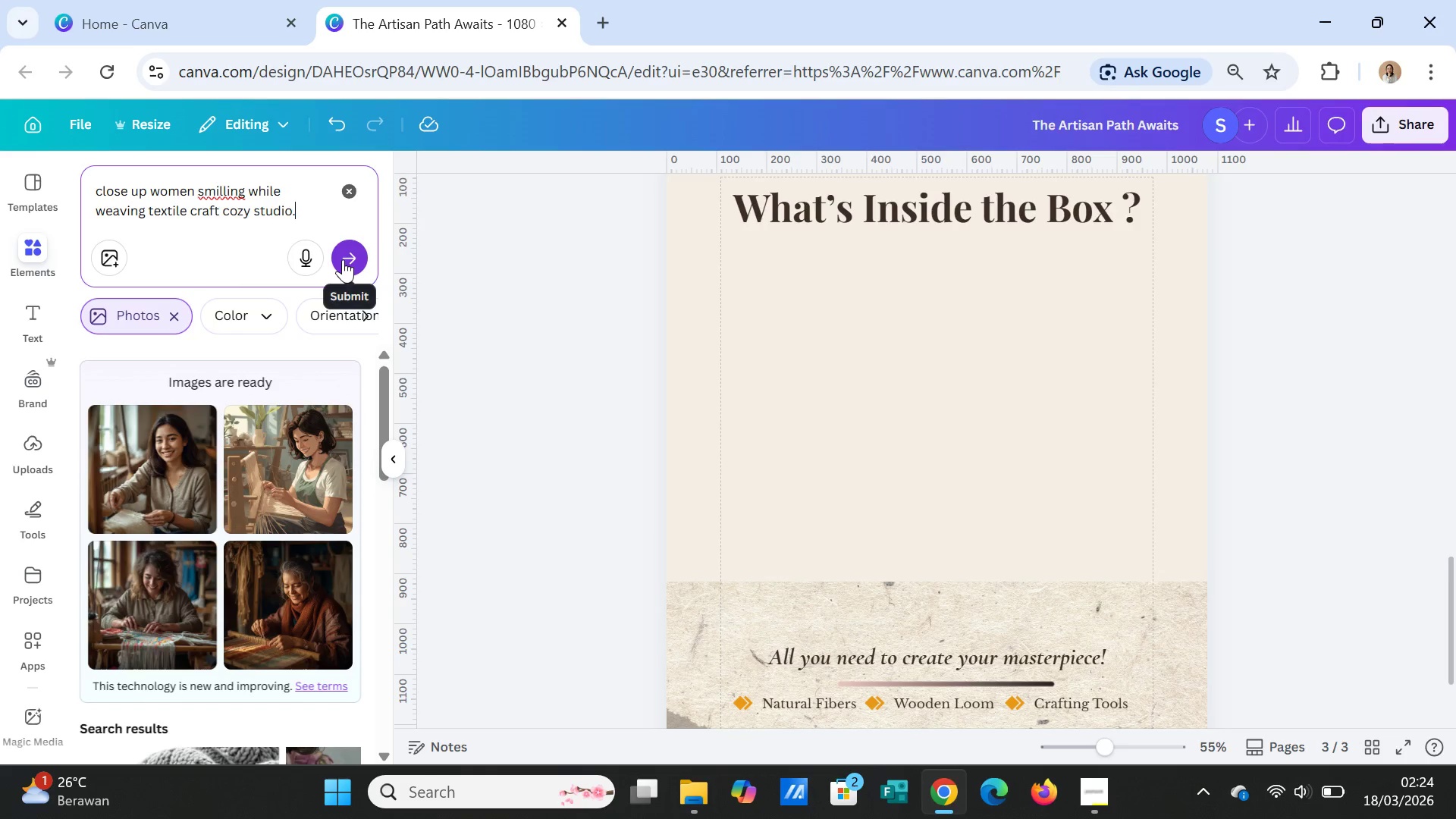 
left_click([343, 259])
 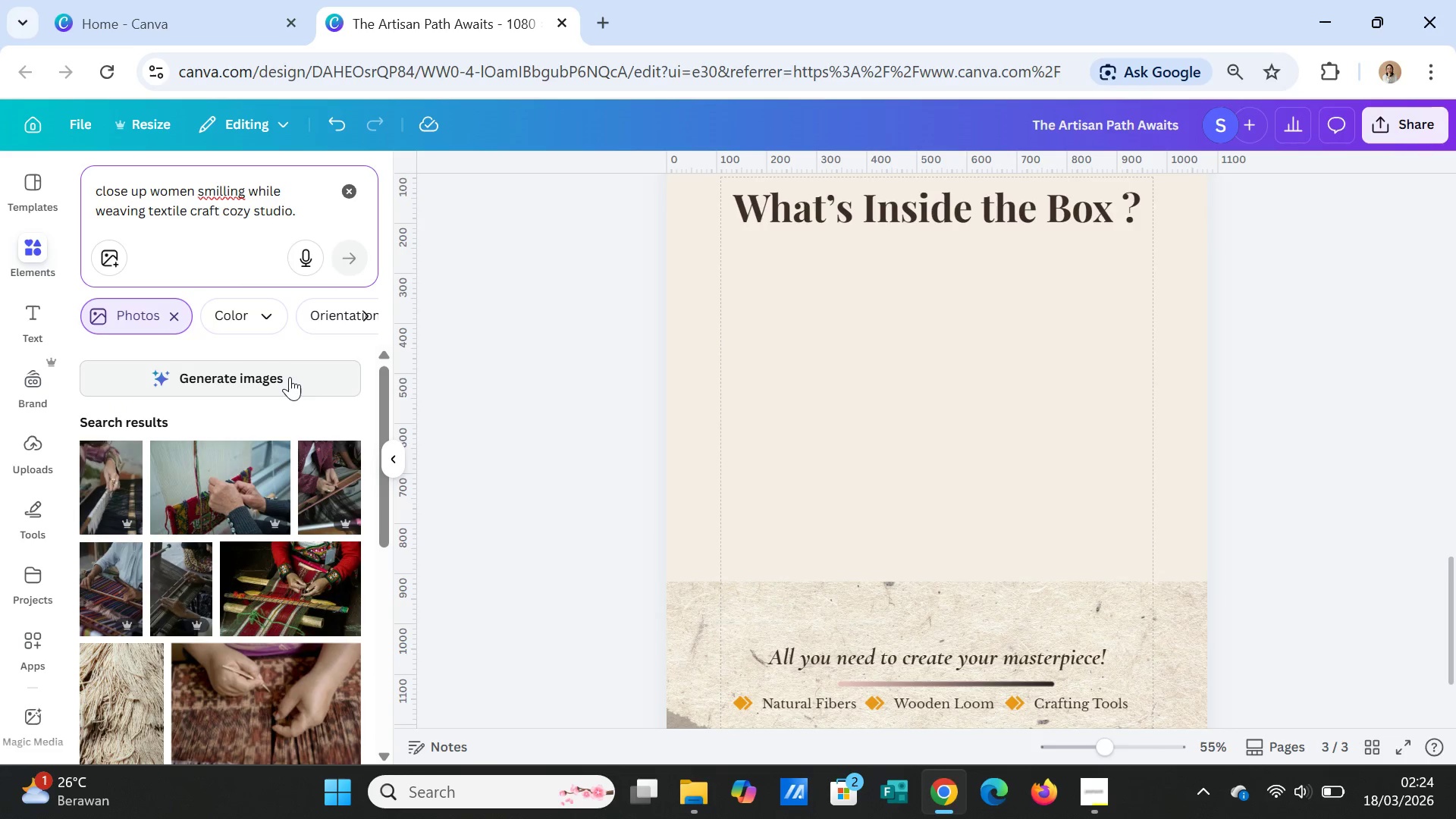 
left_click([290, 377])
 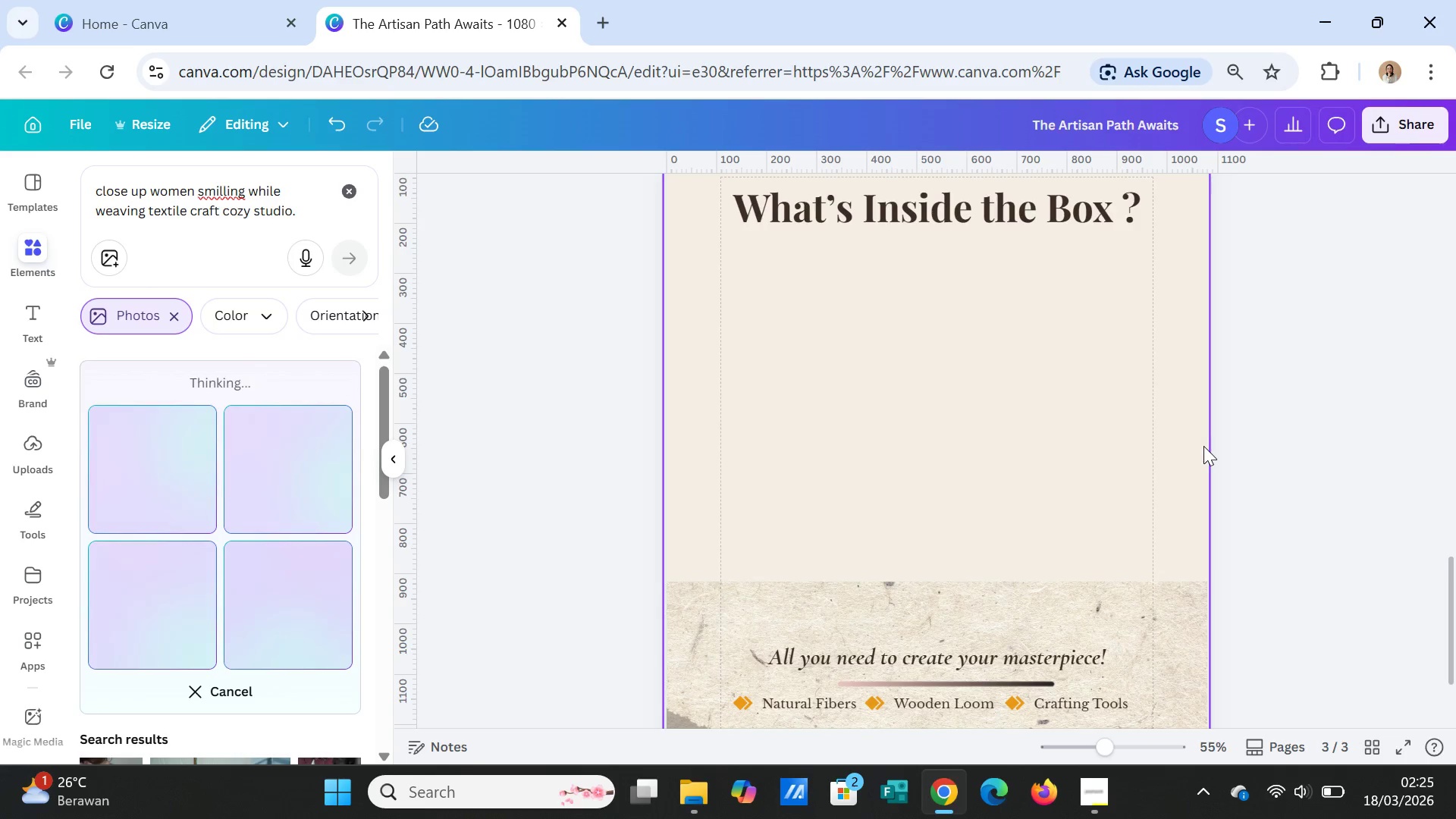 
wait(17.16)
 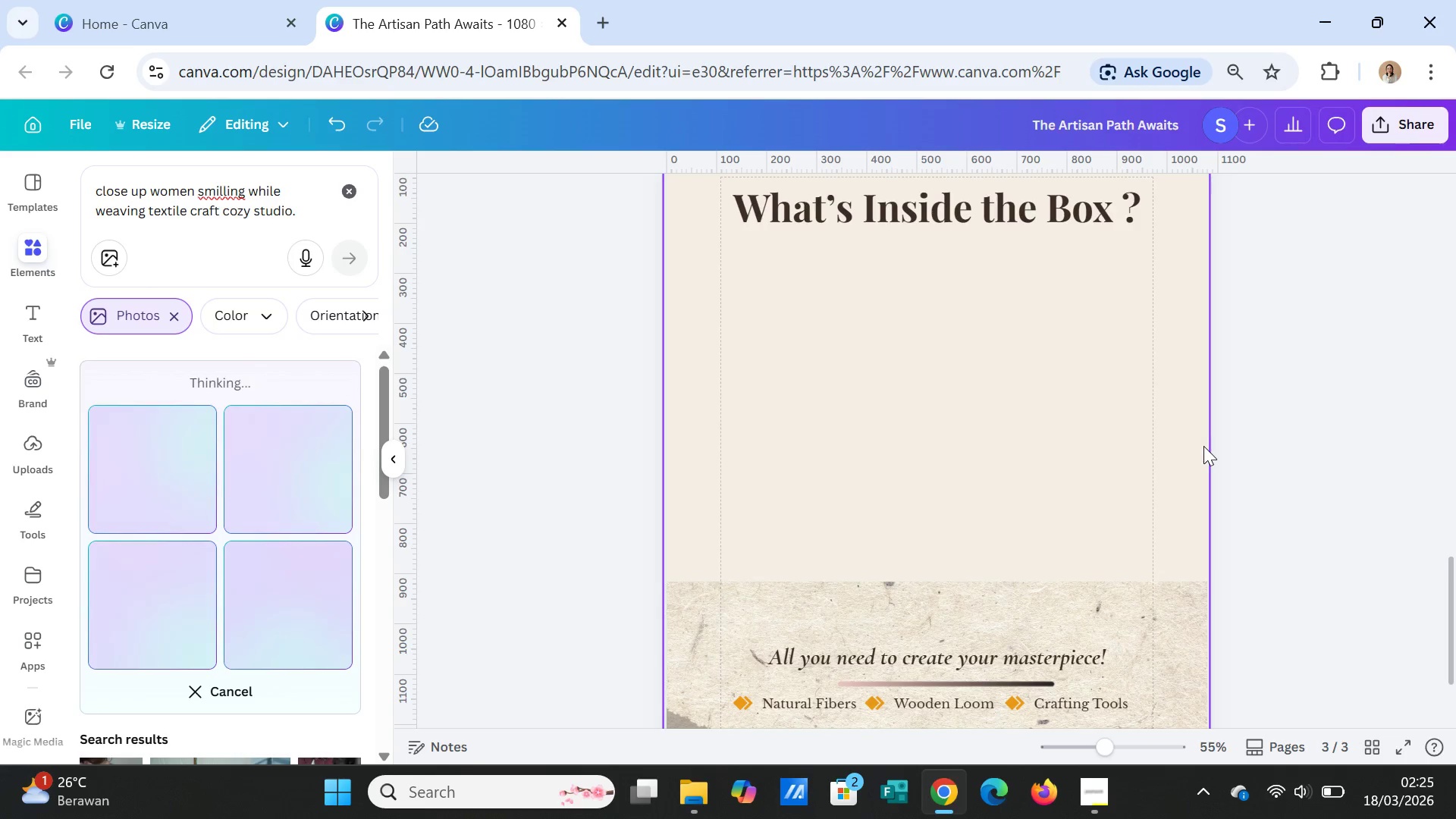 
left_click([173, 617])
 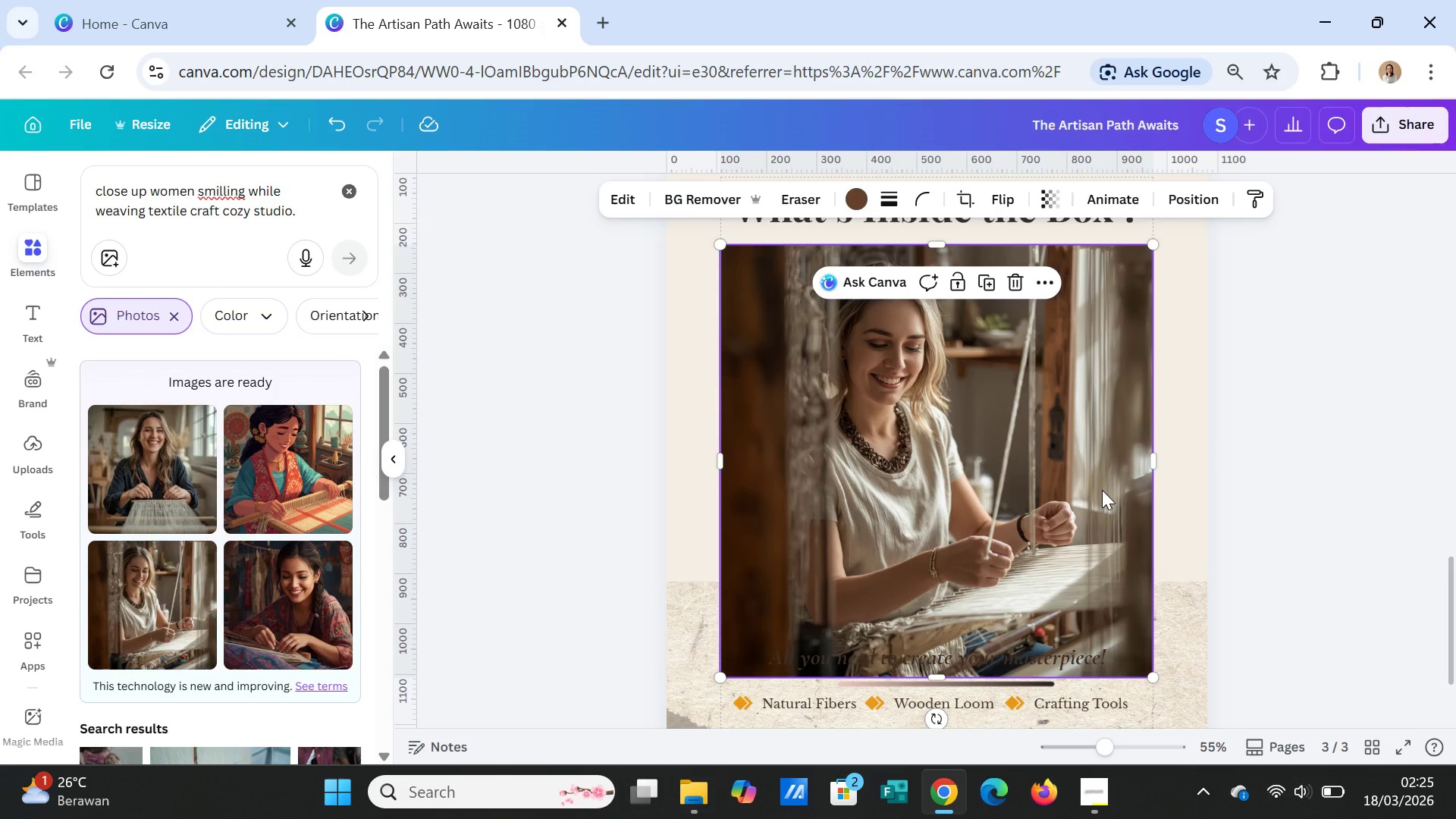 
wait(5.22)
 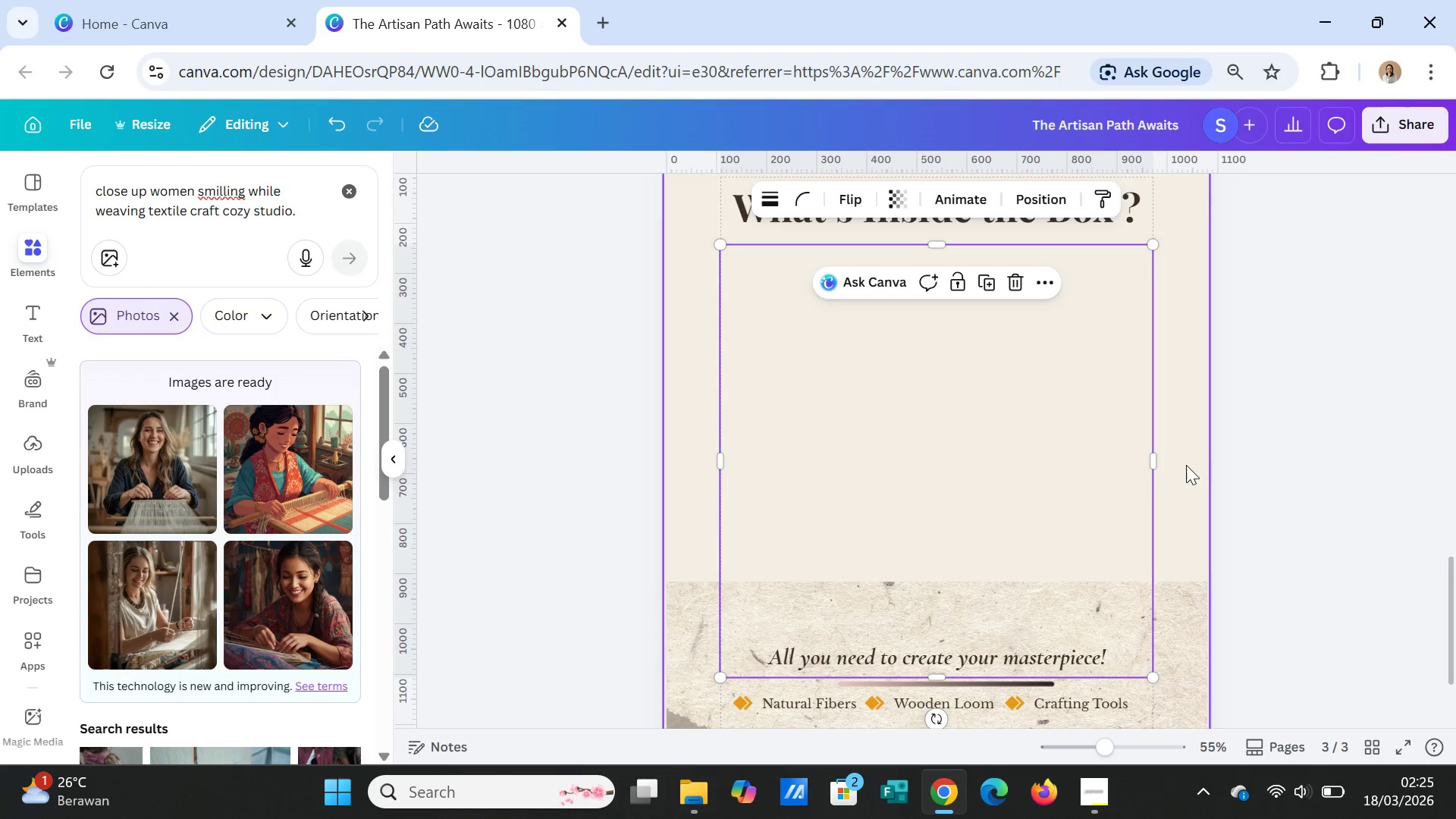 
key(Delete)
 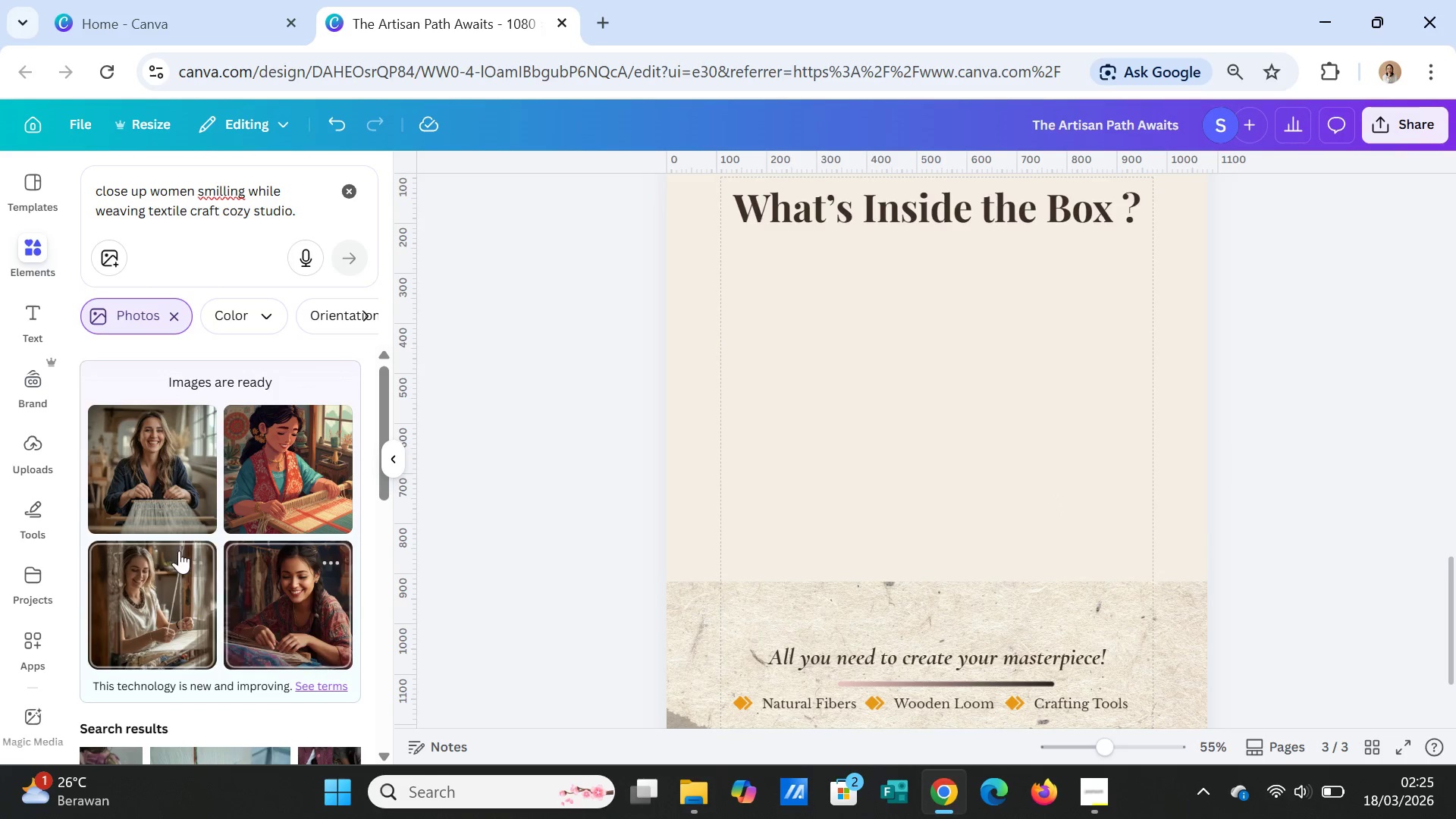 
left_click([153, 504])
 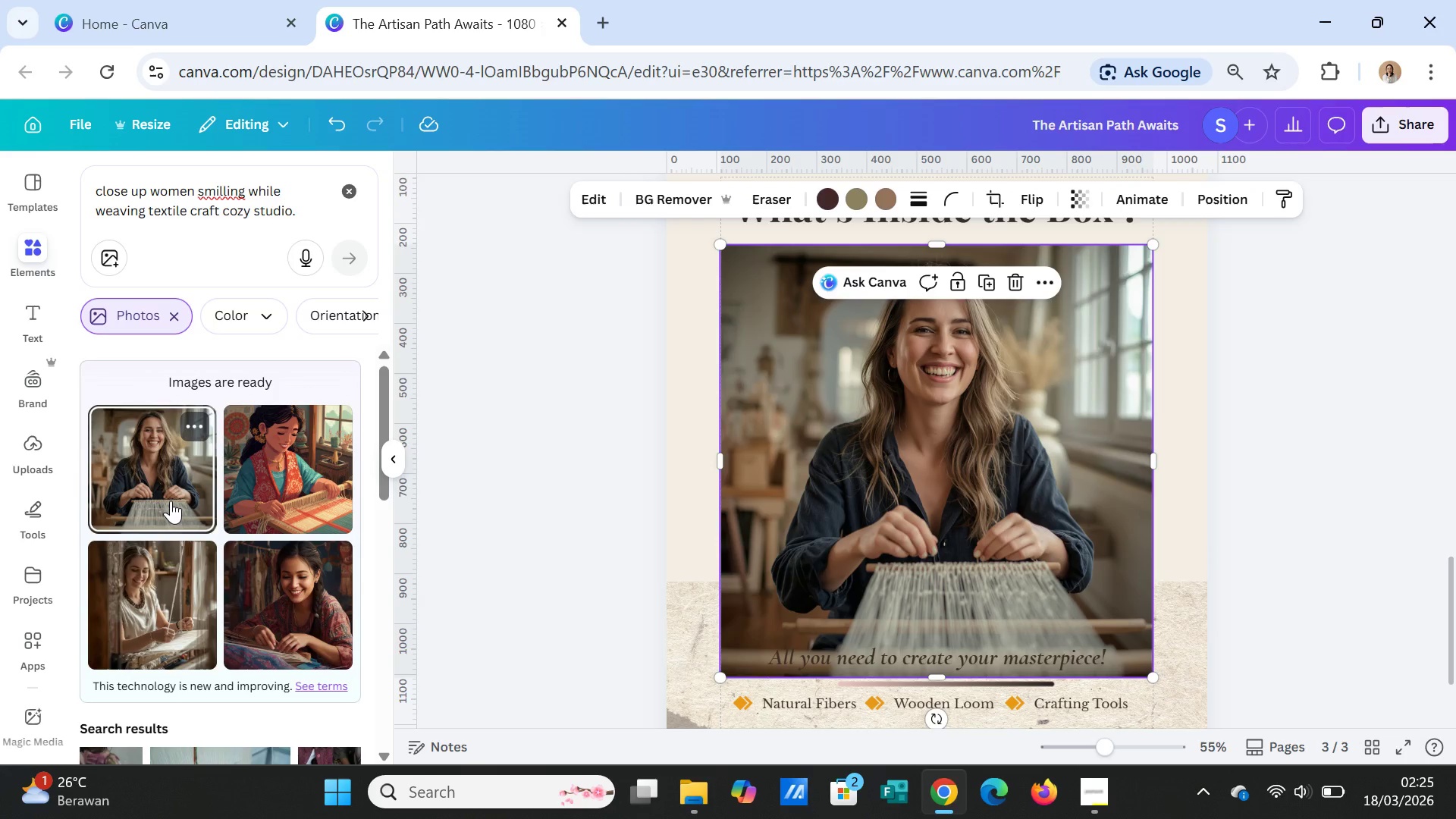 
wait(11.89)
 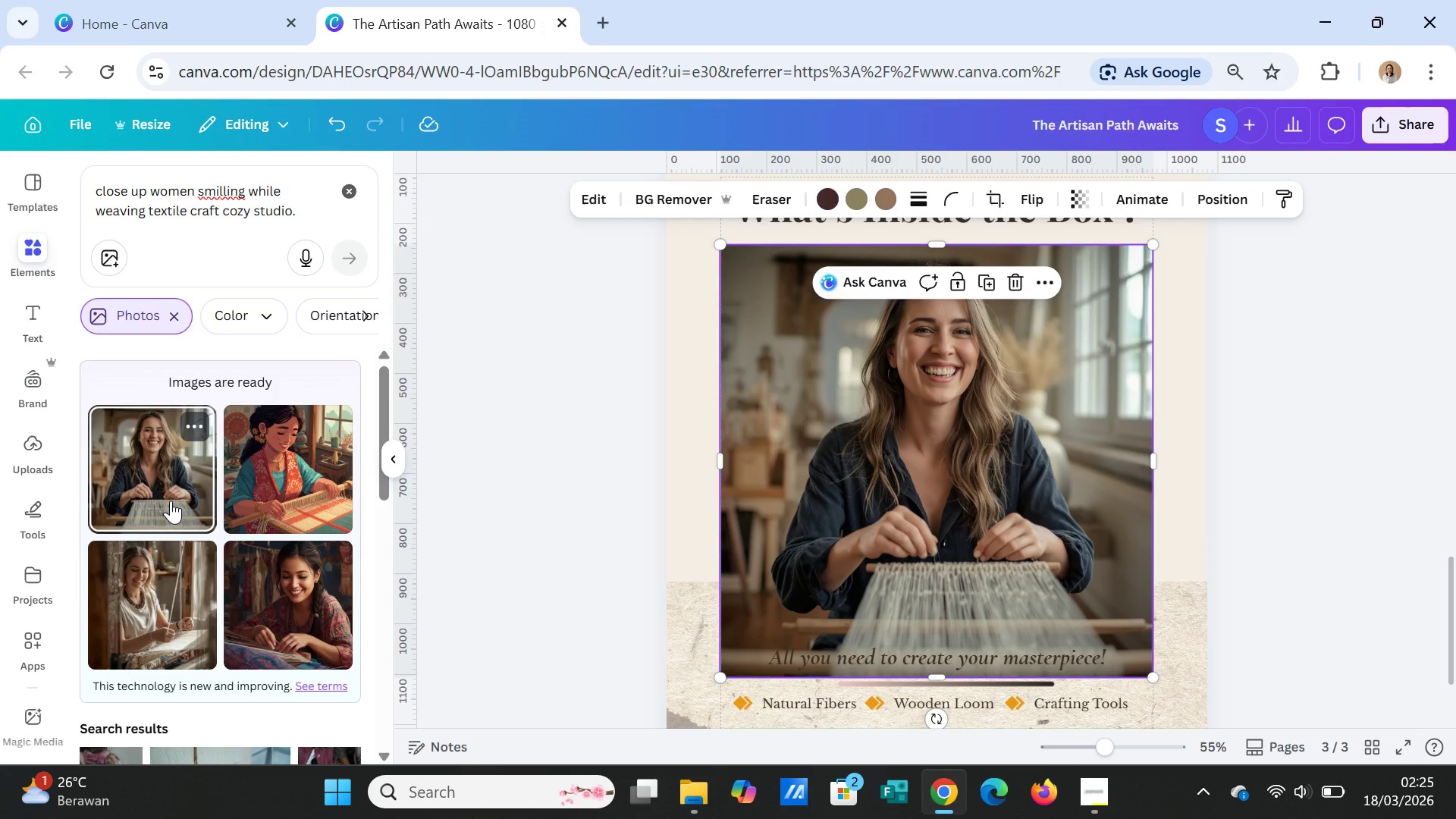 
left_click_drag(start_coordinate=[725, 247], to_coordinate=[880, 335])
 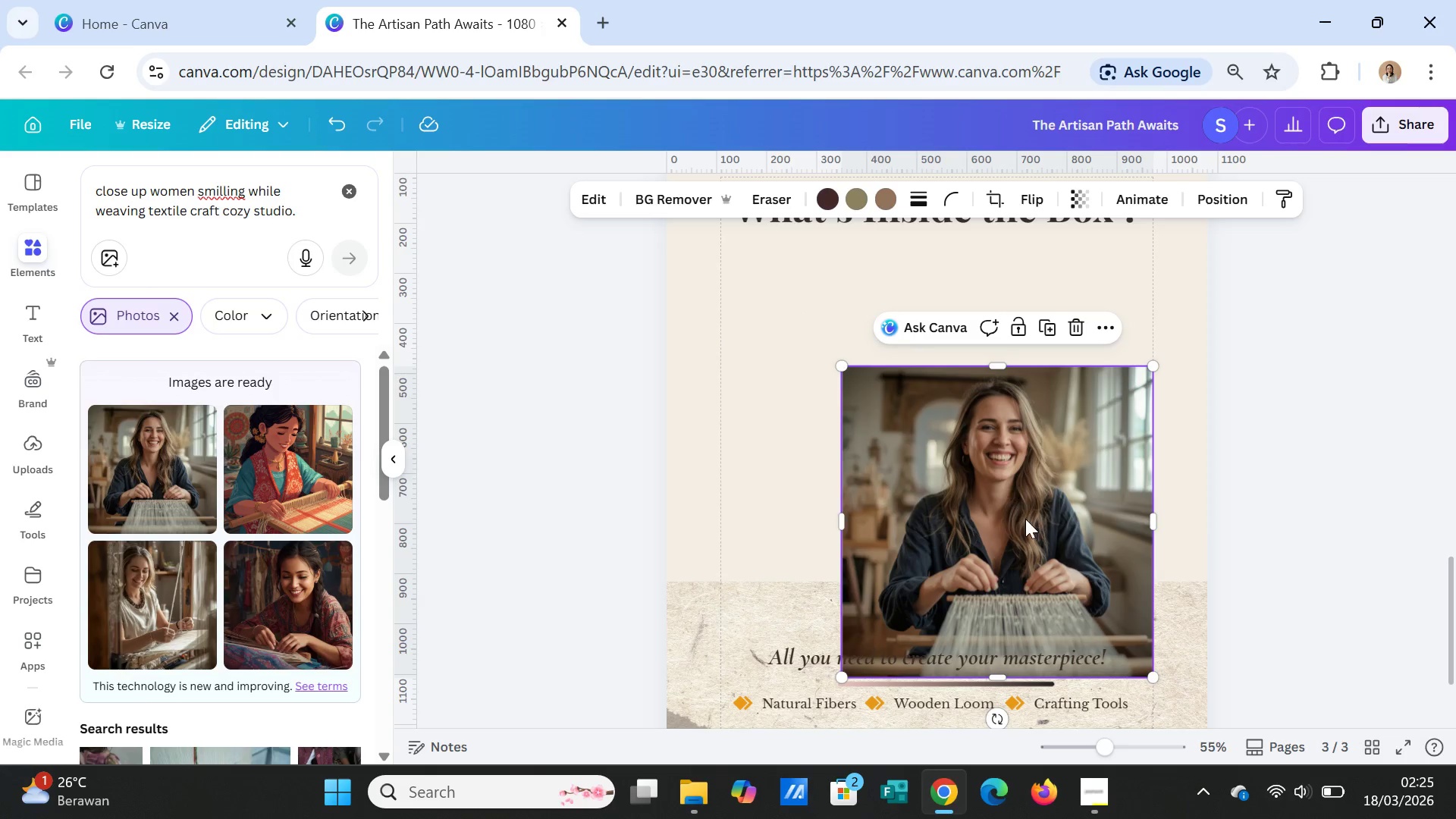 
left_click_drag(start_coordinate=[1025, 519], to_coordinate=[1027, 421])
 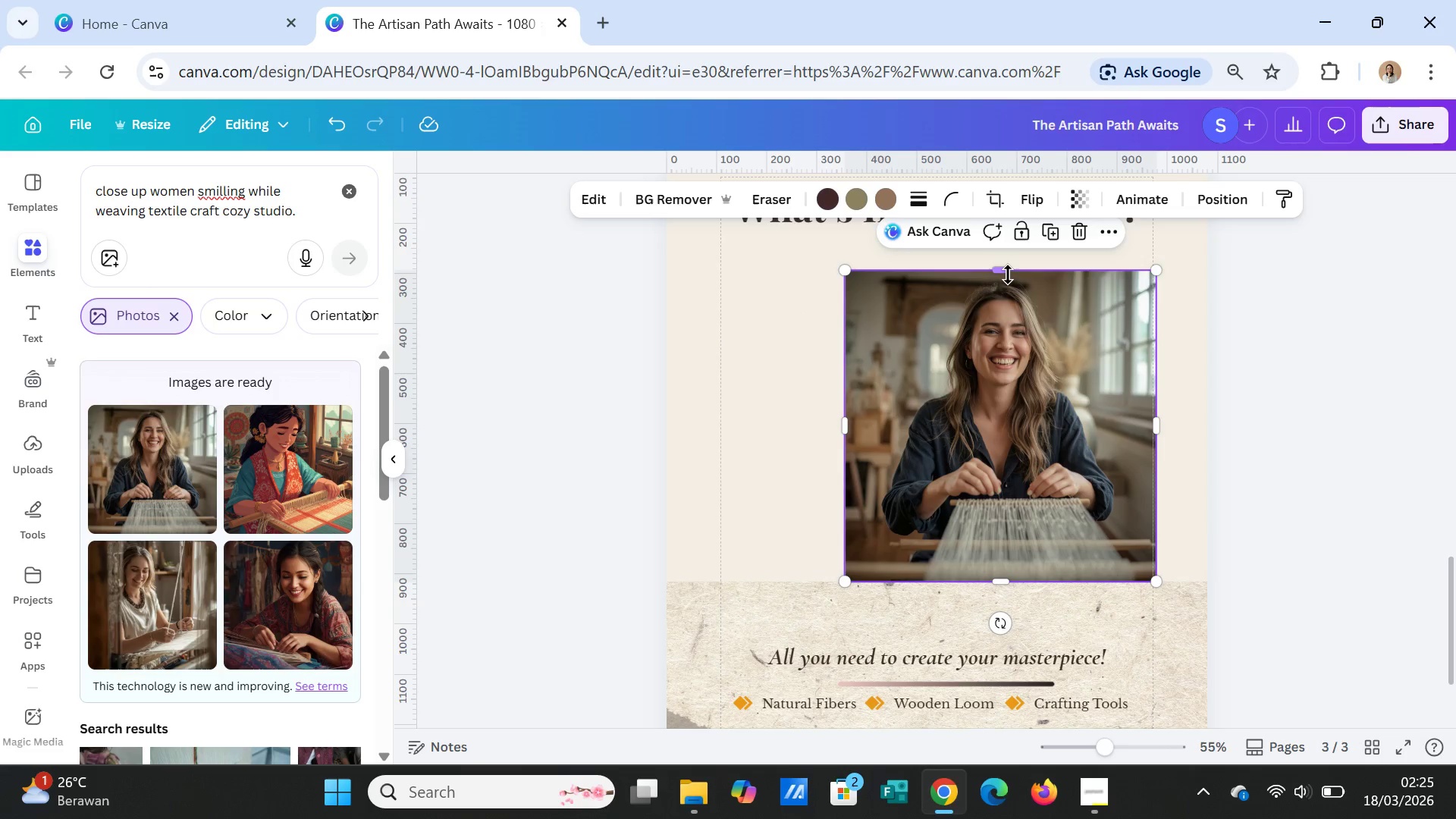 
left_click_drag(start_coordinate=[1003, 271], to_coordinate=[997, 240])
 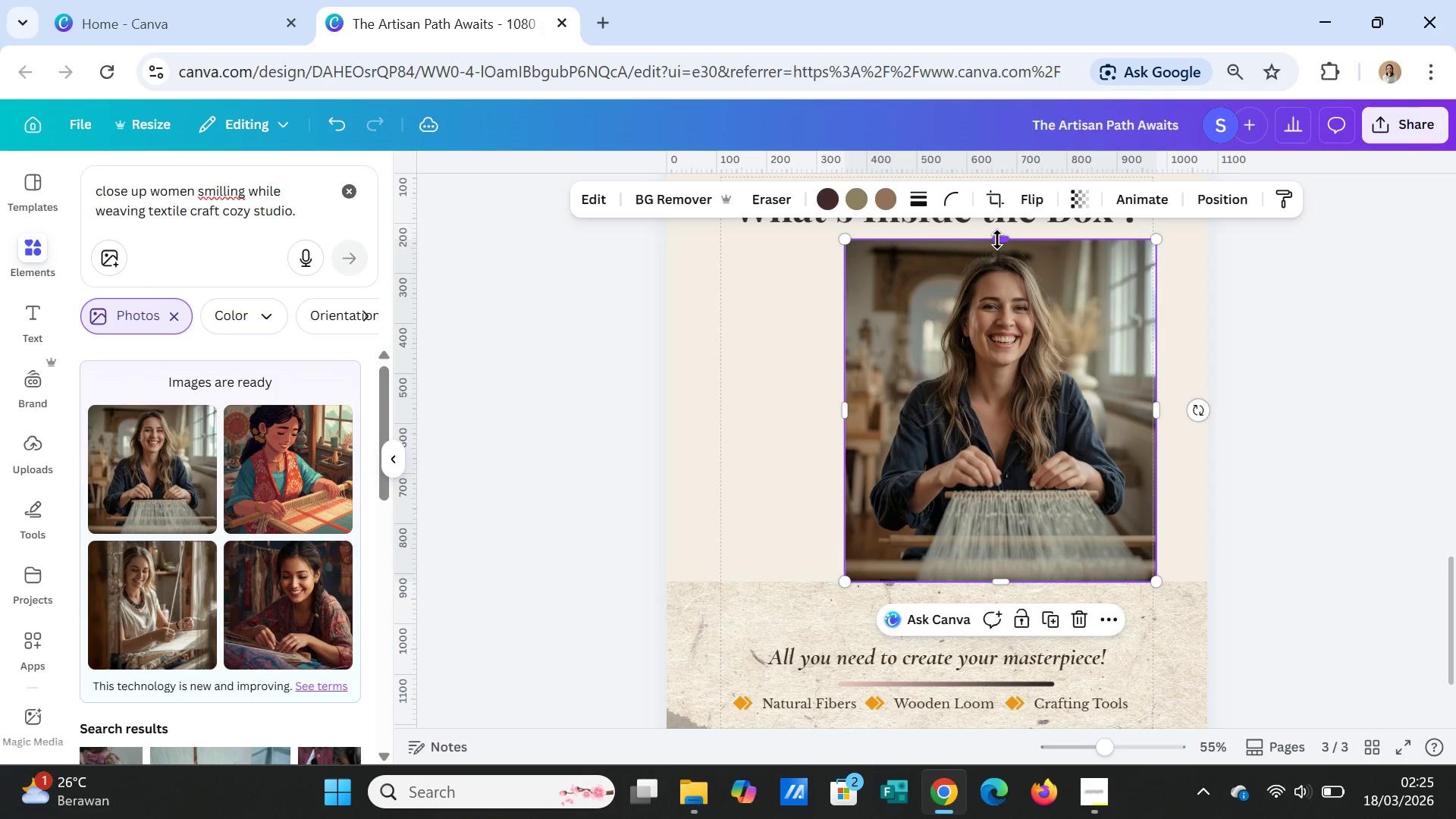 
left_click([997, 240])
 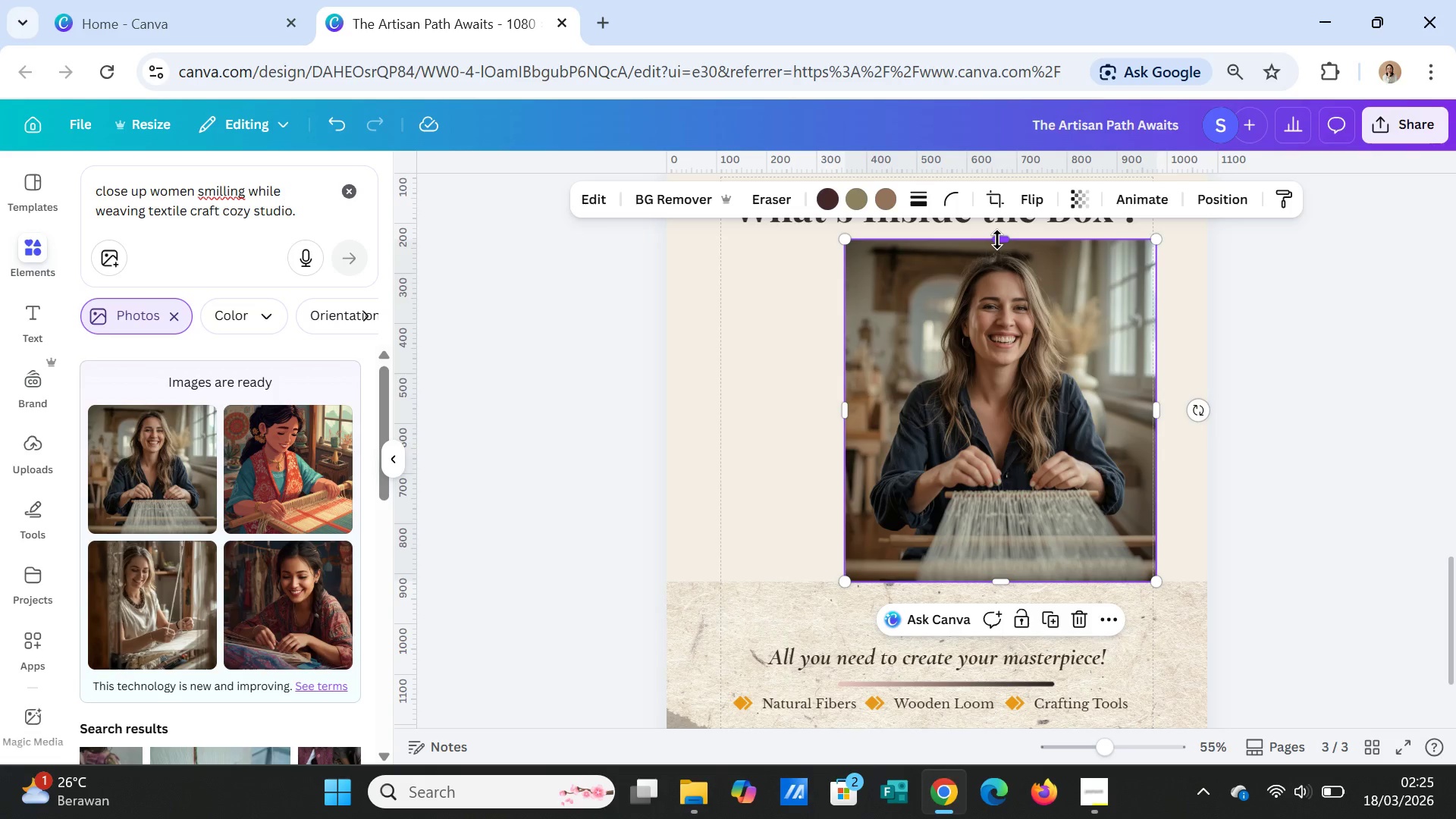 
left_click_drag(start_coordinate=[997, 240], to_coordinate=[997, 249])
 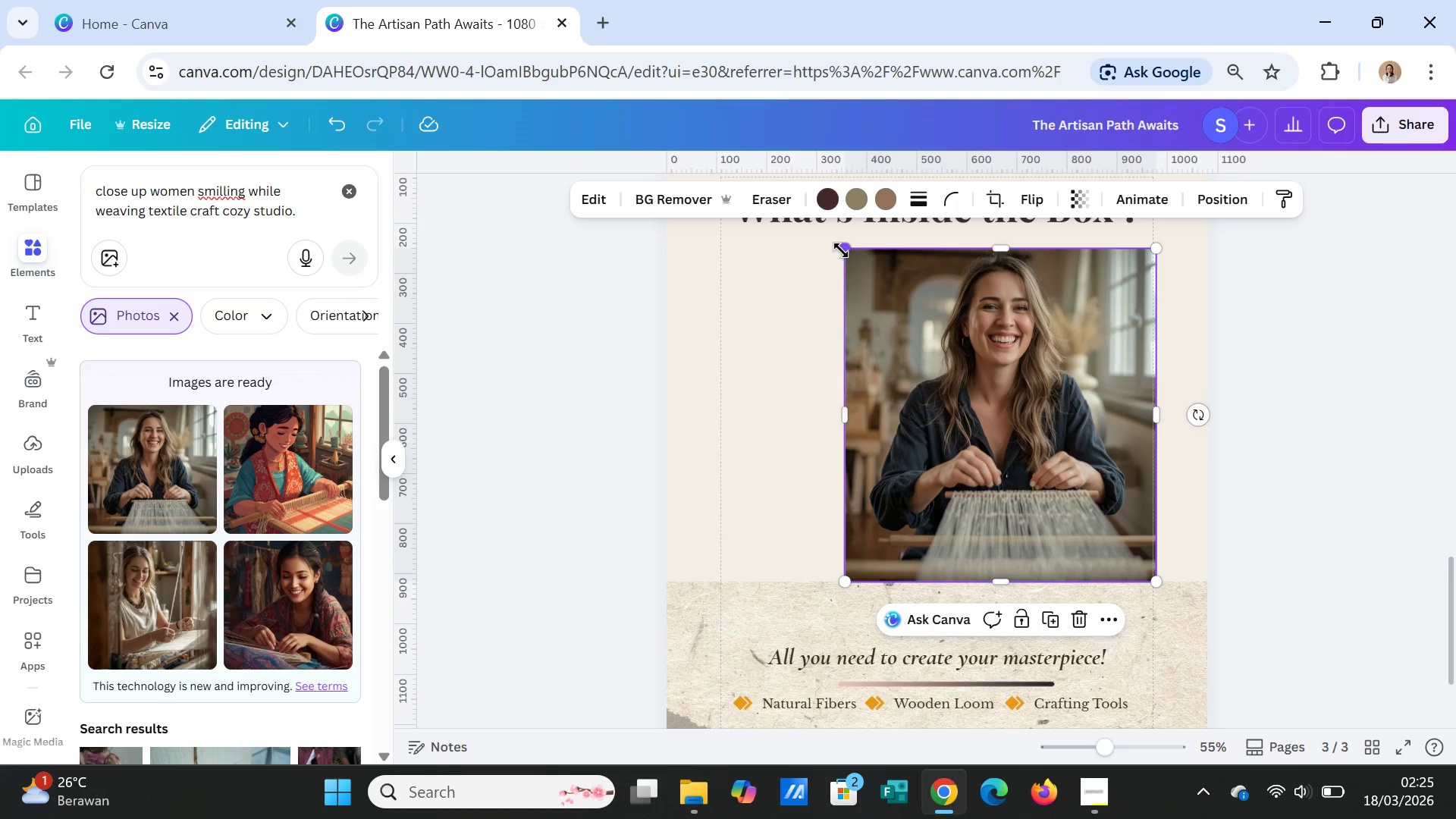 
left_click_drag(start_coordinate=[841, 250], to_coordinate=[847, 253])
 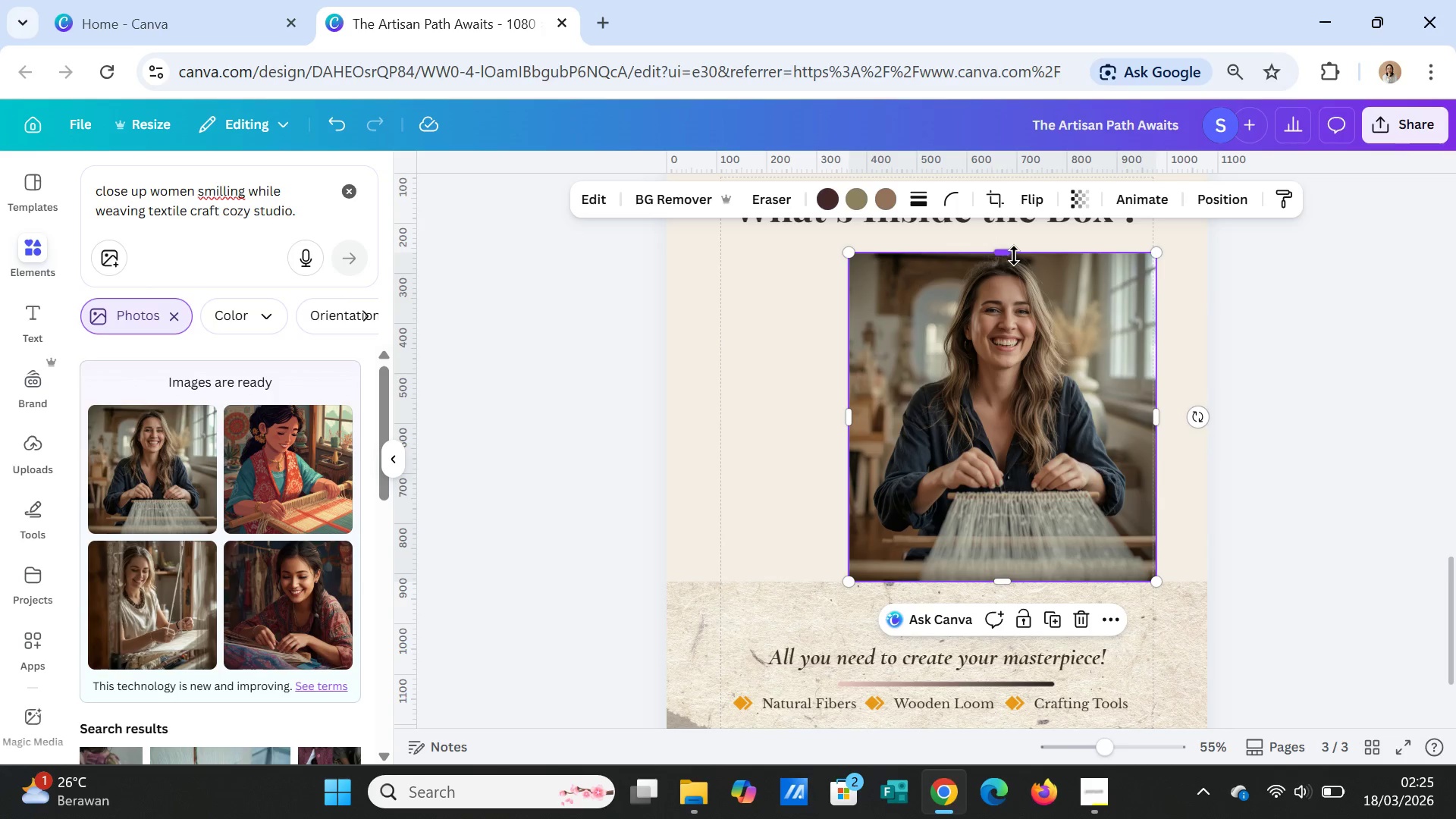 
left_click_drag(start_coordinate=[1014, 256], to_coordinate=[1012, 249])
 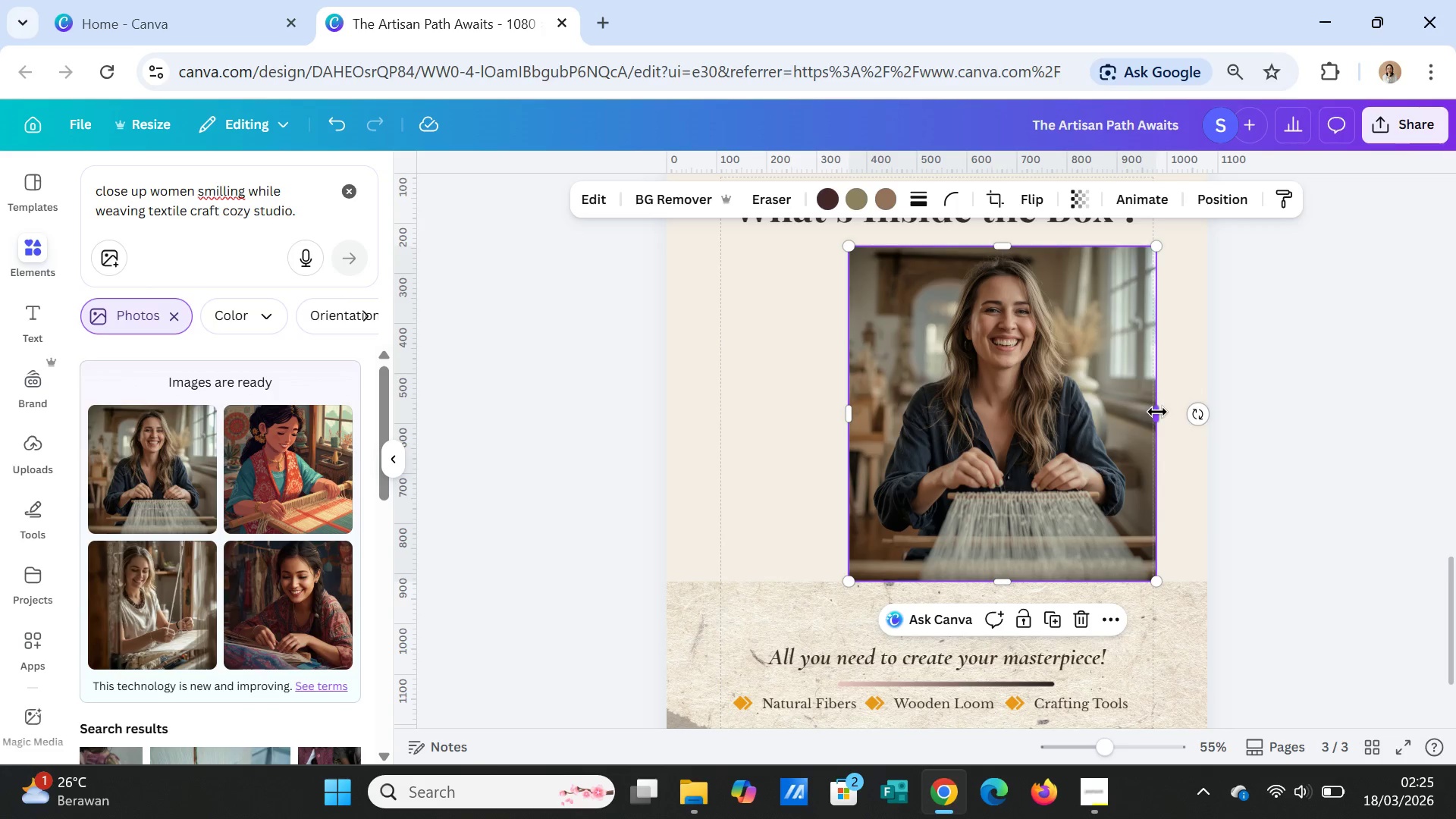 
left_click_drag(start_coordinate=[1158, 413], to_coordinate=[1207, 414])
 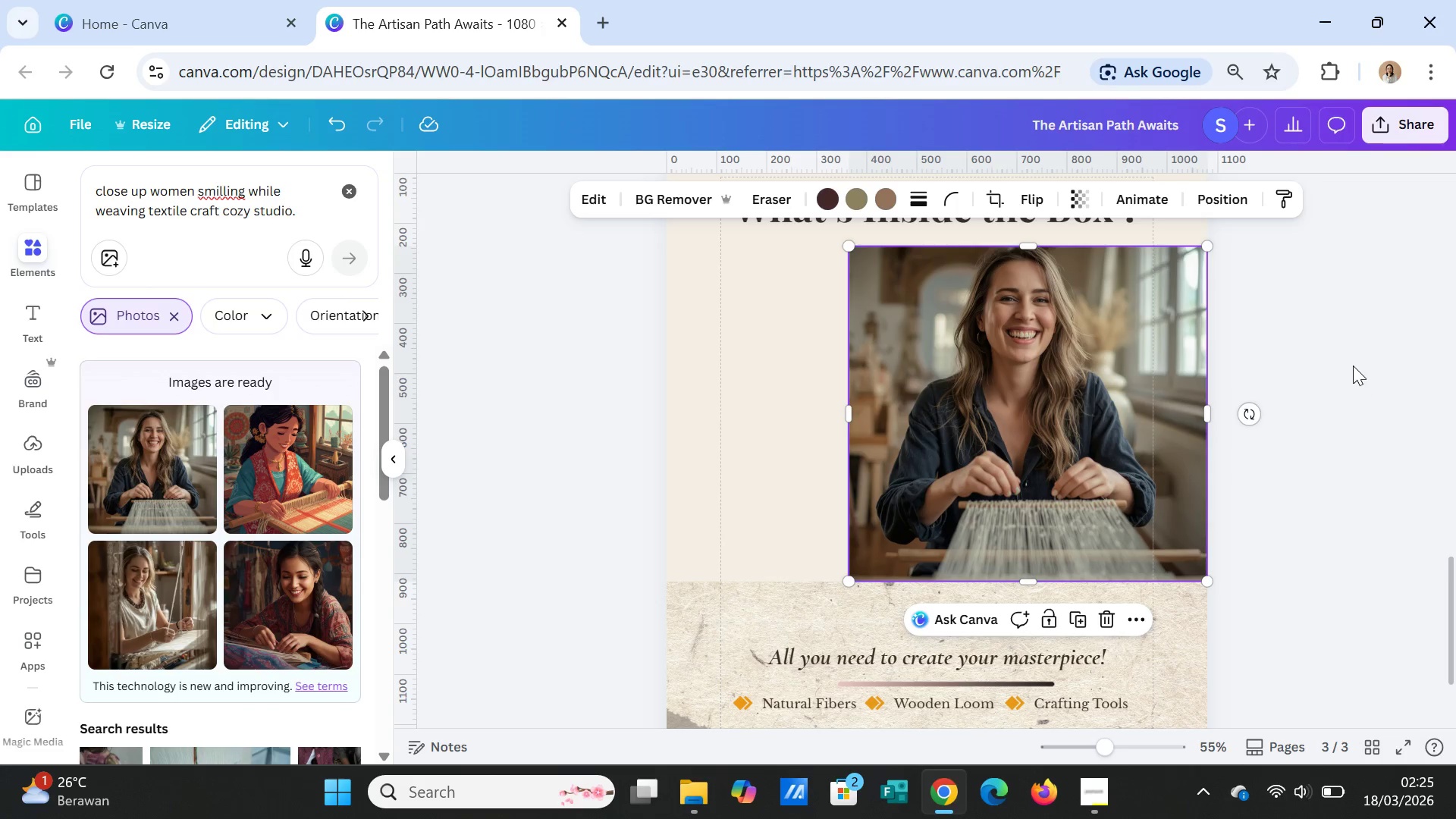 
left_click([1349, 359])
 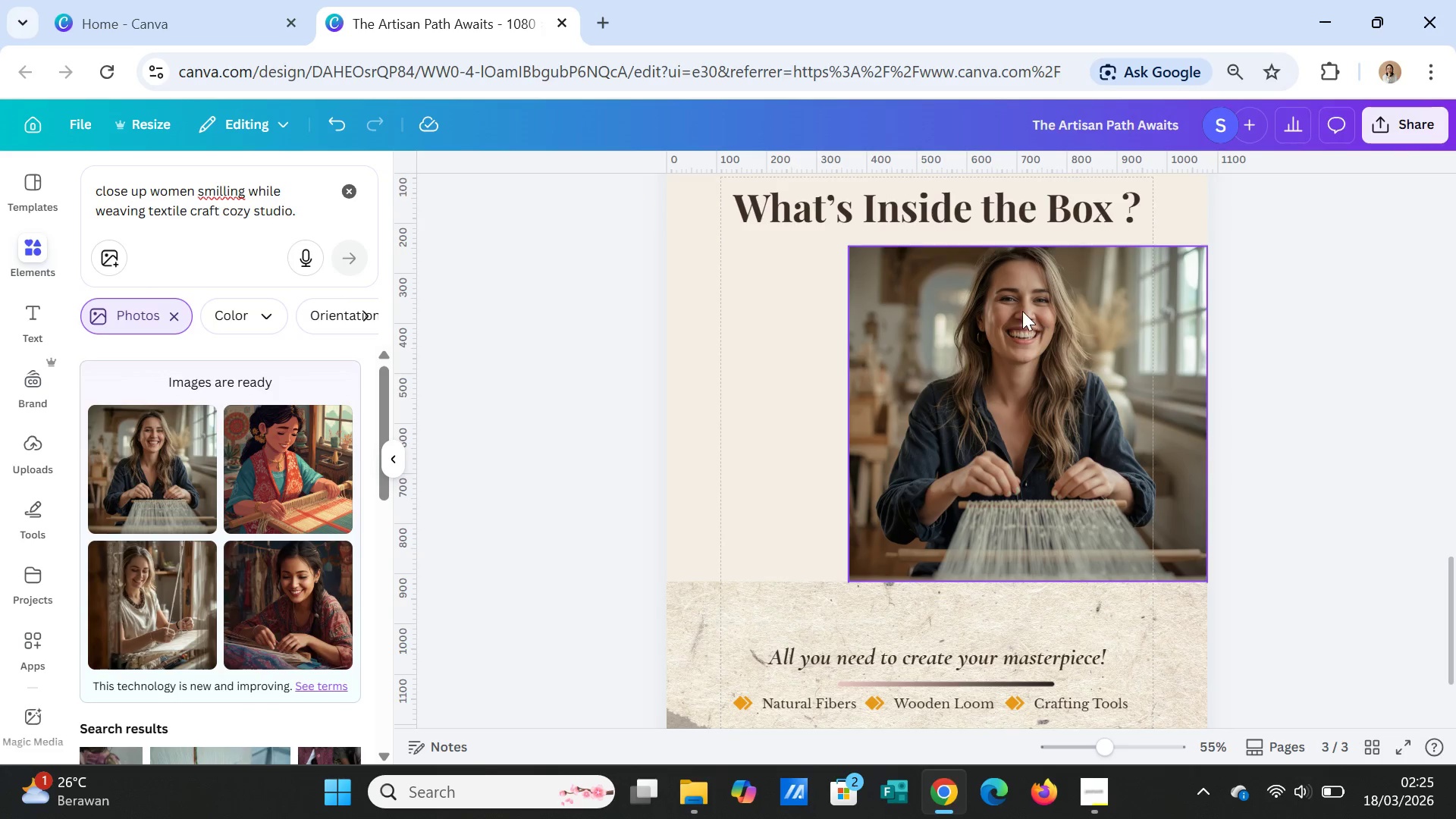 
left_click([1022, 311])
 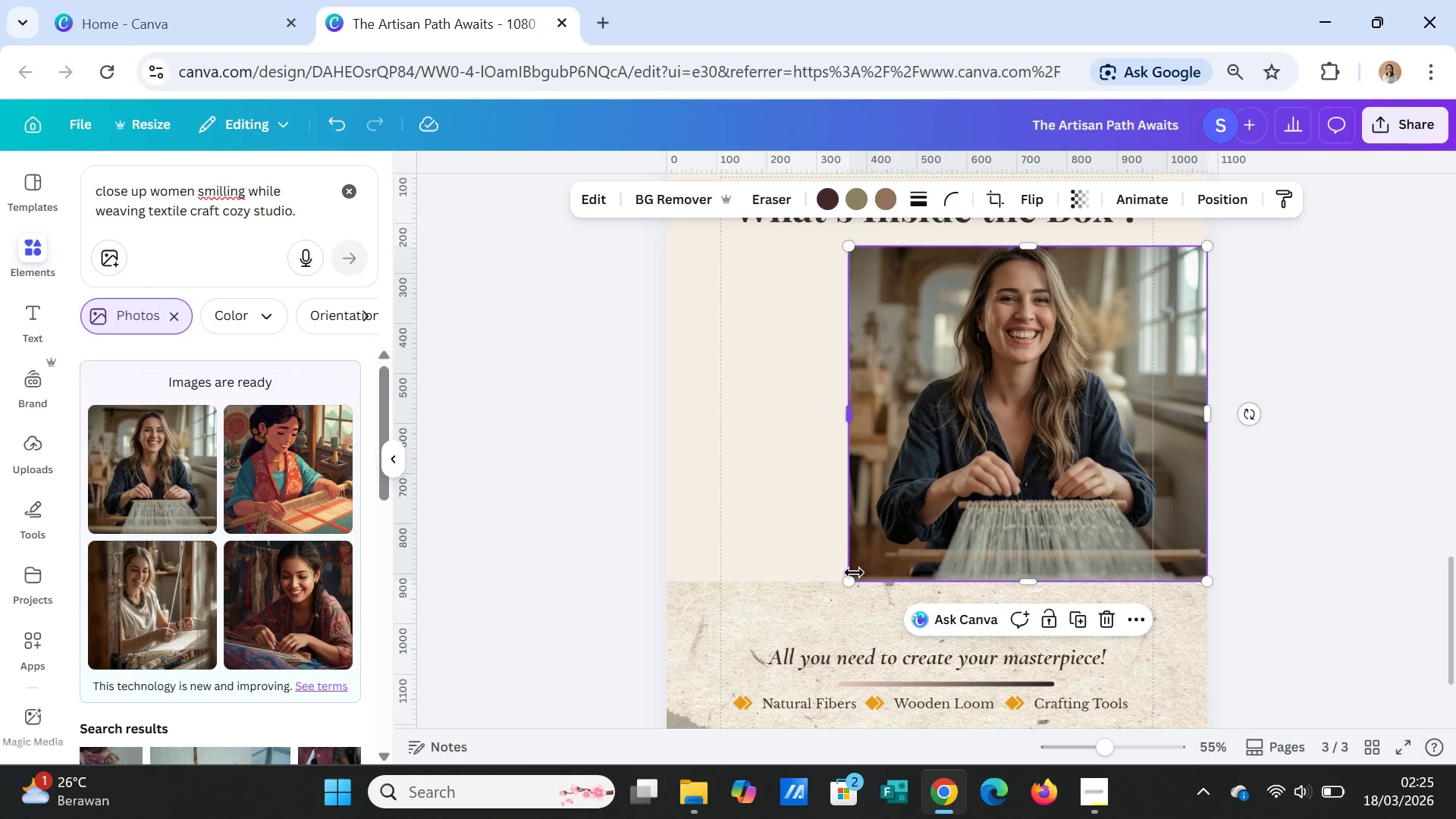 
left_click_drag(start_coordinate=[852, 578], to_coordinate=[857, 573])
 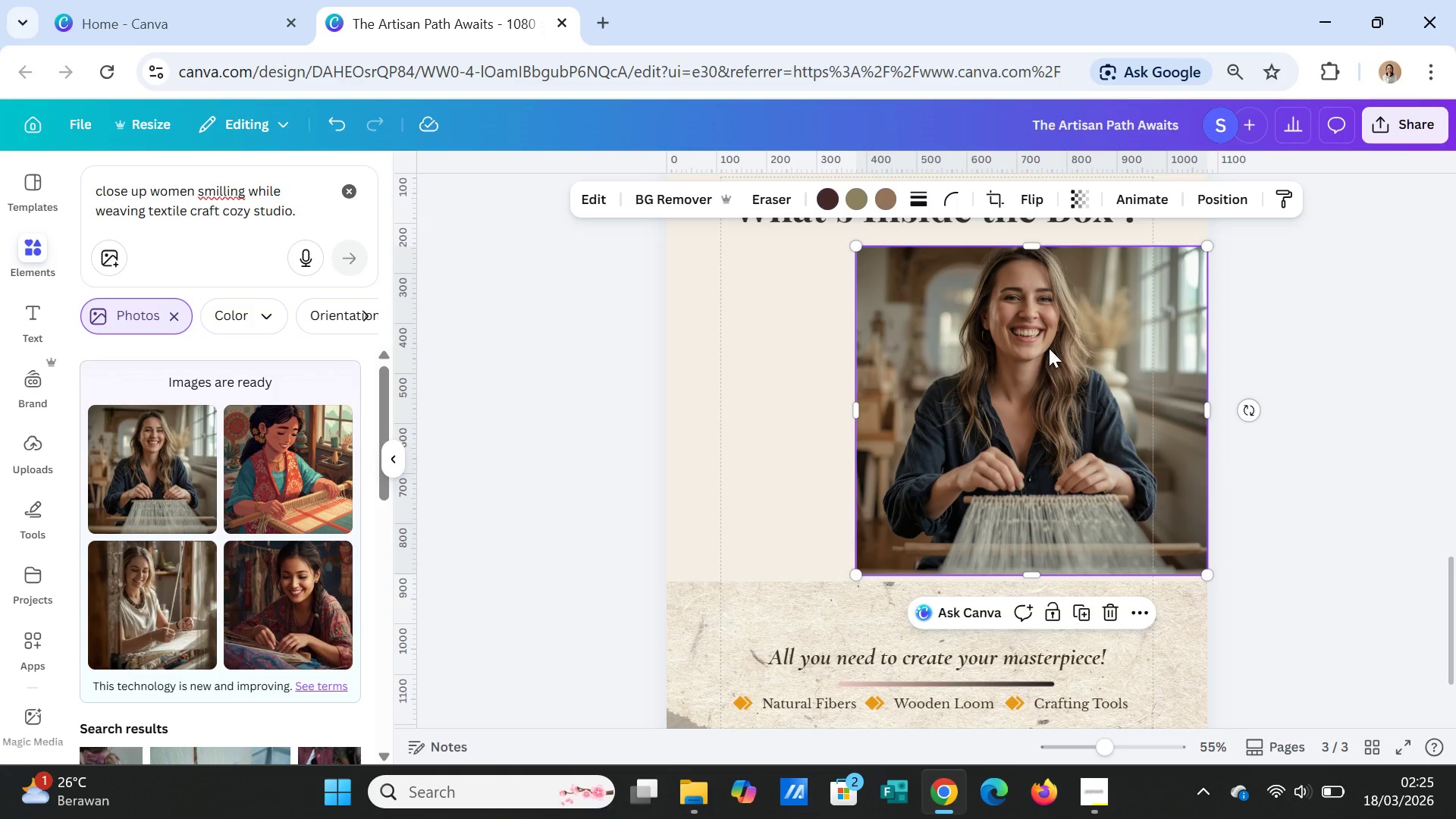 
left_click_drag(start_coordinate=[1049, 348], to_coordinate=[1050, 354])
 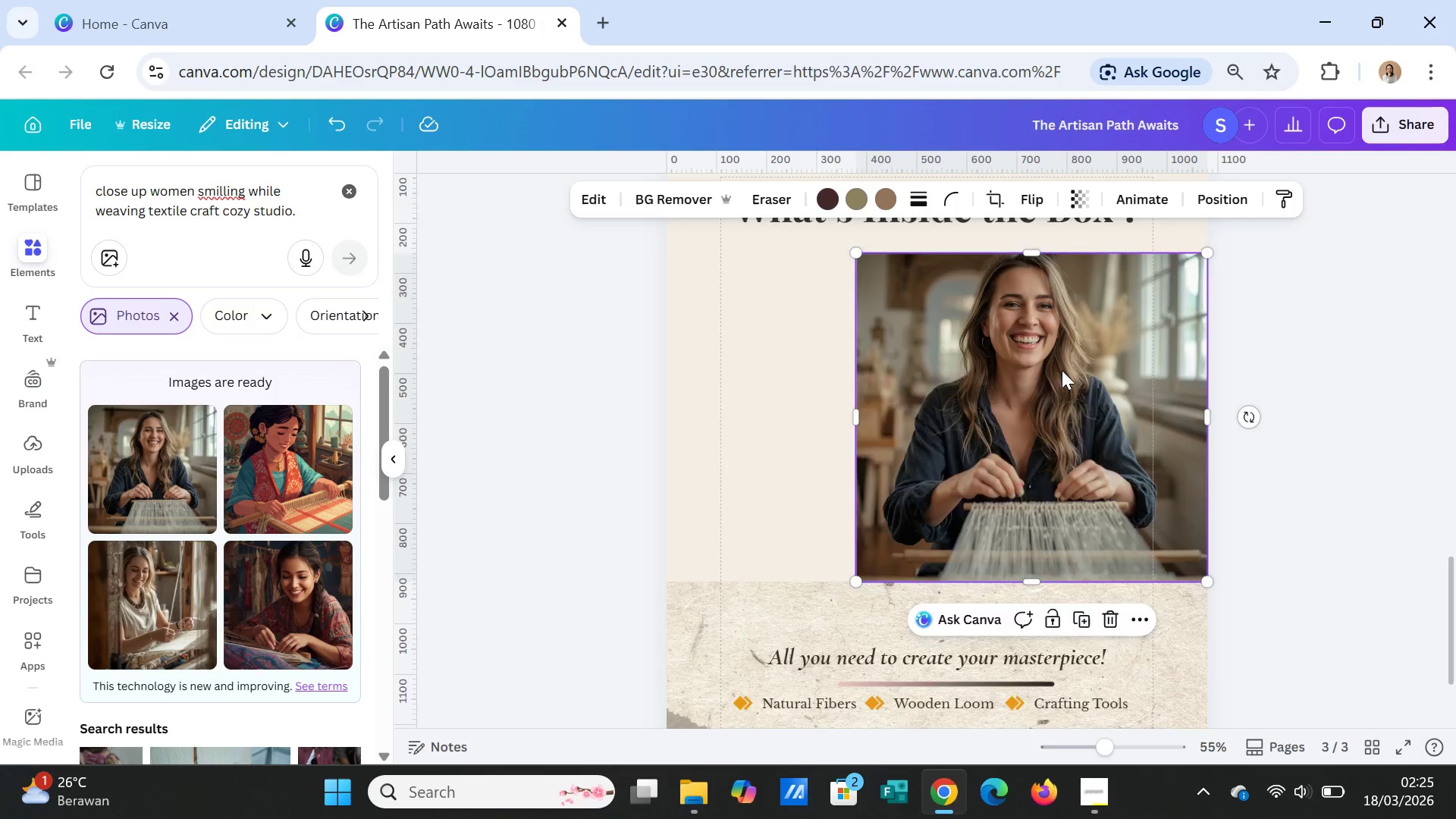 
scroll: coordinate [1062, 370], scroll_direction: up, amount: 1.0
 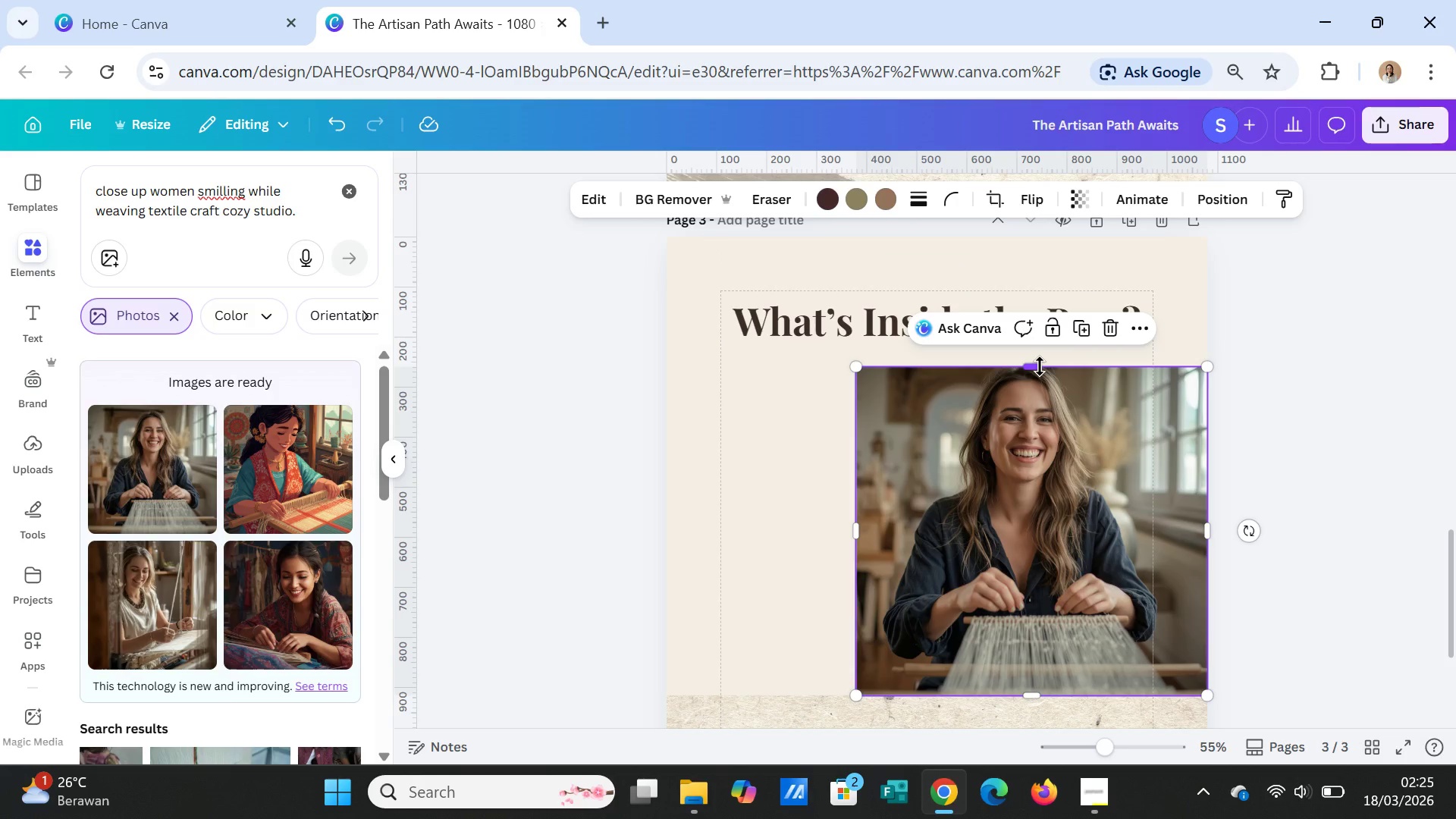 
left_click_drag(start_coordinate=[1040, 366], to_coordinate=[1038, 357])
 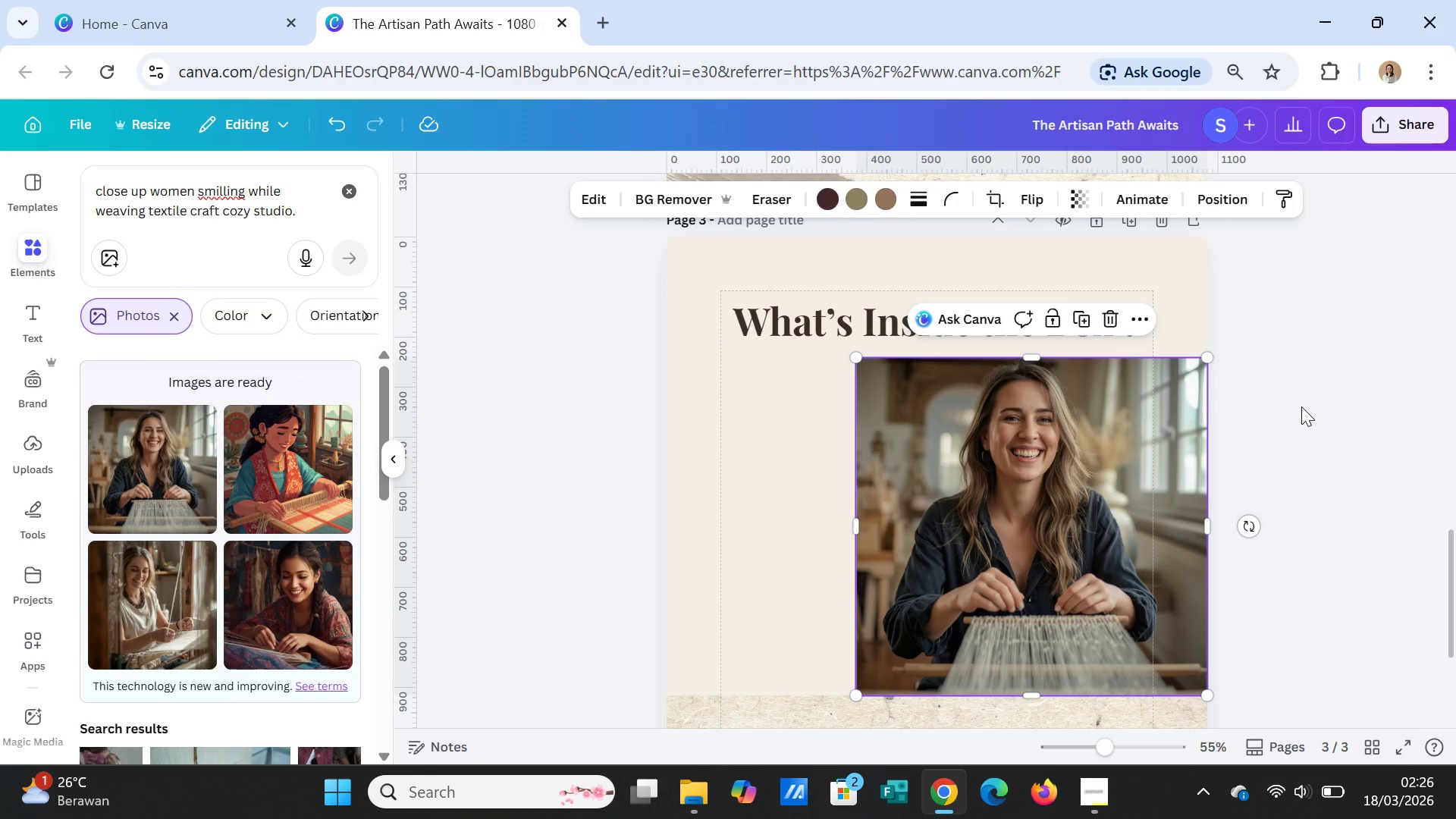 
left_click([1301, 406])
 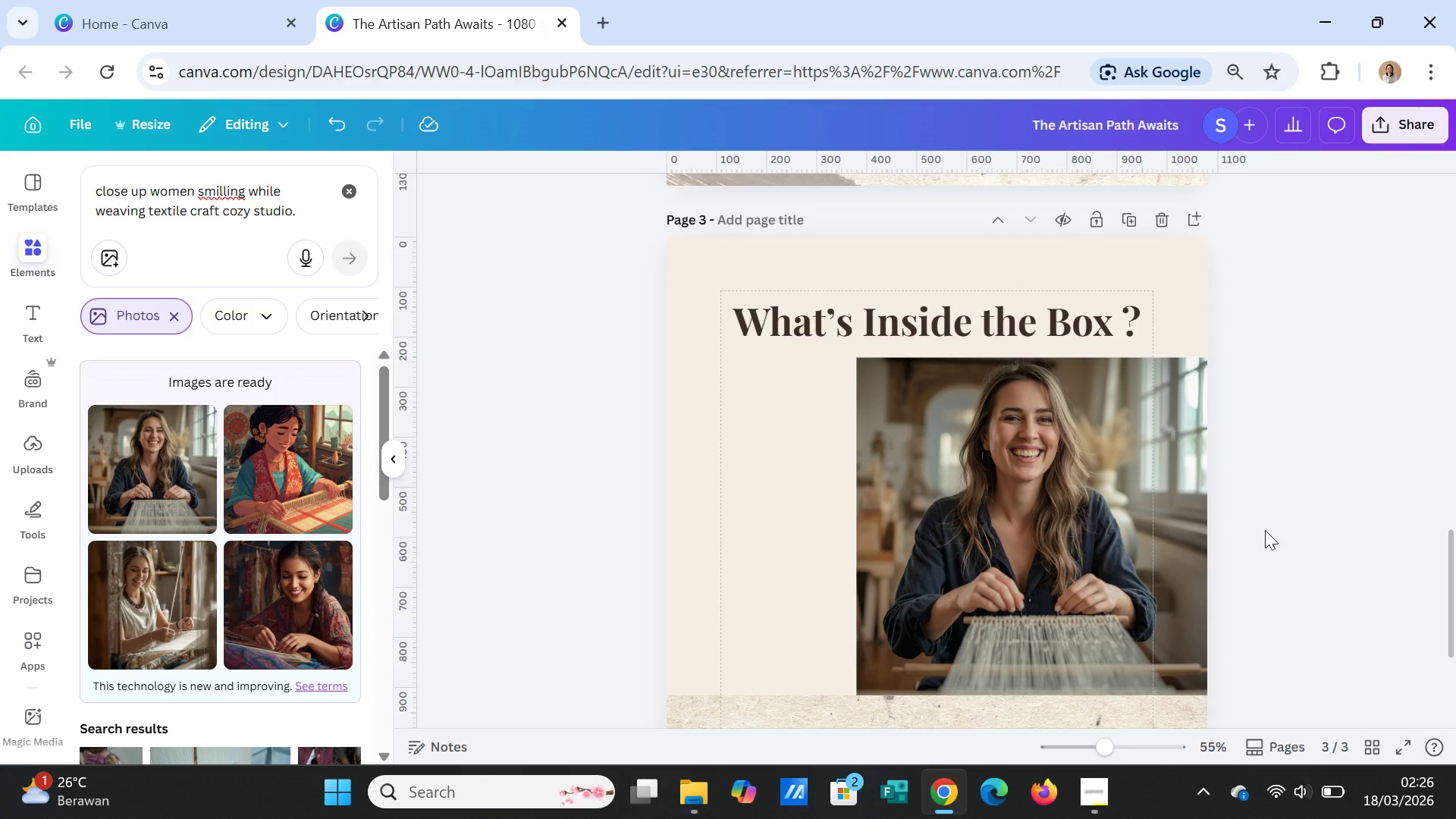 
scroll: coordinate [1307, 557], scroll_direction: down, amount: 2.0
 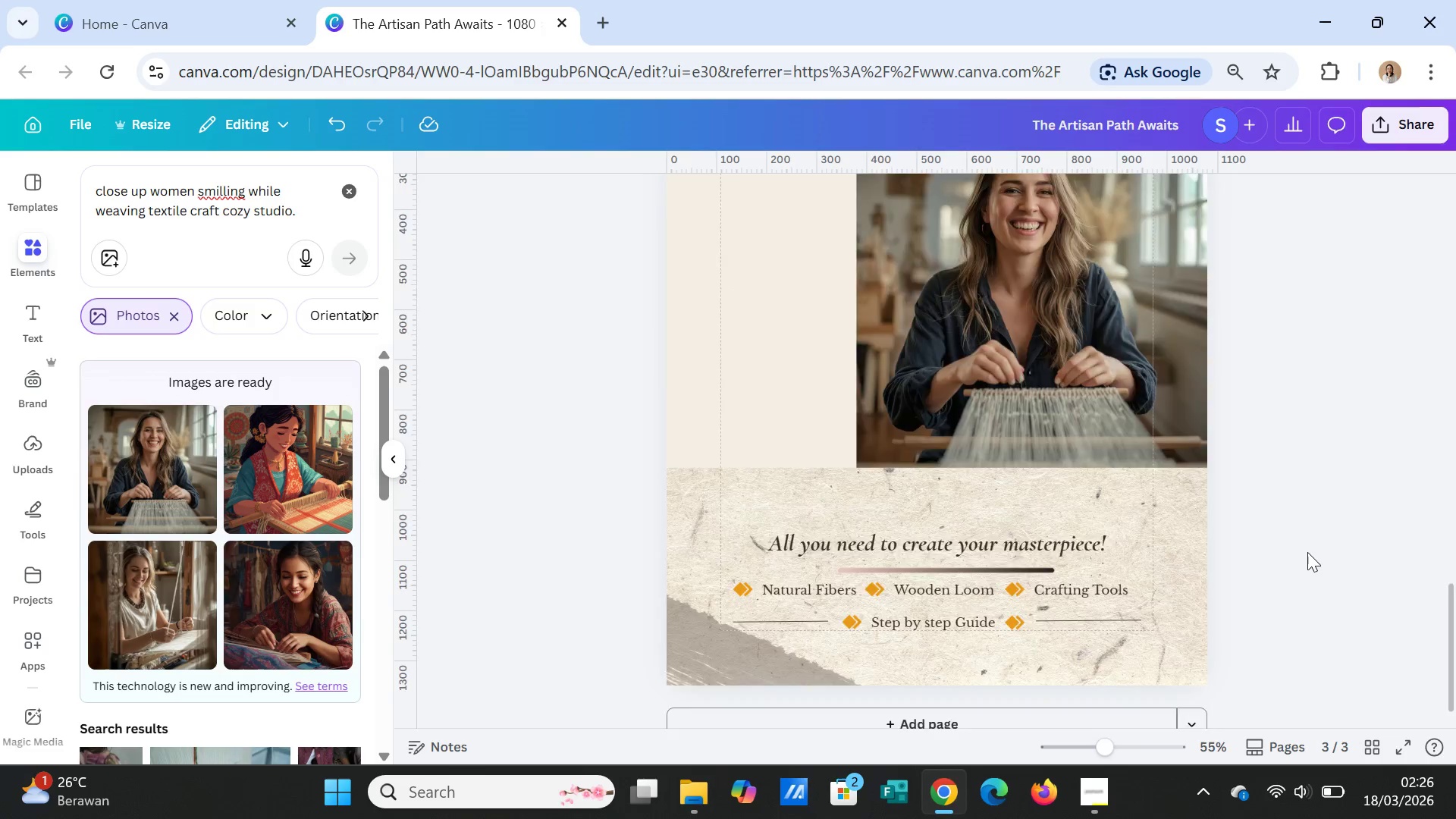 
scroll: coordinate [1307, 545], scroll_direction: up, amount: 7.0
 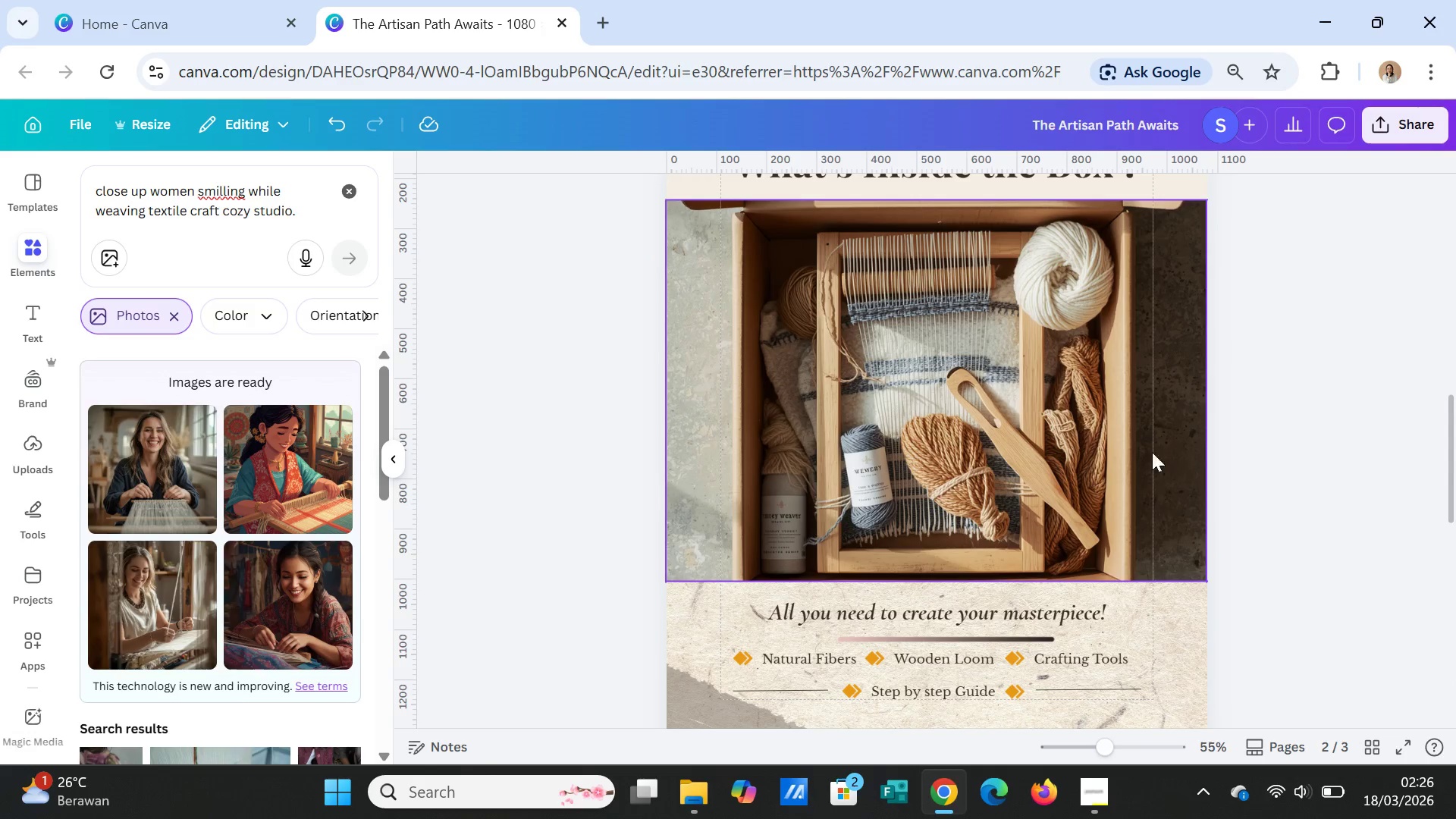 
left_click([1138, 446])
 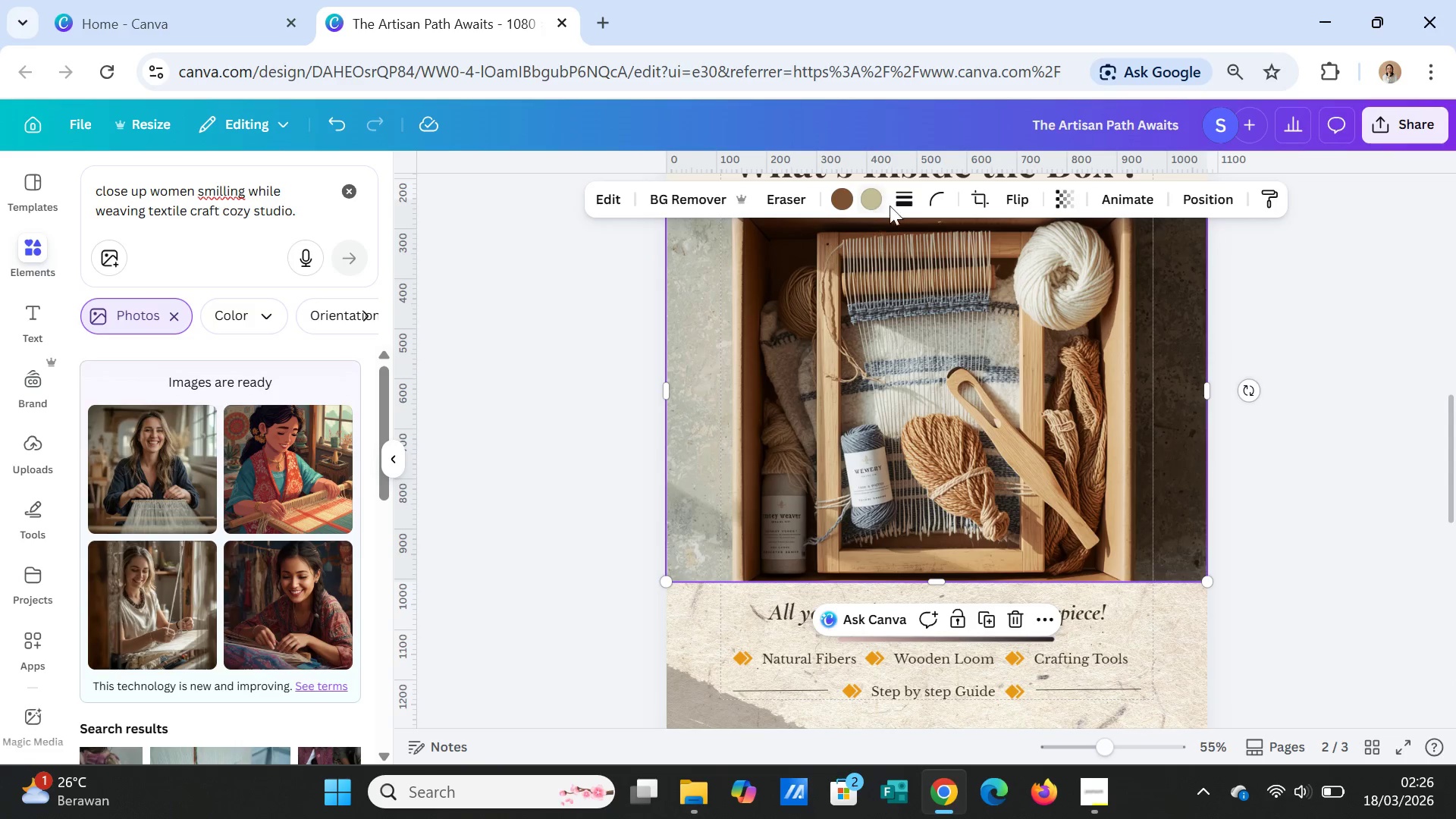 
left_click([932, 198])
 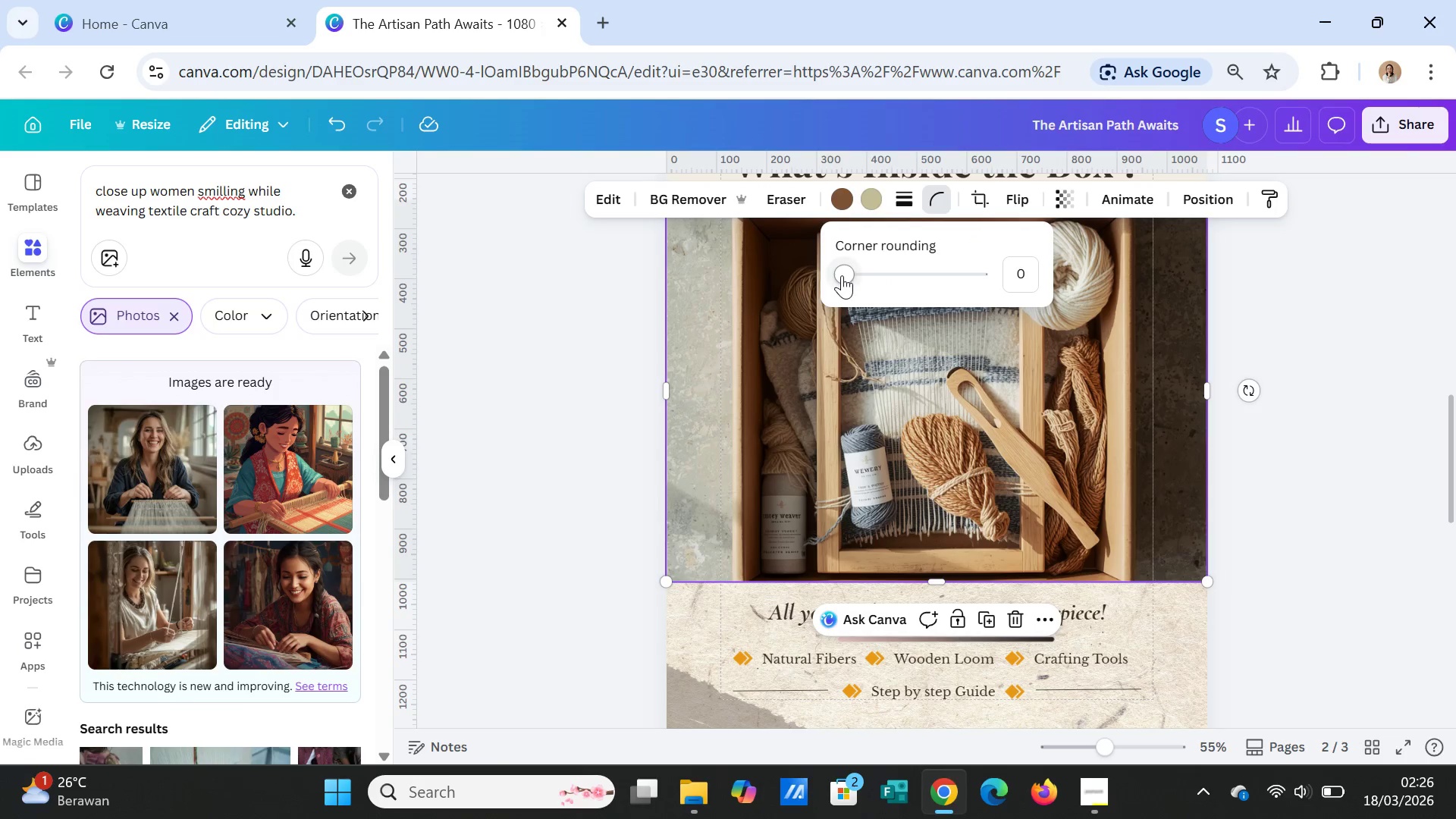 
left_click_drag(start_coordinate=[842, 275], to_coordinate=[879, 275])
 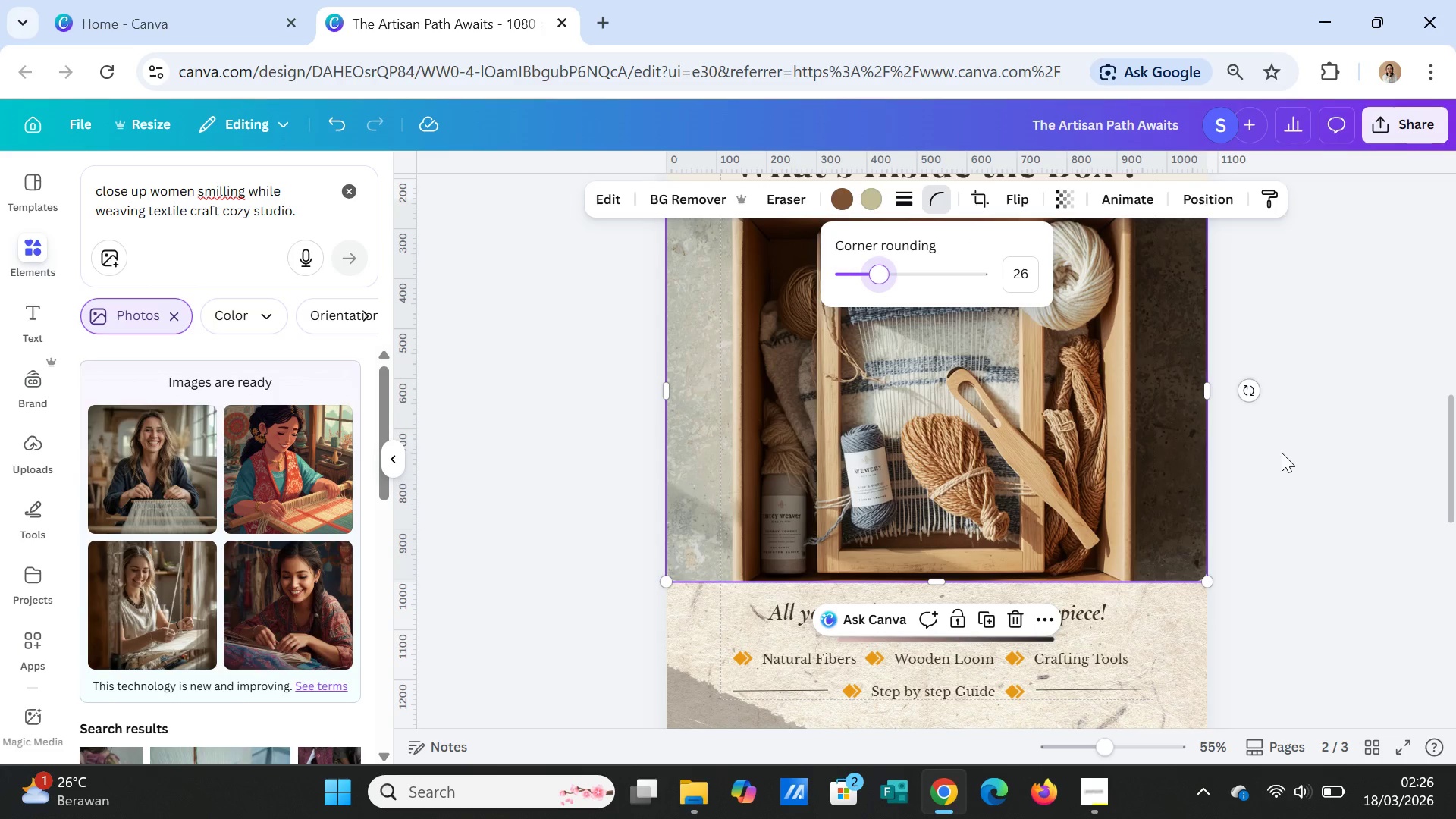 
left_click([1282, 453])
 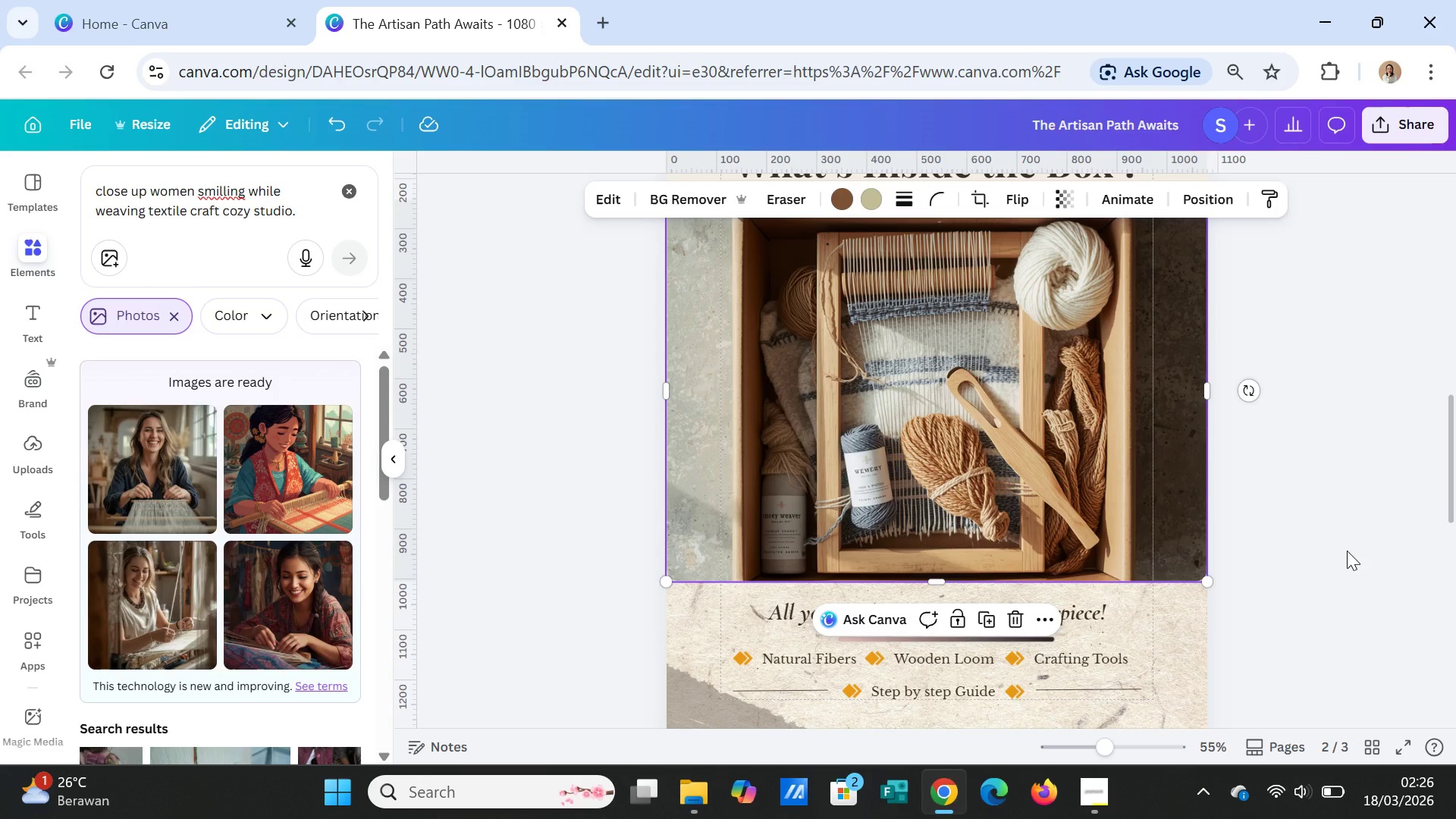 
left_click([1347, 551])
 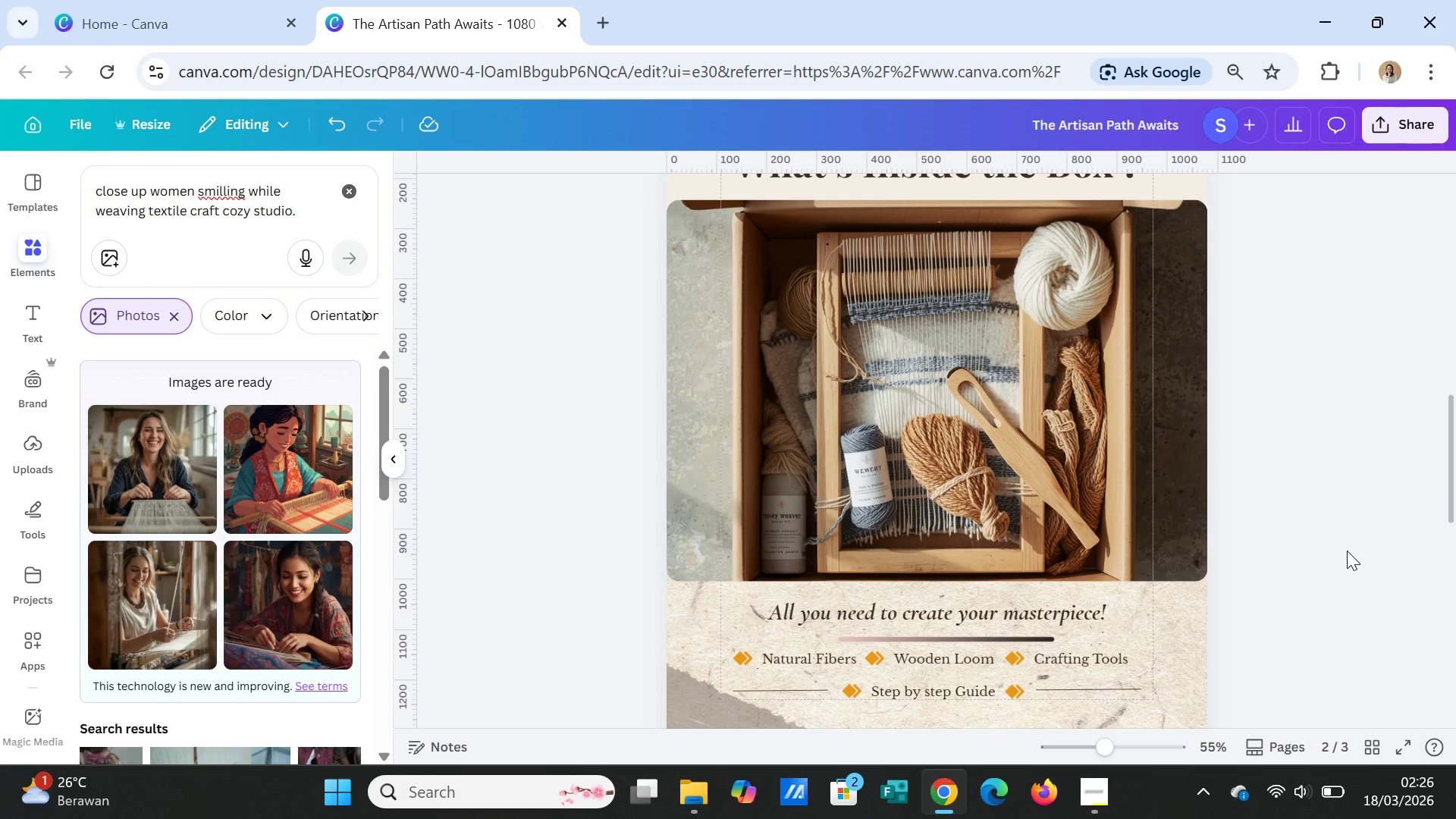 
scroll: coordinate [1347, 551], scroll_direction: up, amount: 2.0
 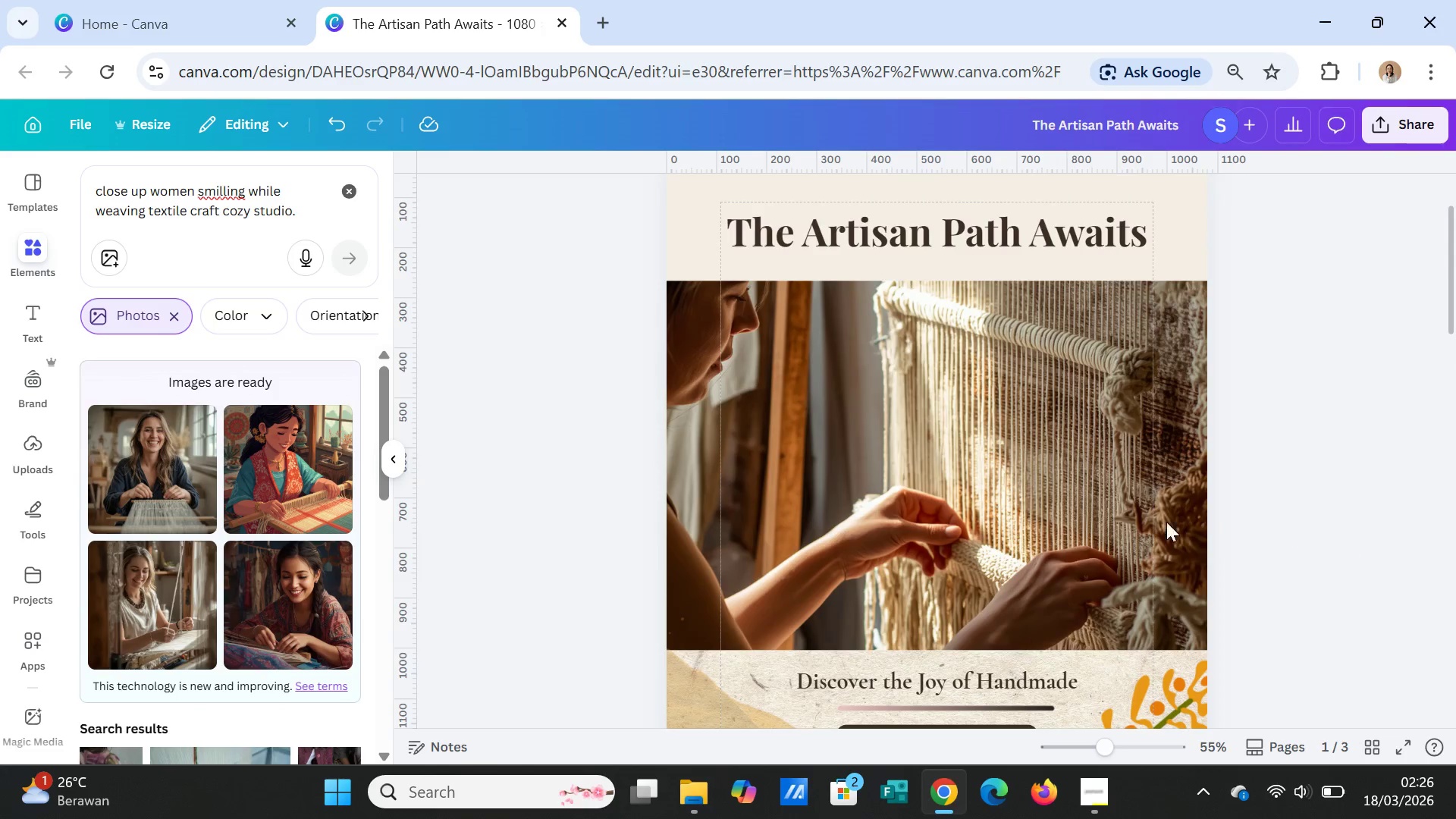 
left_click([1111, 519])
 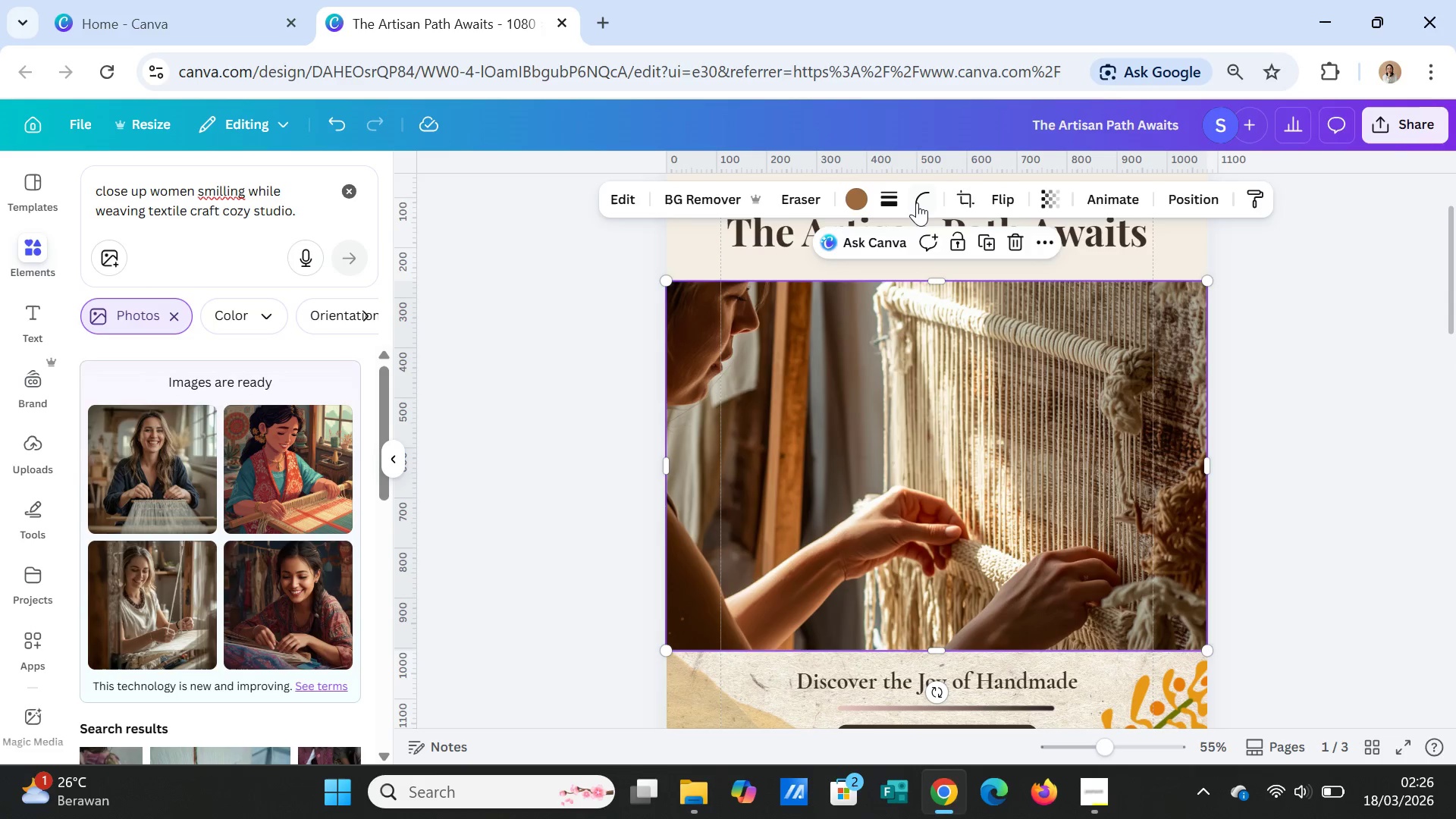 
left_click([917, 202])
 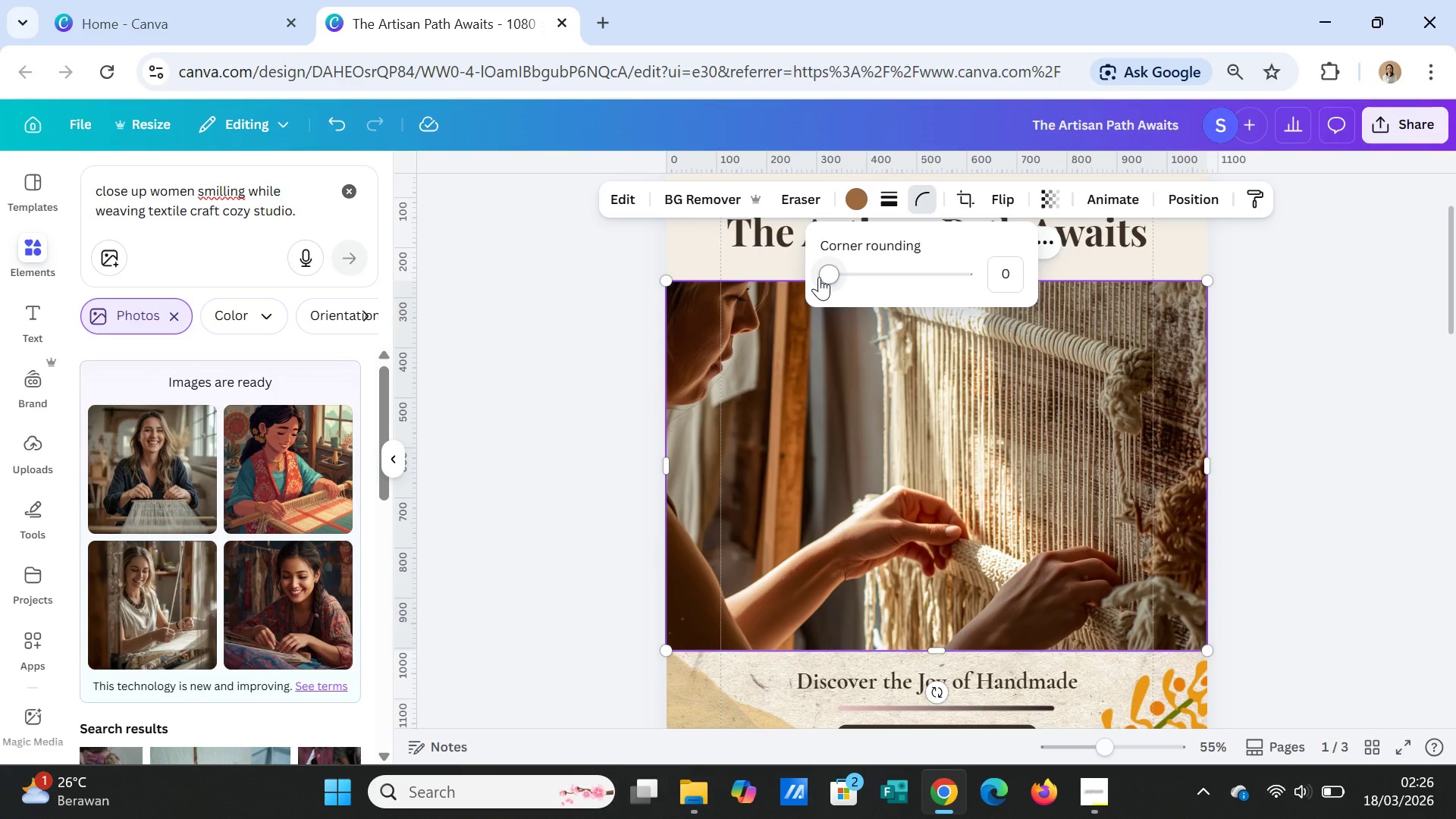 
left_click_drag(start_coordinate=[822, 277], to_coordinate=[865, 274])
 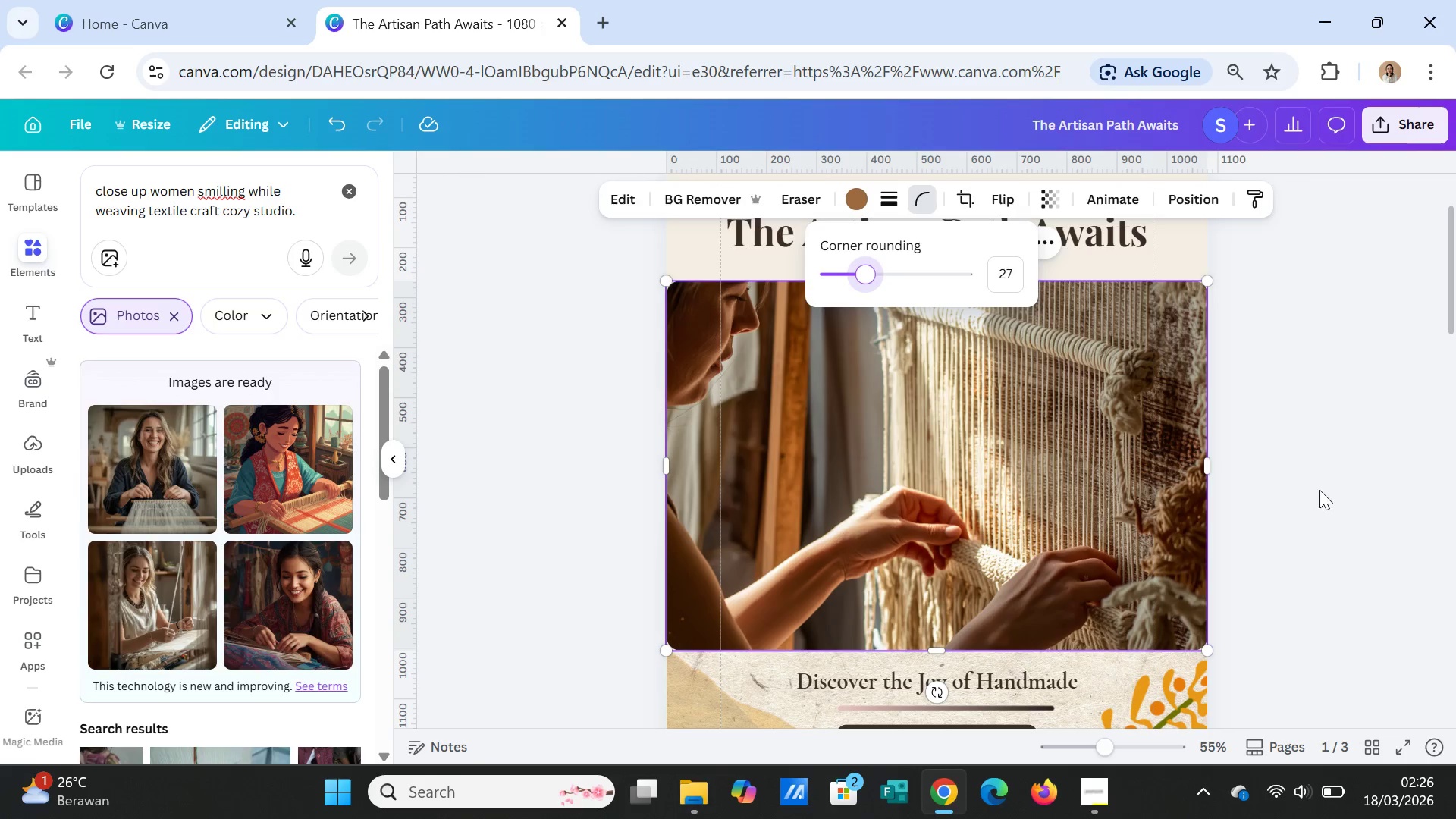 
left_click([1320, 490])
 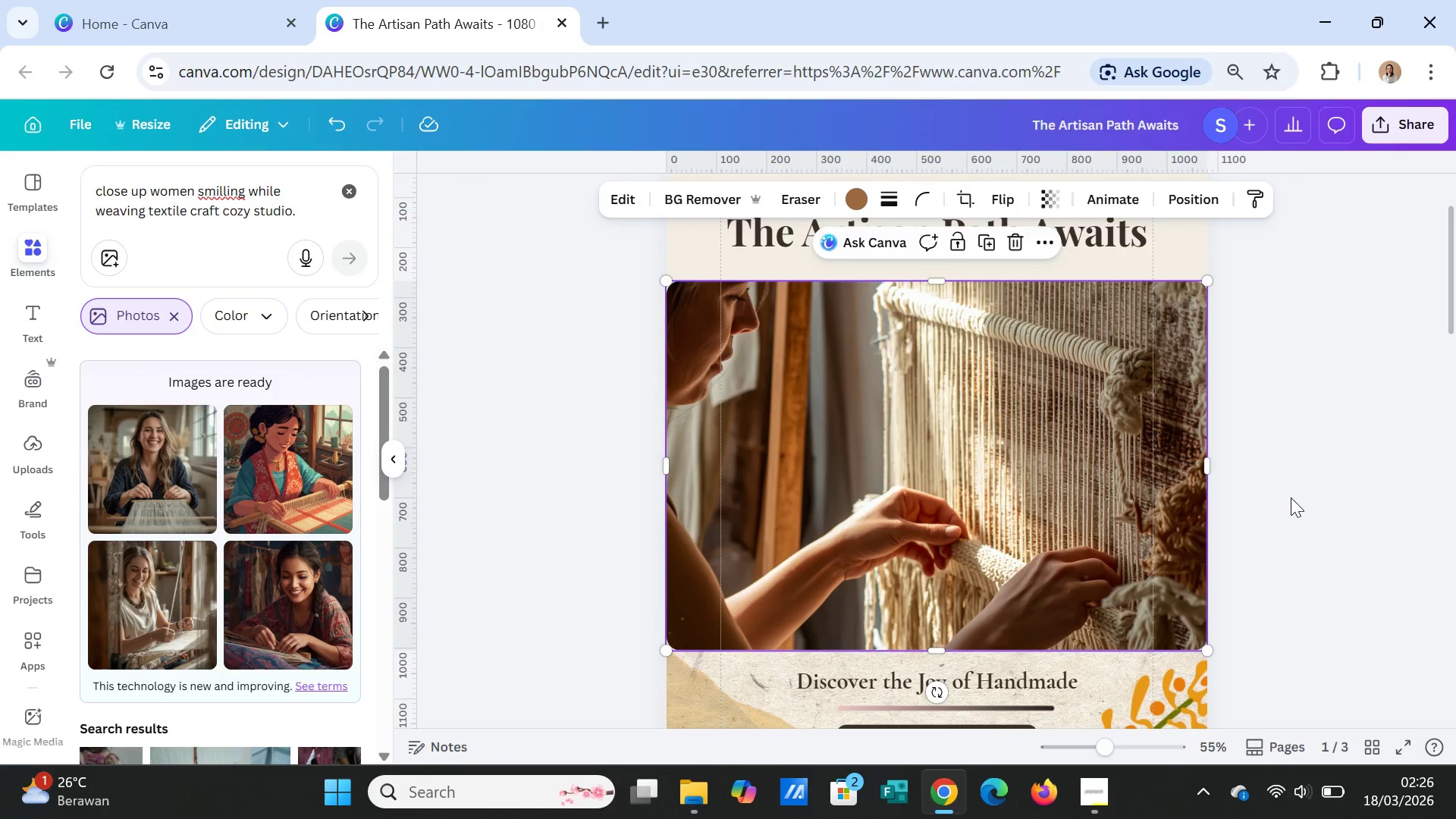 
scroll: coordinate [1275, 499], scroll_direction: down, amount: 4.0
 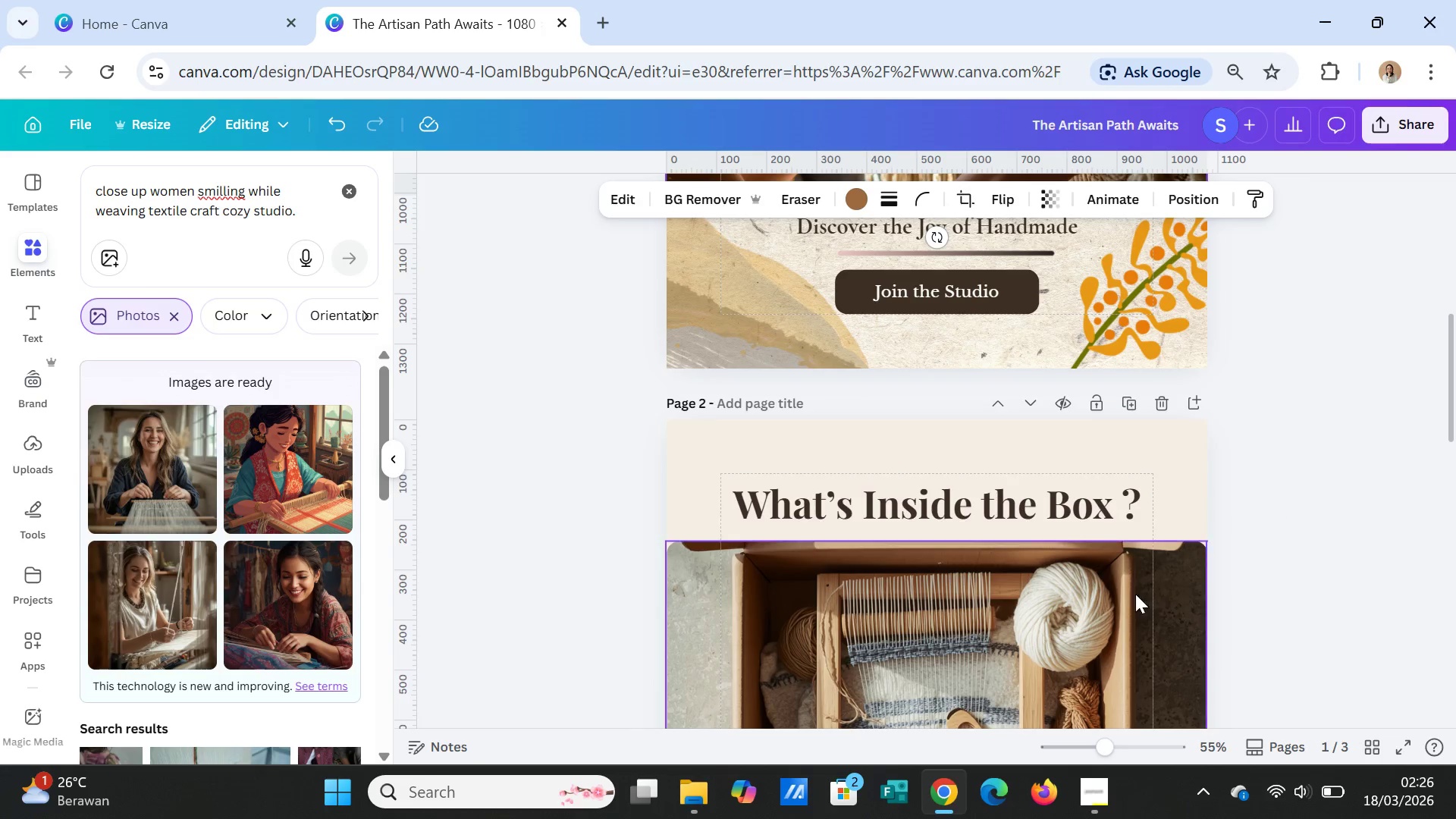 
left_click([1132, 595])
 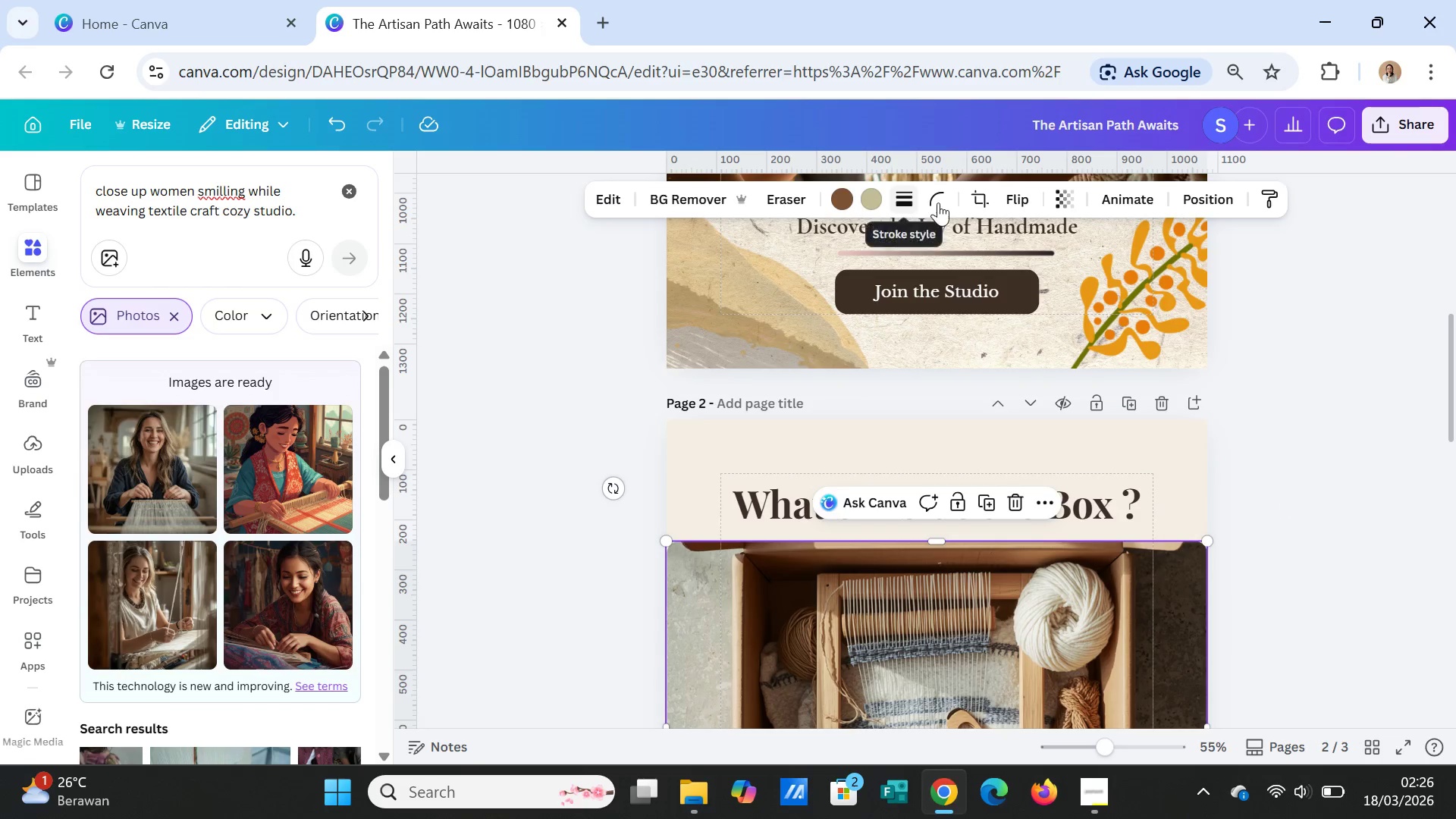 
left_click([938, 202])
 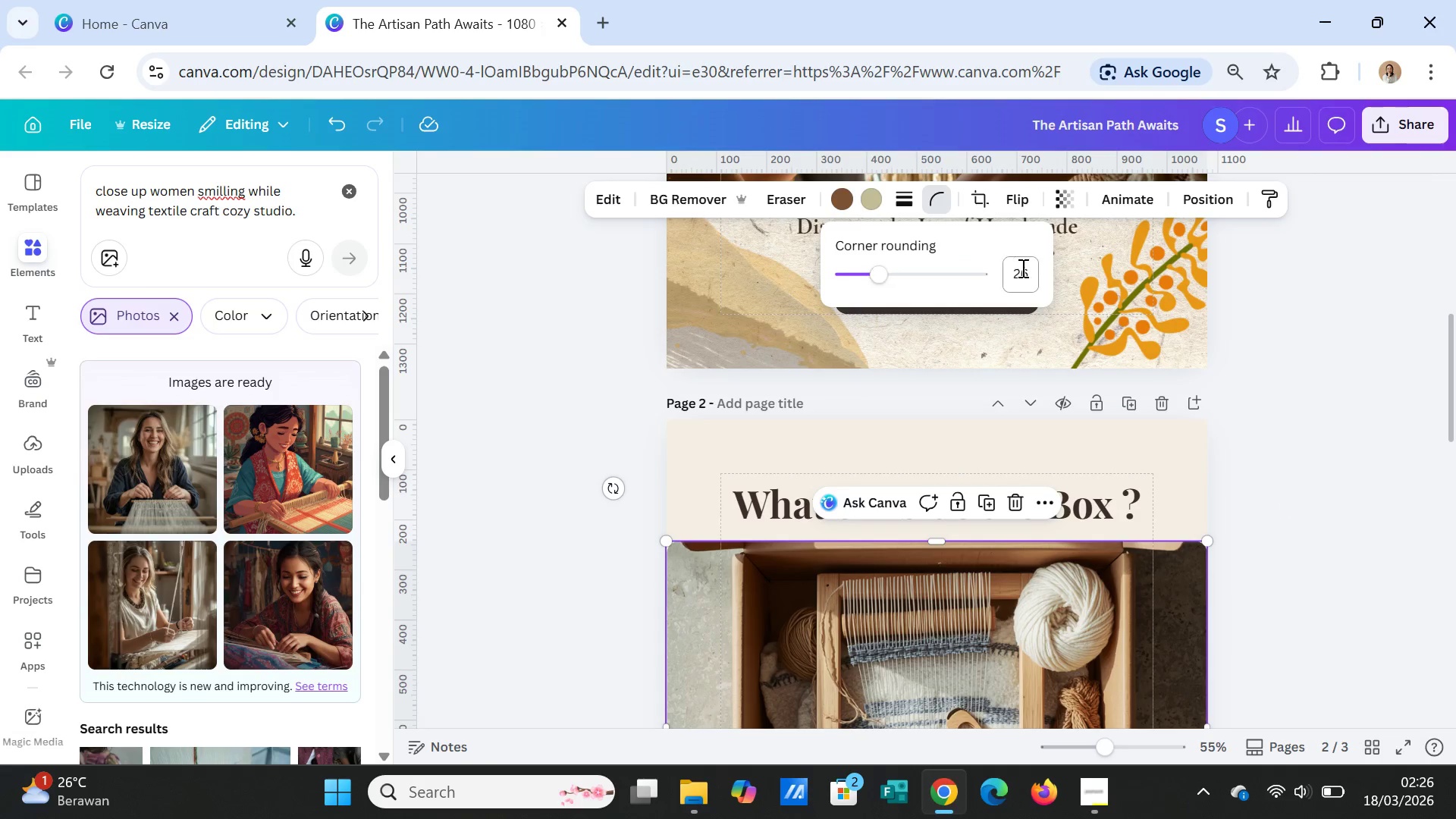 
left_click([1035, 274])
 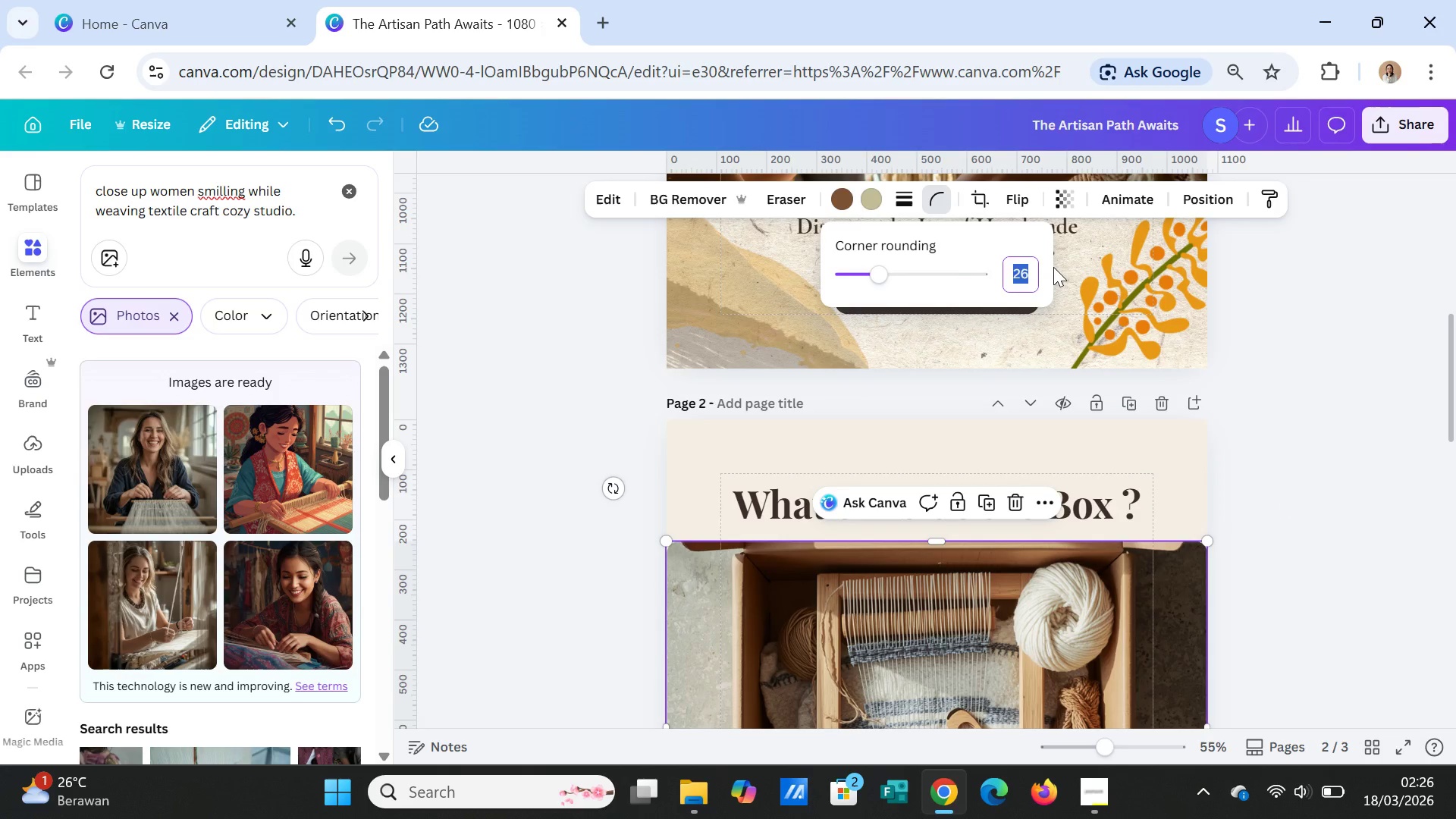 
type(27)
 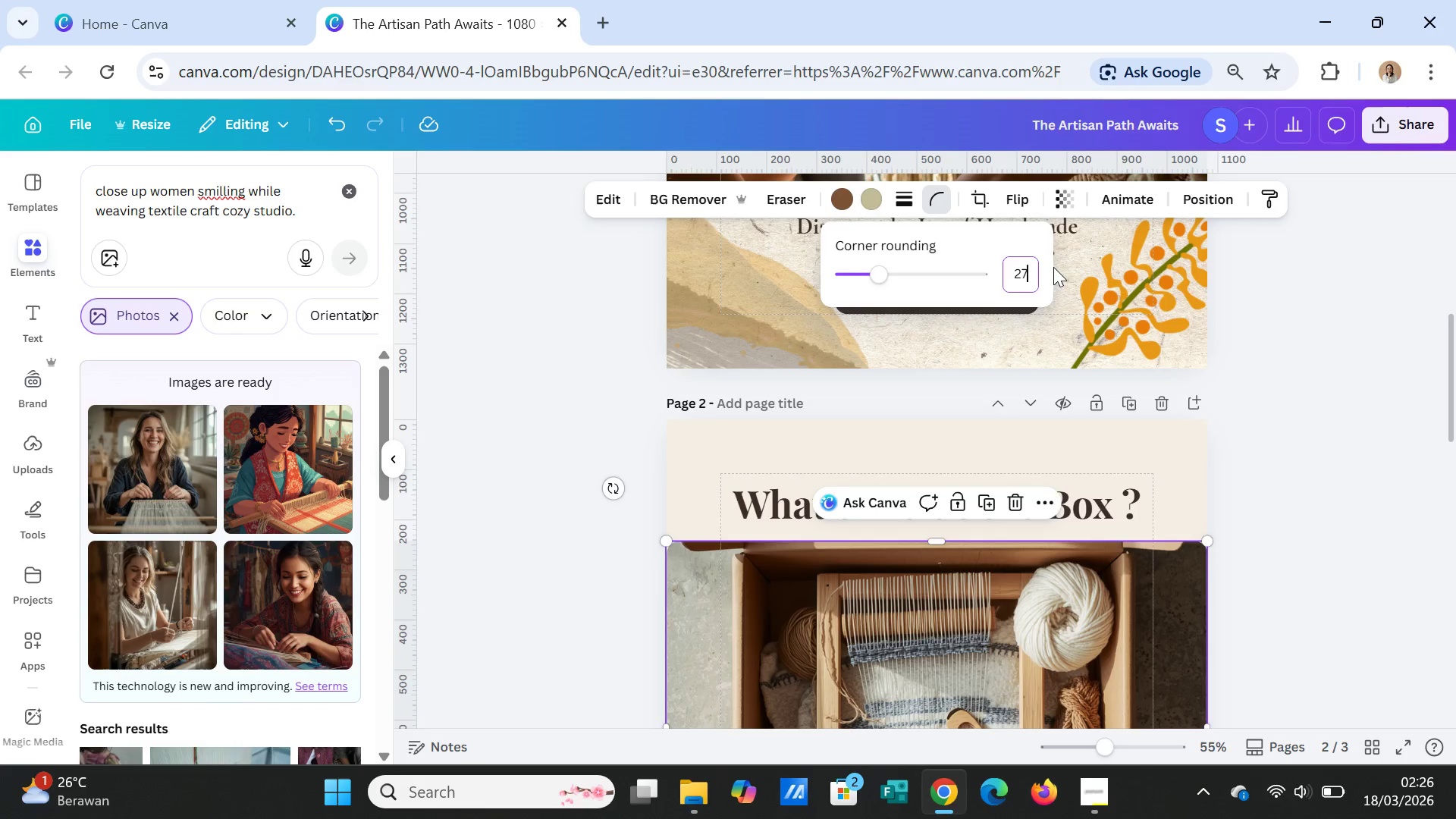 
key(Enter)
 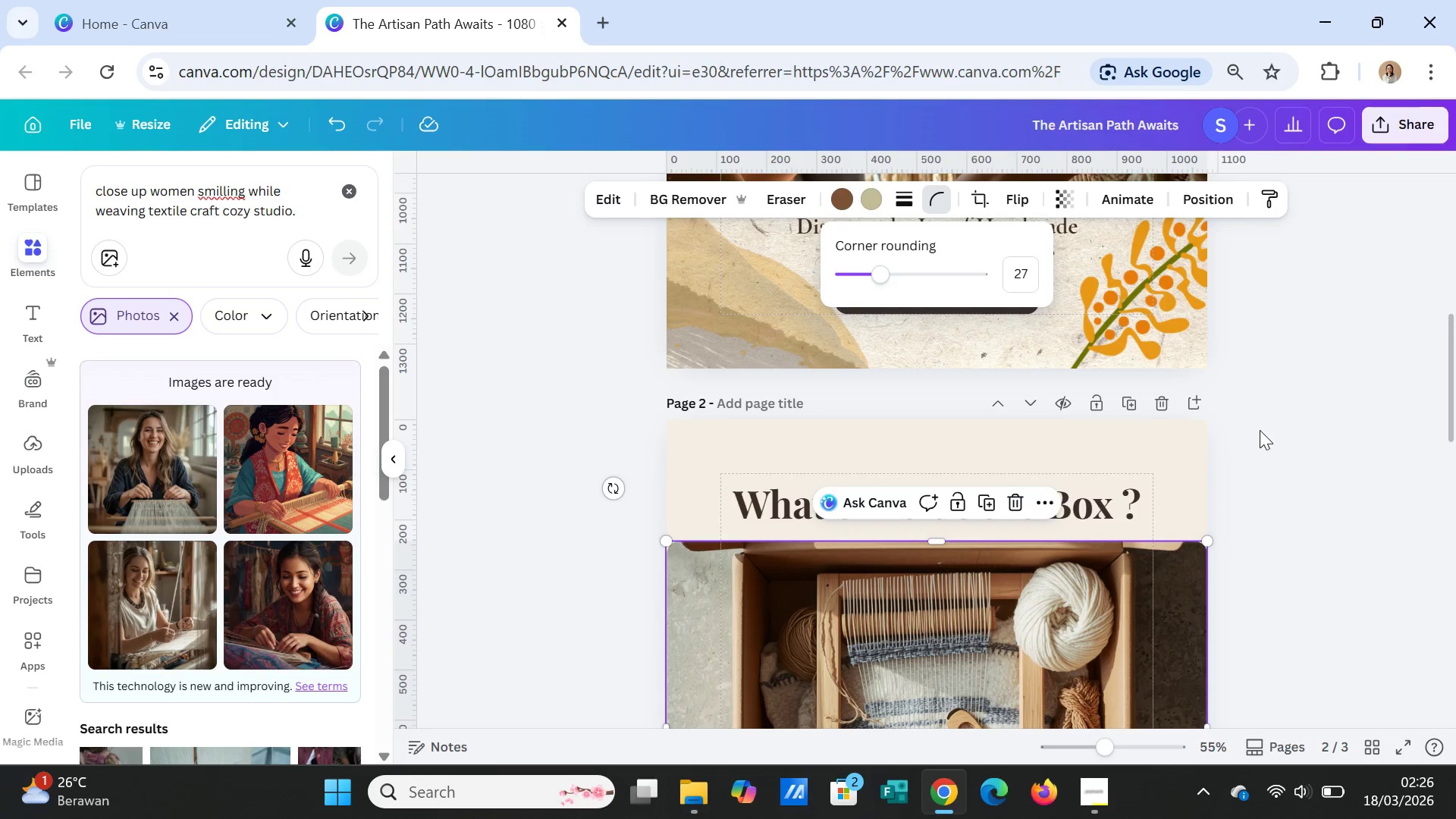 
left_click([1282, 450])
 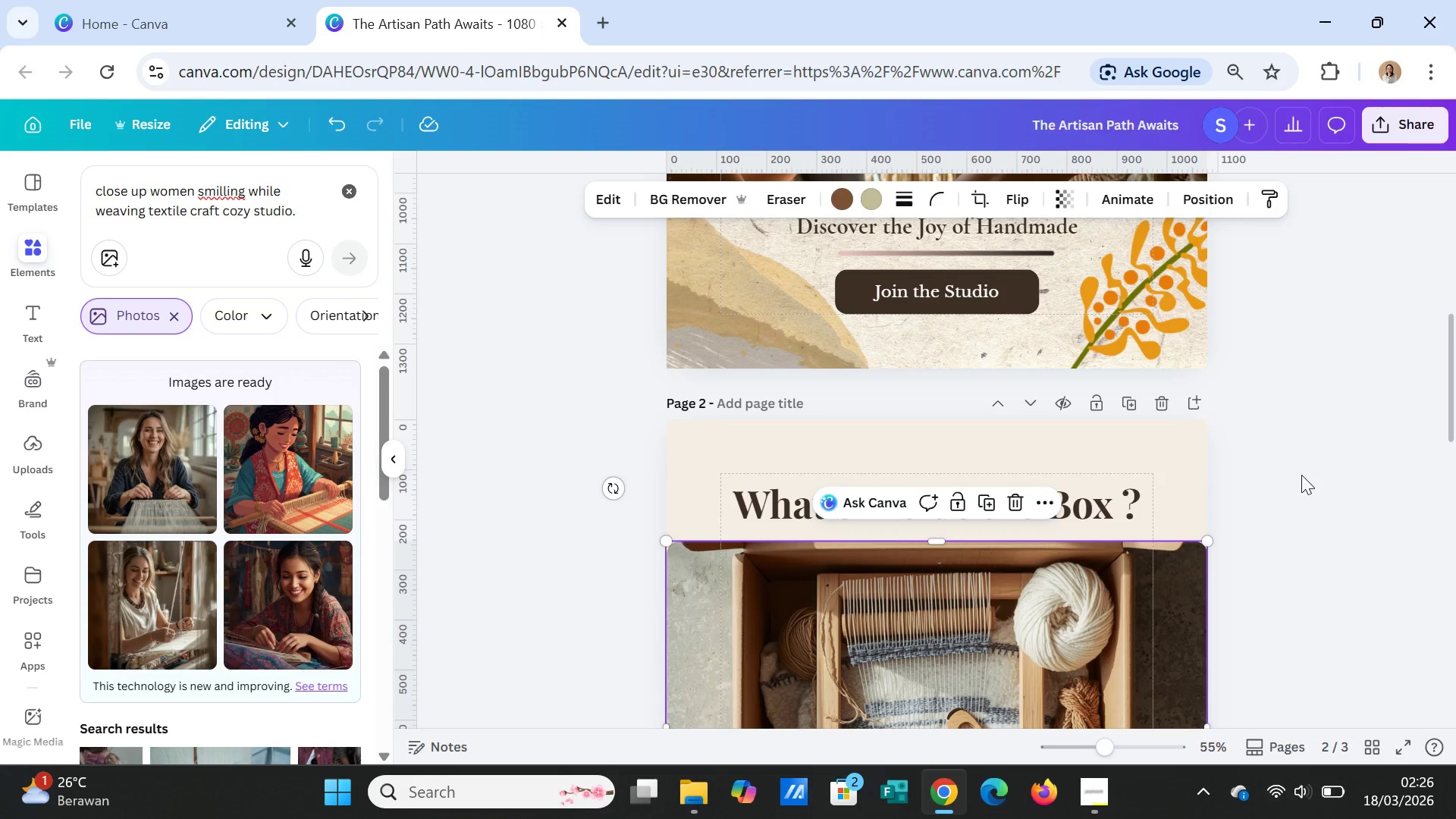 
left_click([1307, 481])
 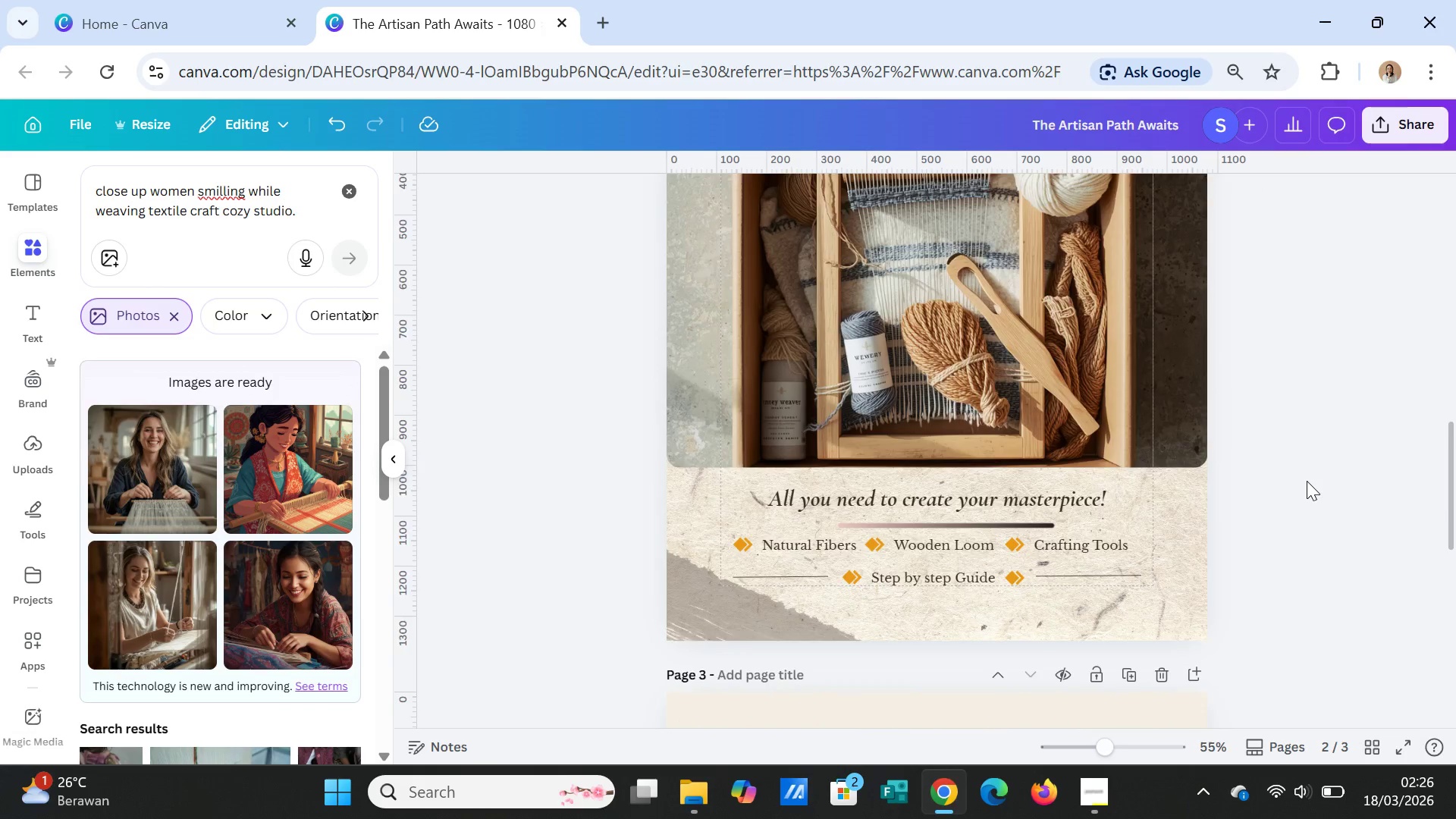 
scroll: coordinate [1301, 491], scroll_direction: down, amount: 4.0
 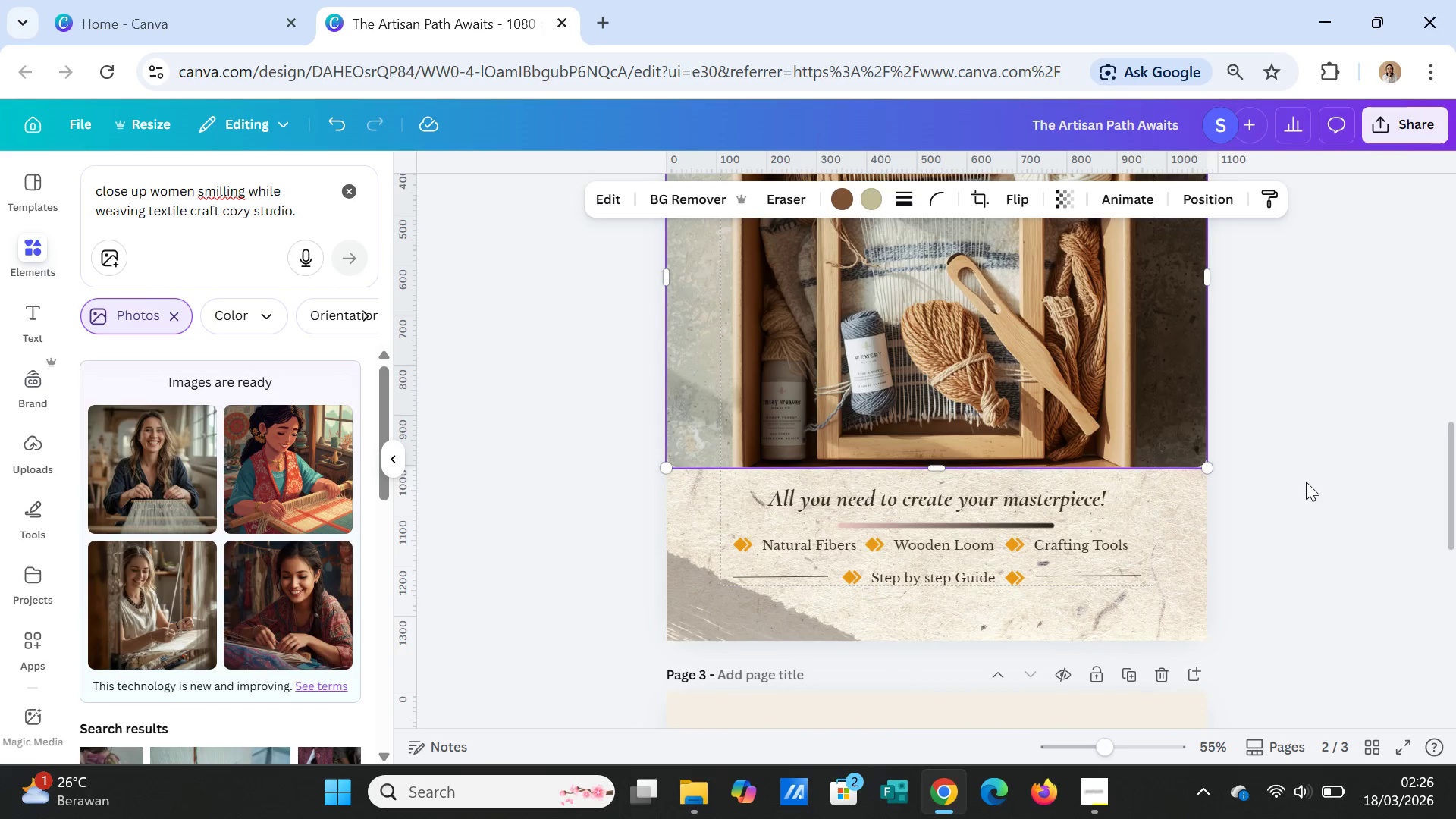 
scroll: coordinate [1307, 481], scroll_direction: up, amount: 2.0
 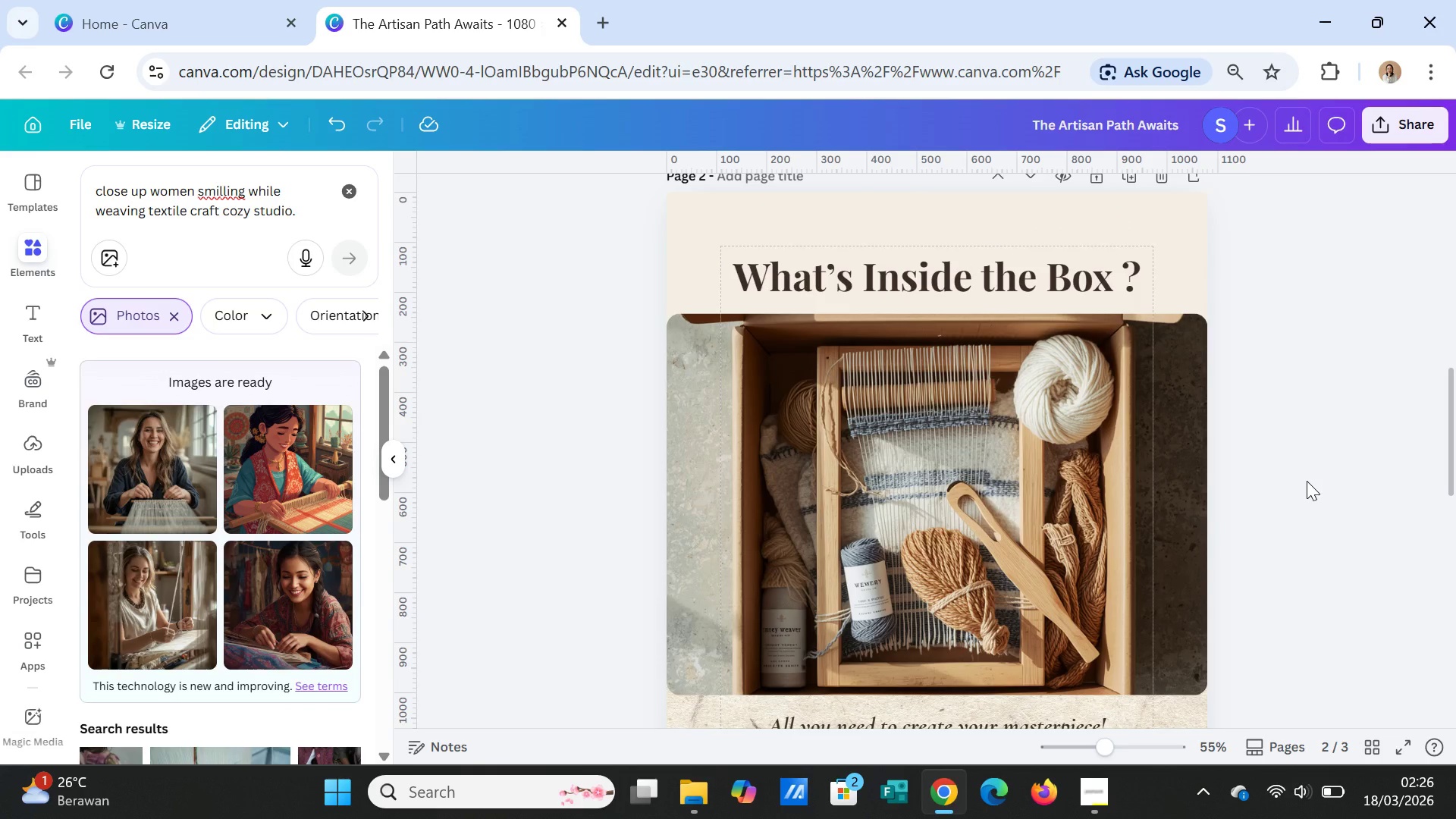 
scroll: coordinate [1307, 481], scroll_direction: down, amount: 2.0
 